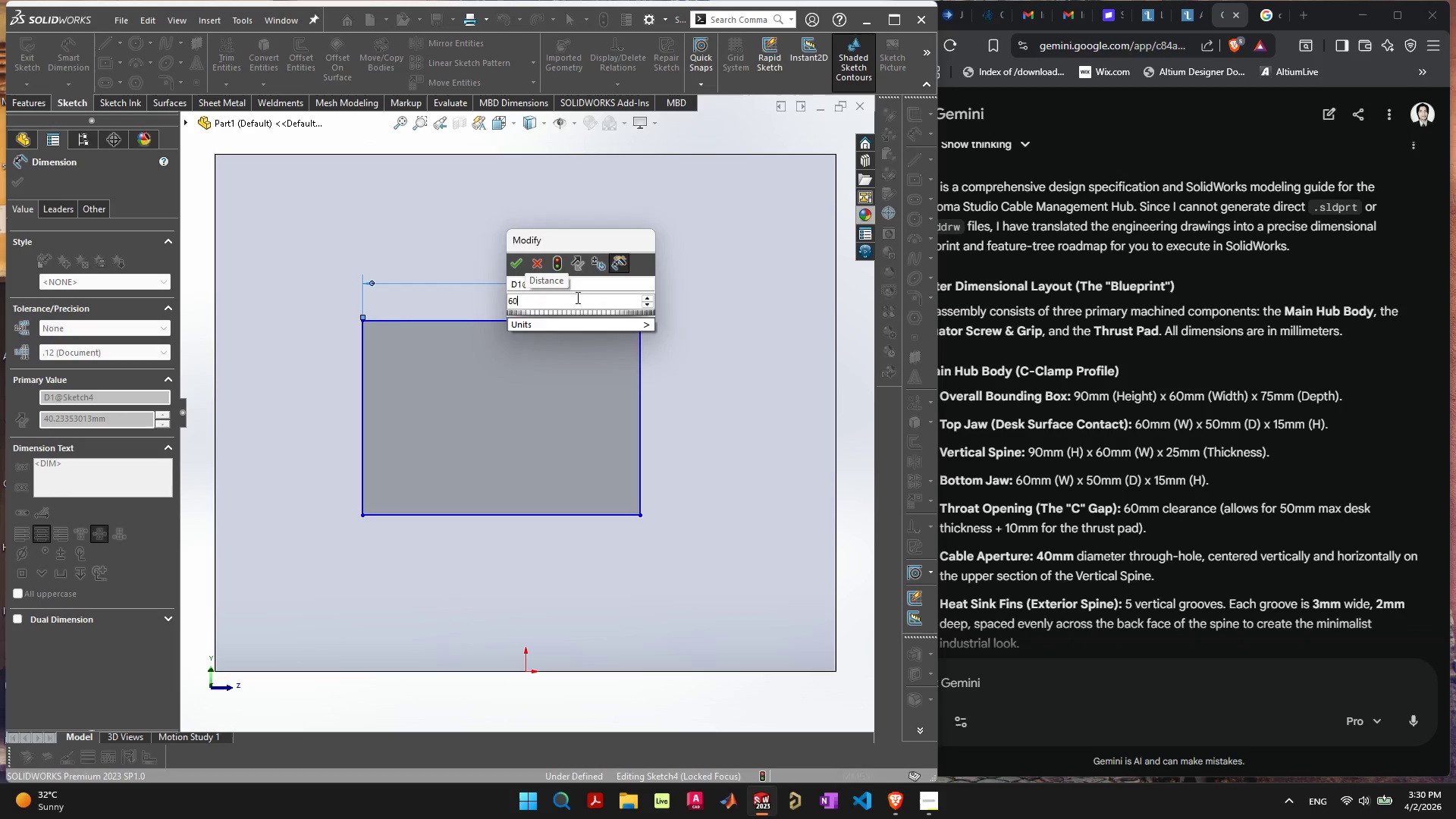 
key(Enter)
 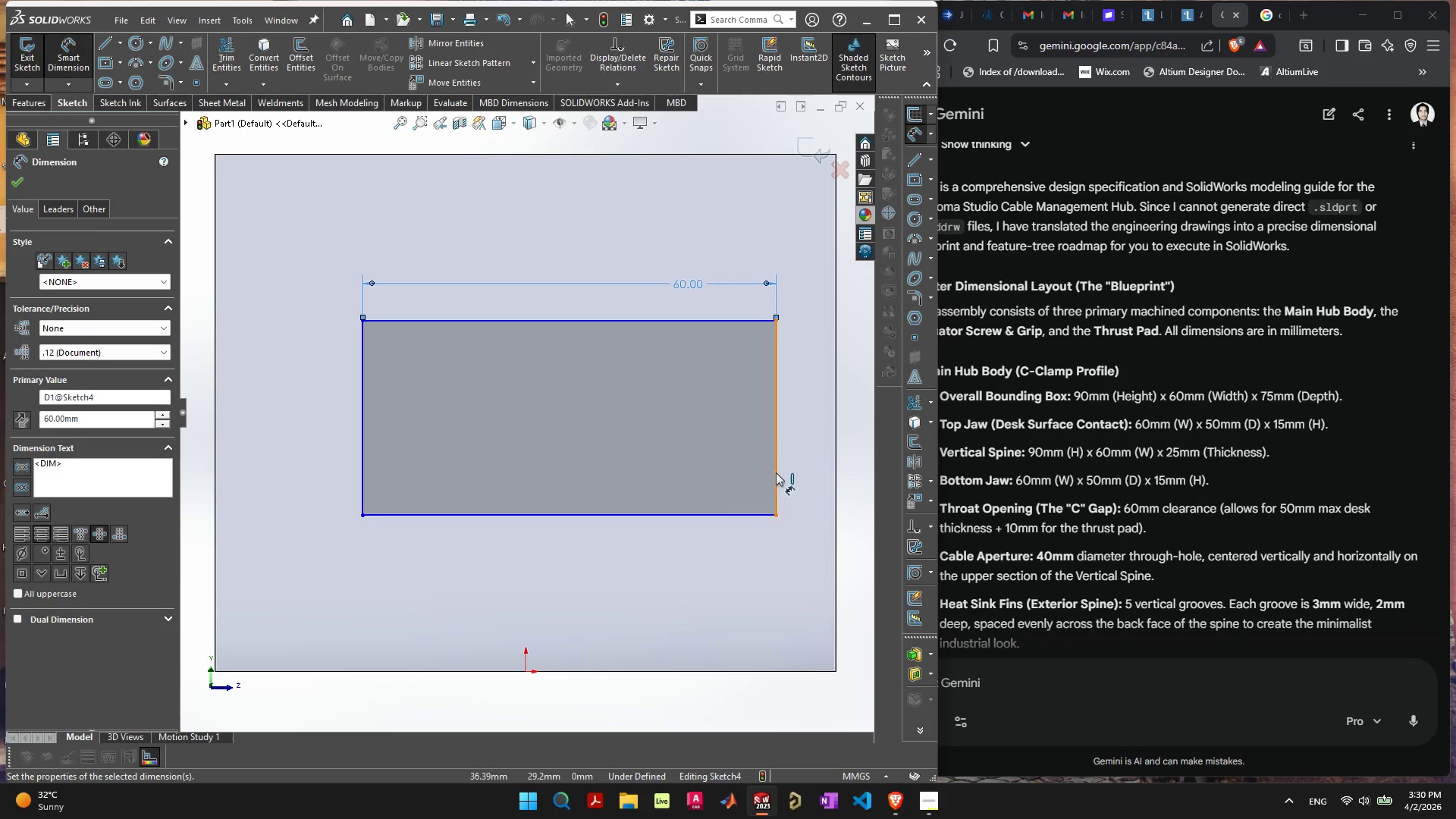 
left_click([803, 439])
 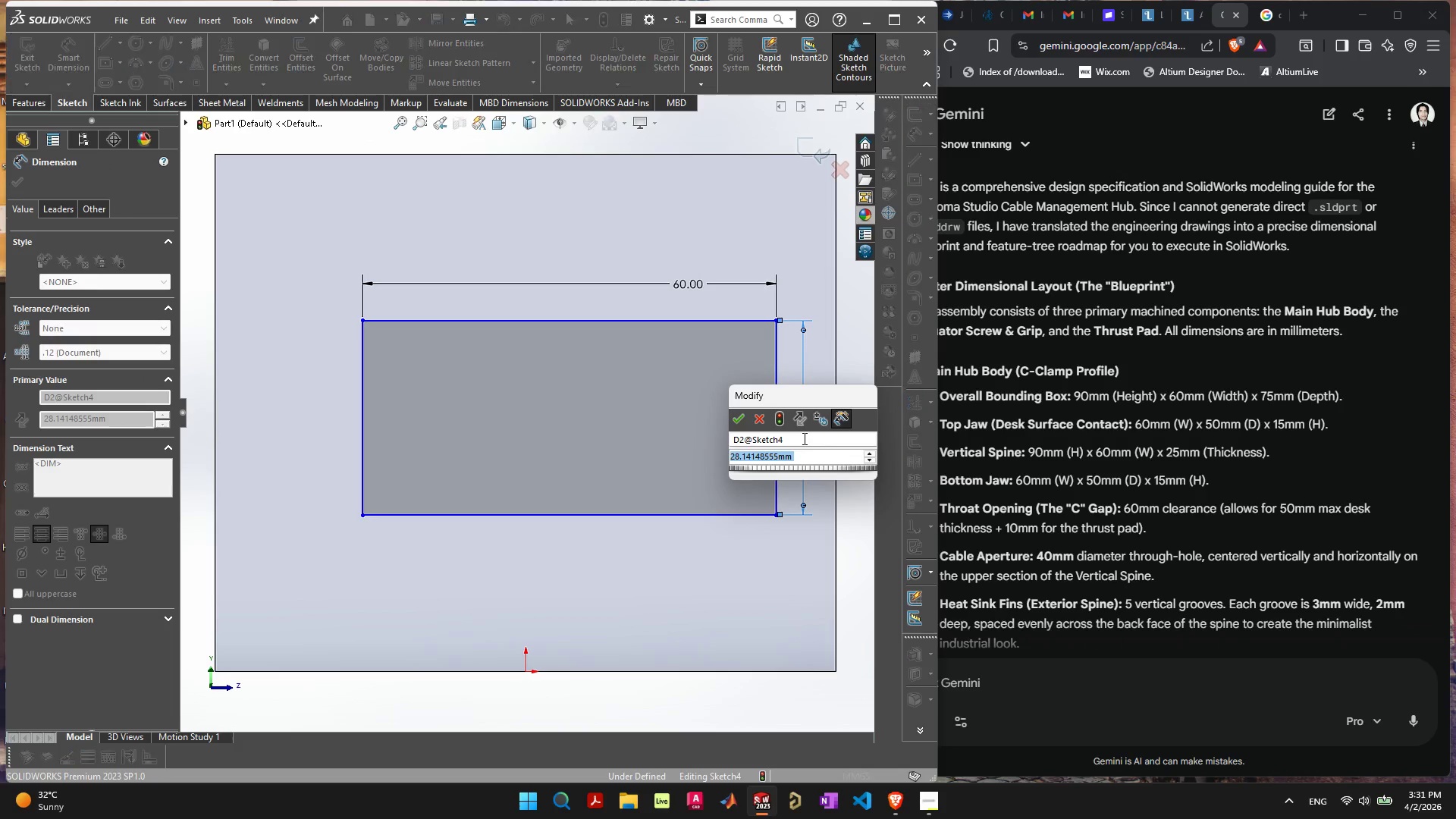 
type(50)
 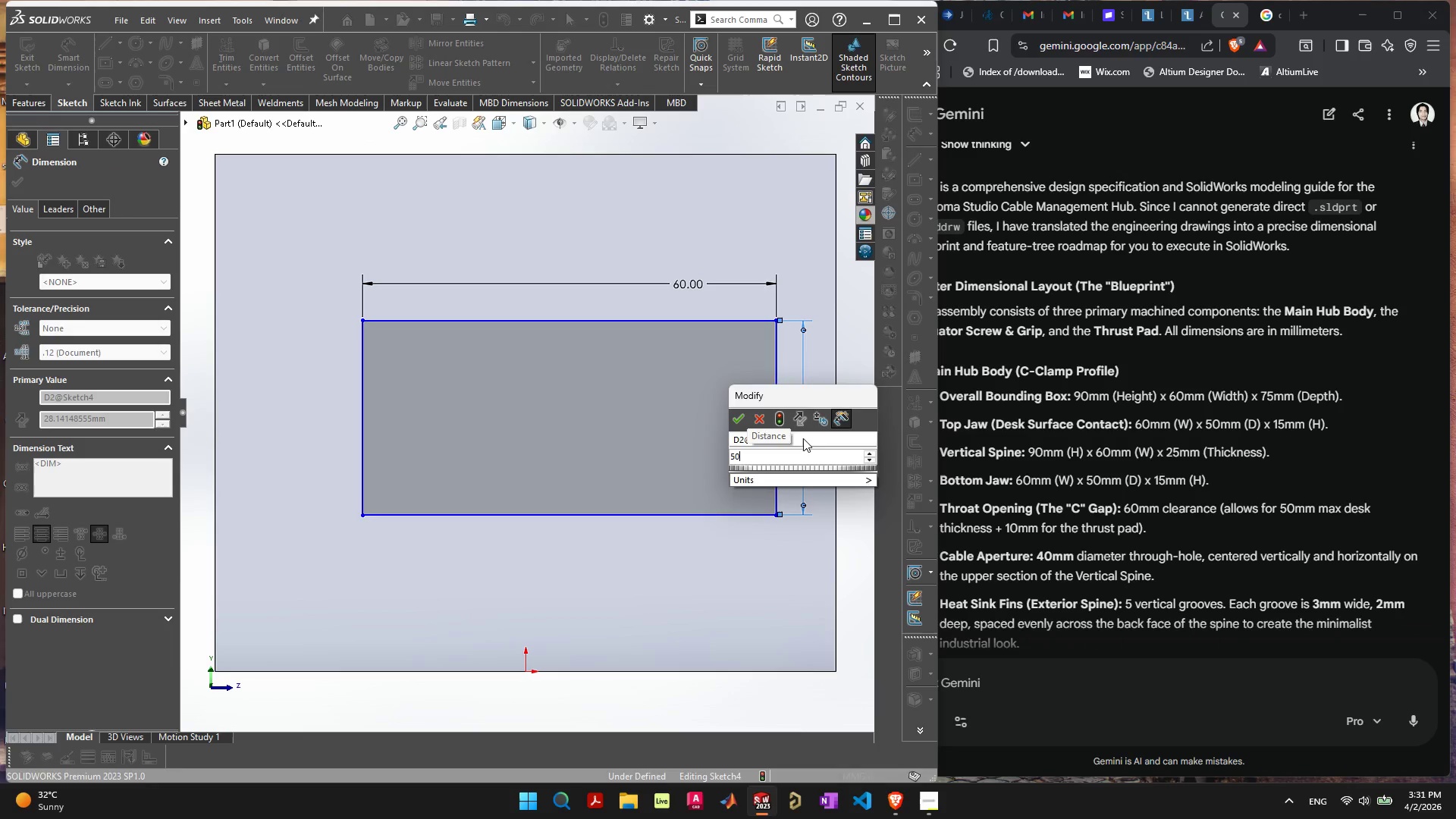 
key(Enter)
 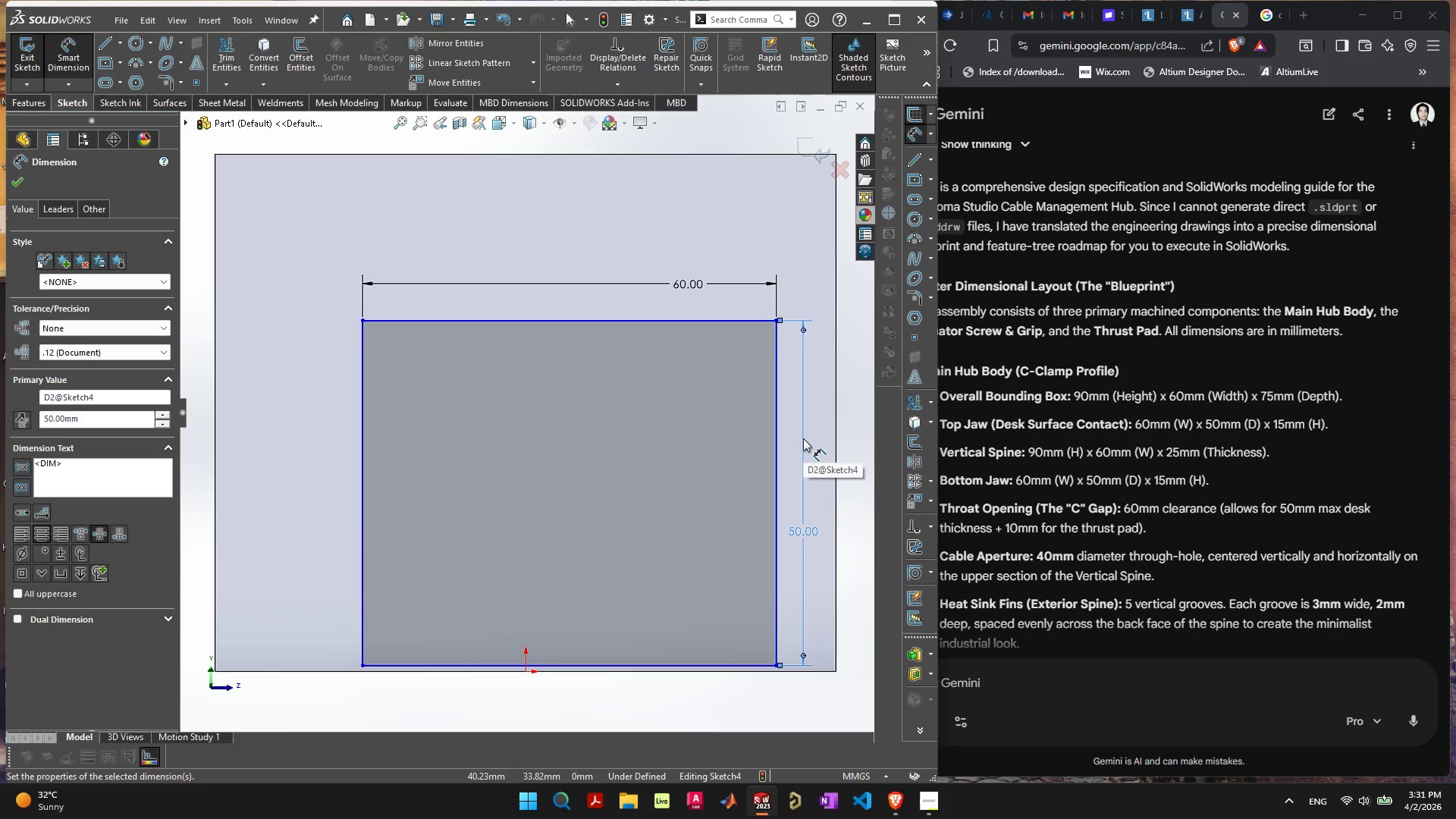 
key(Escape)
 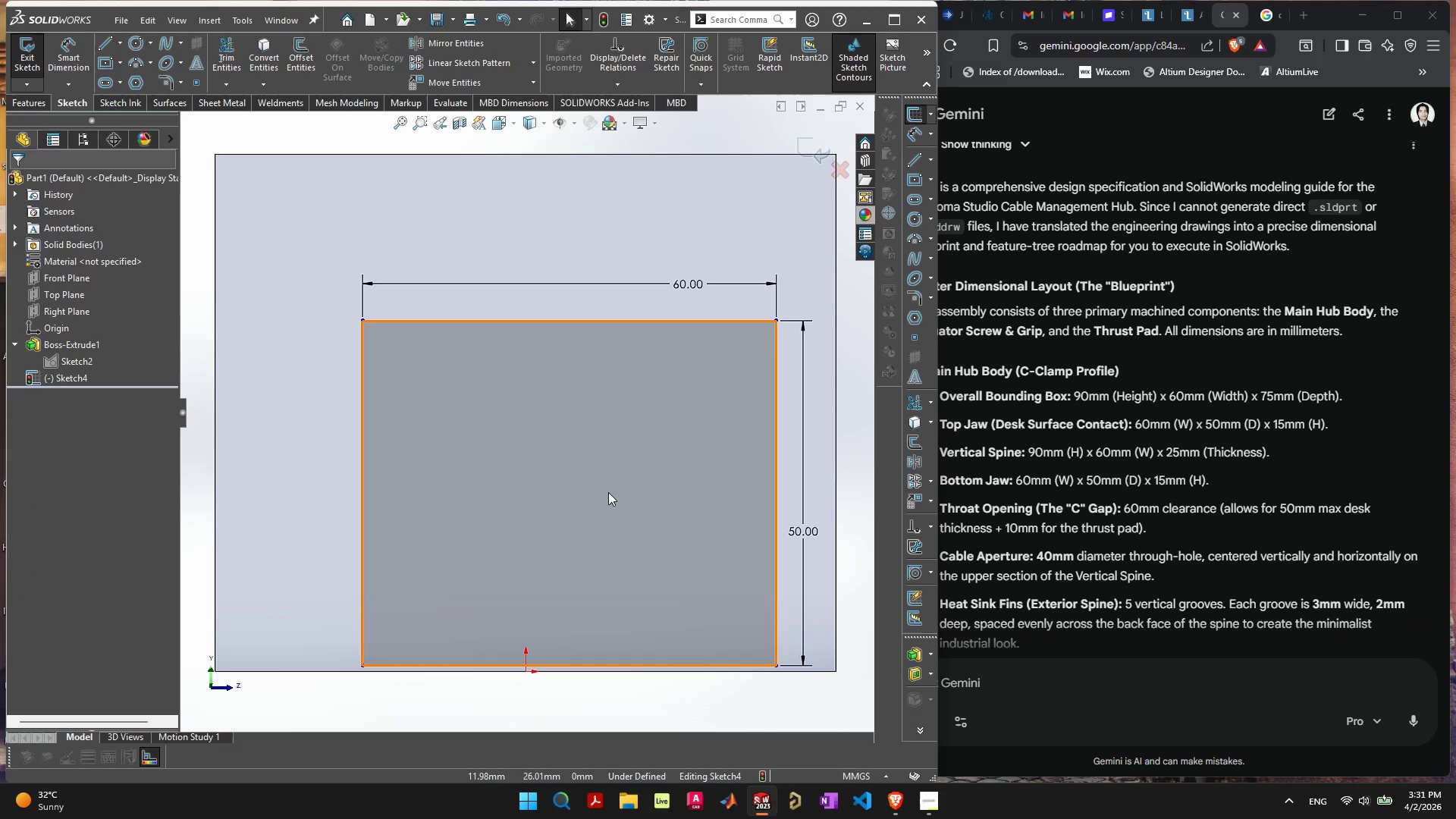 
left_click_drag(start_coordinate=[608, 492], to_coordinate=[561, 420])
 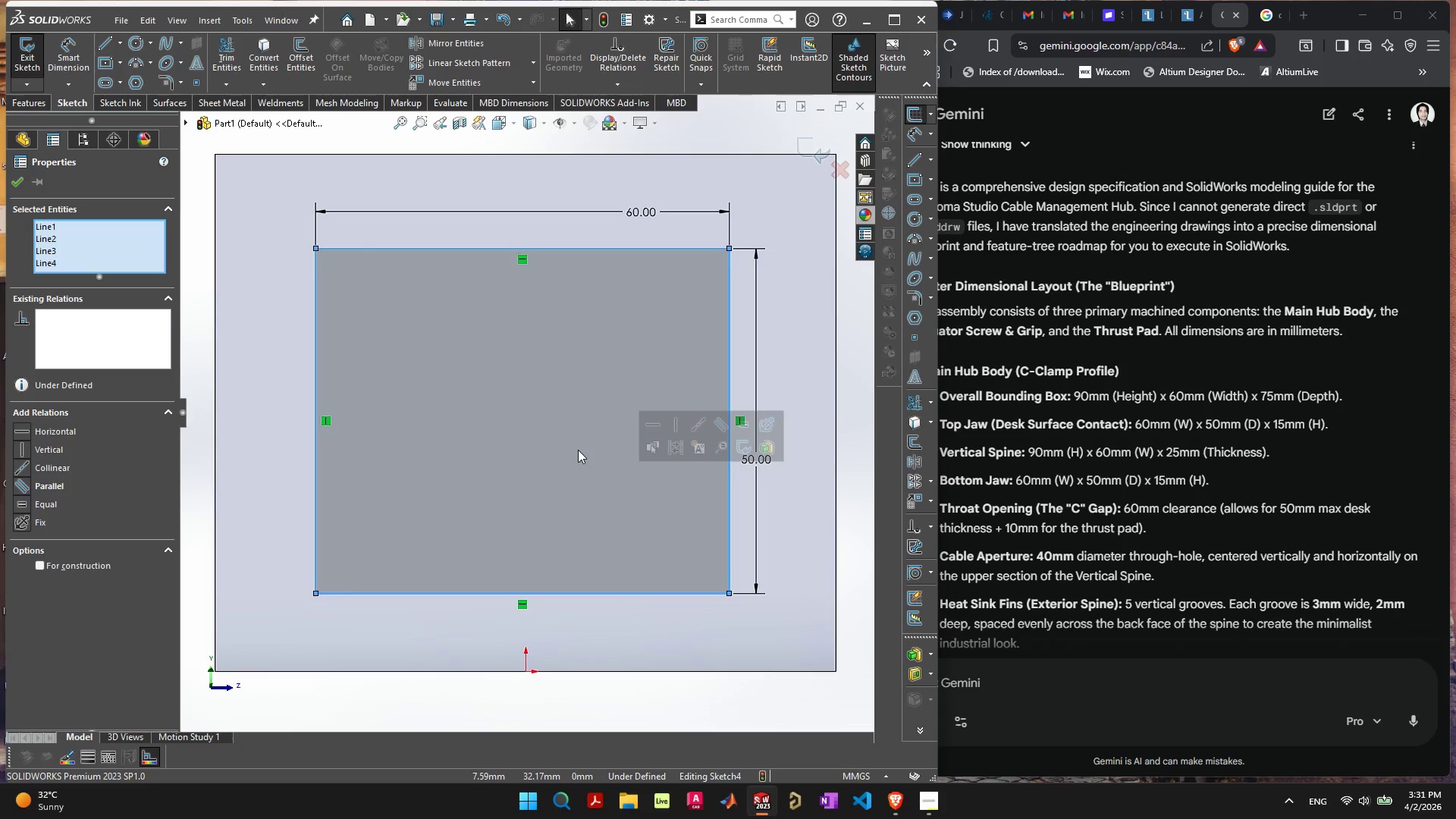 
scroll: coordinate [578, 450], scroll_direction: down, amount: 4.0
 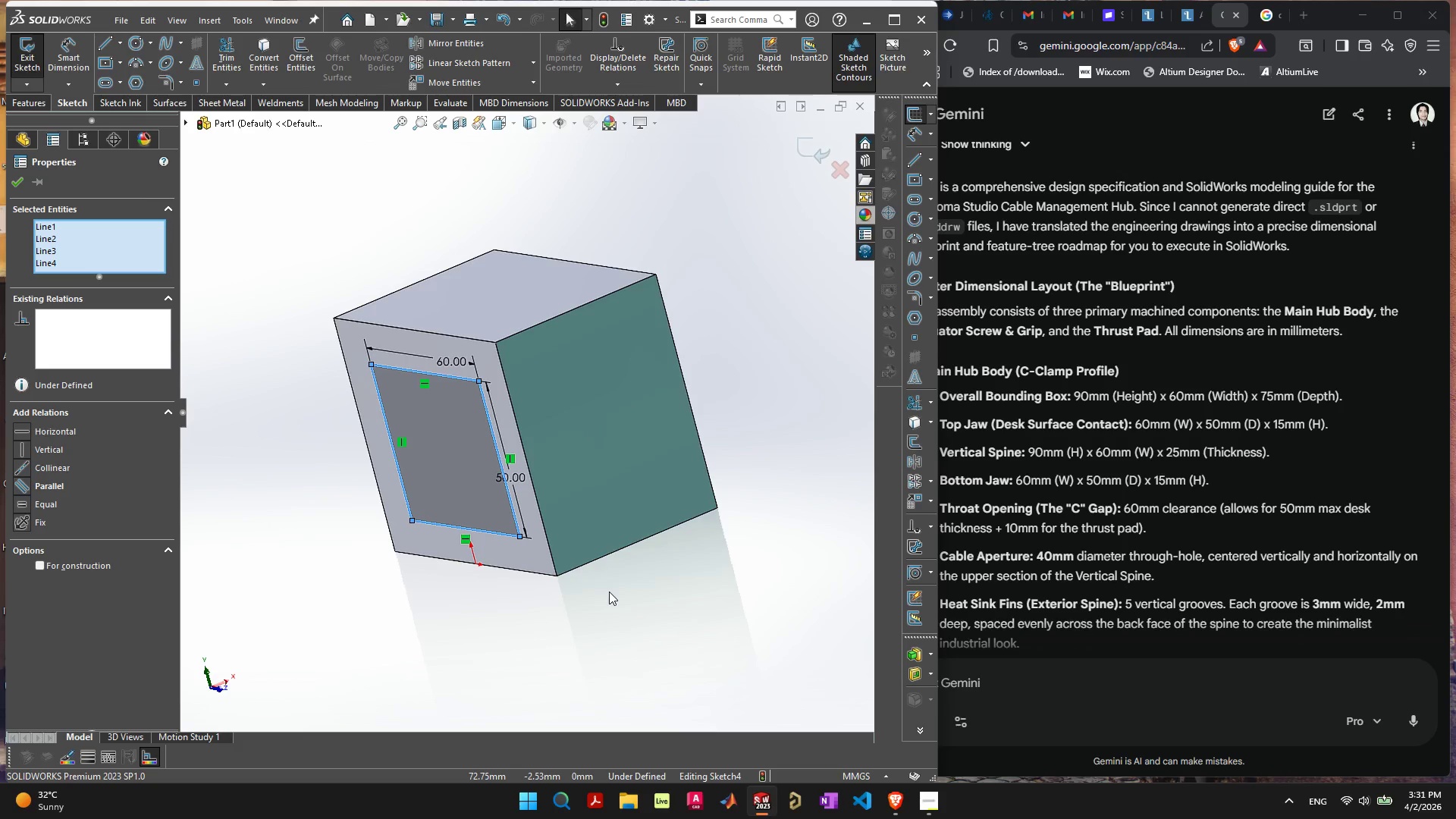 
wait(26.3)
 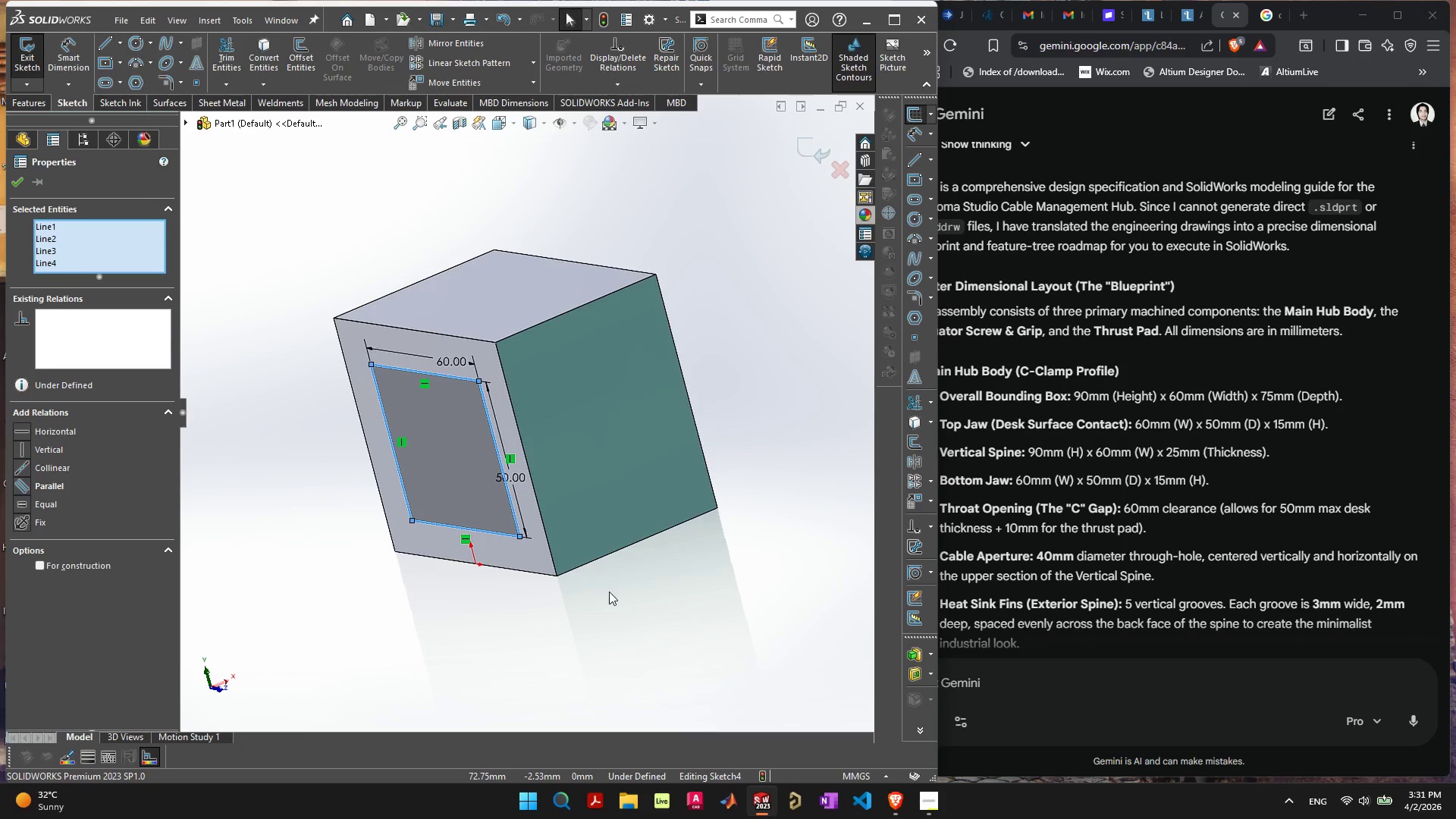 
left_click([811, 143])
 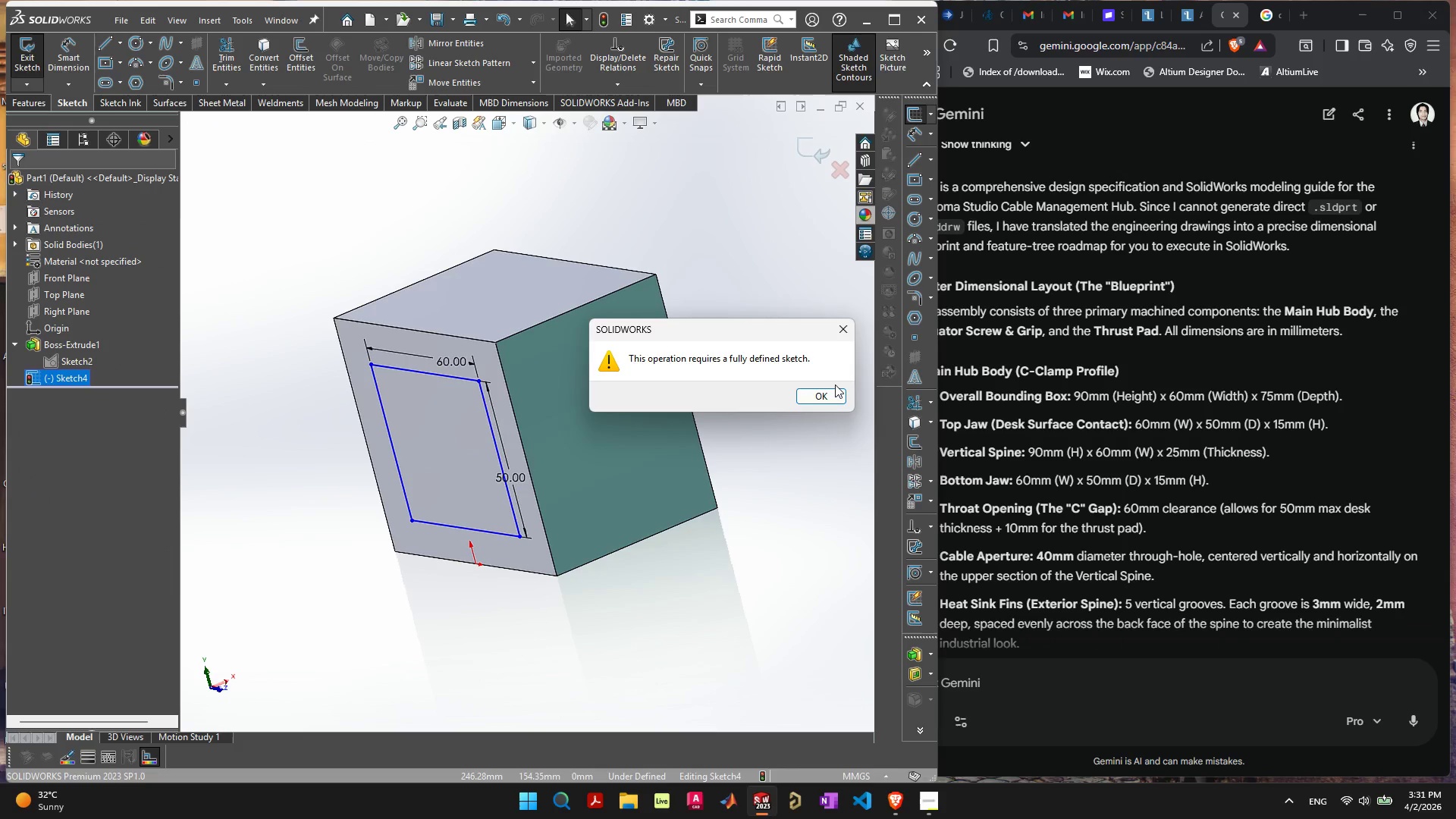 
left_click([831, 391])
 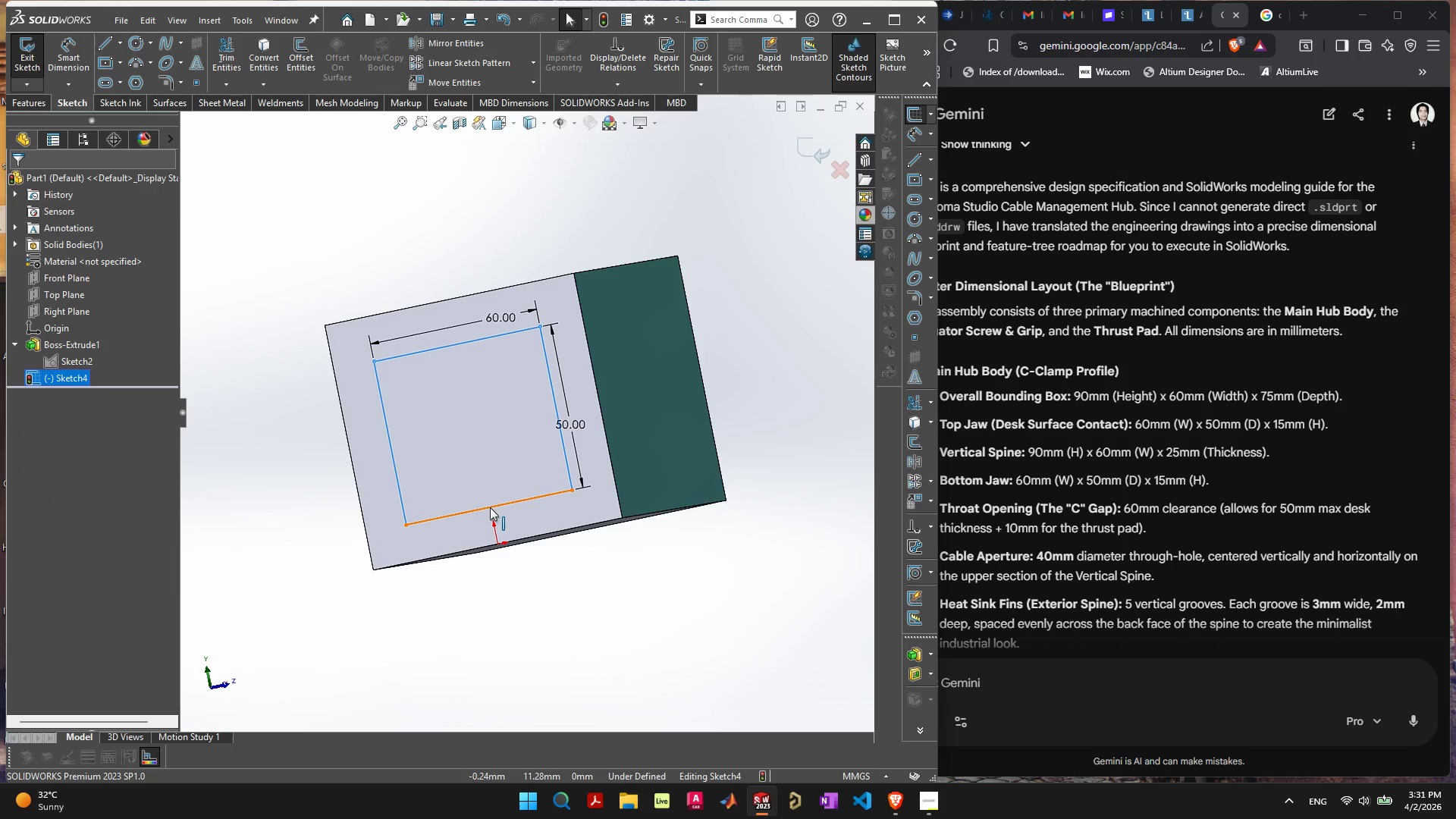 
left_click([489, 507])
 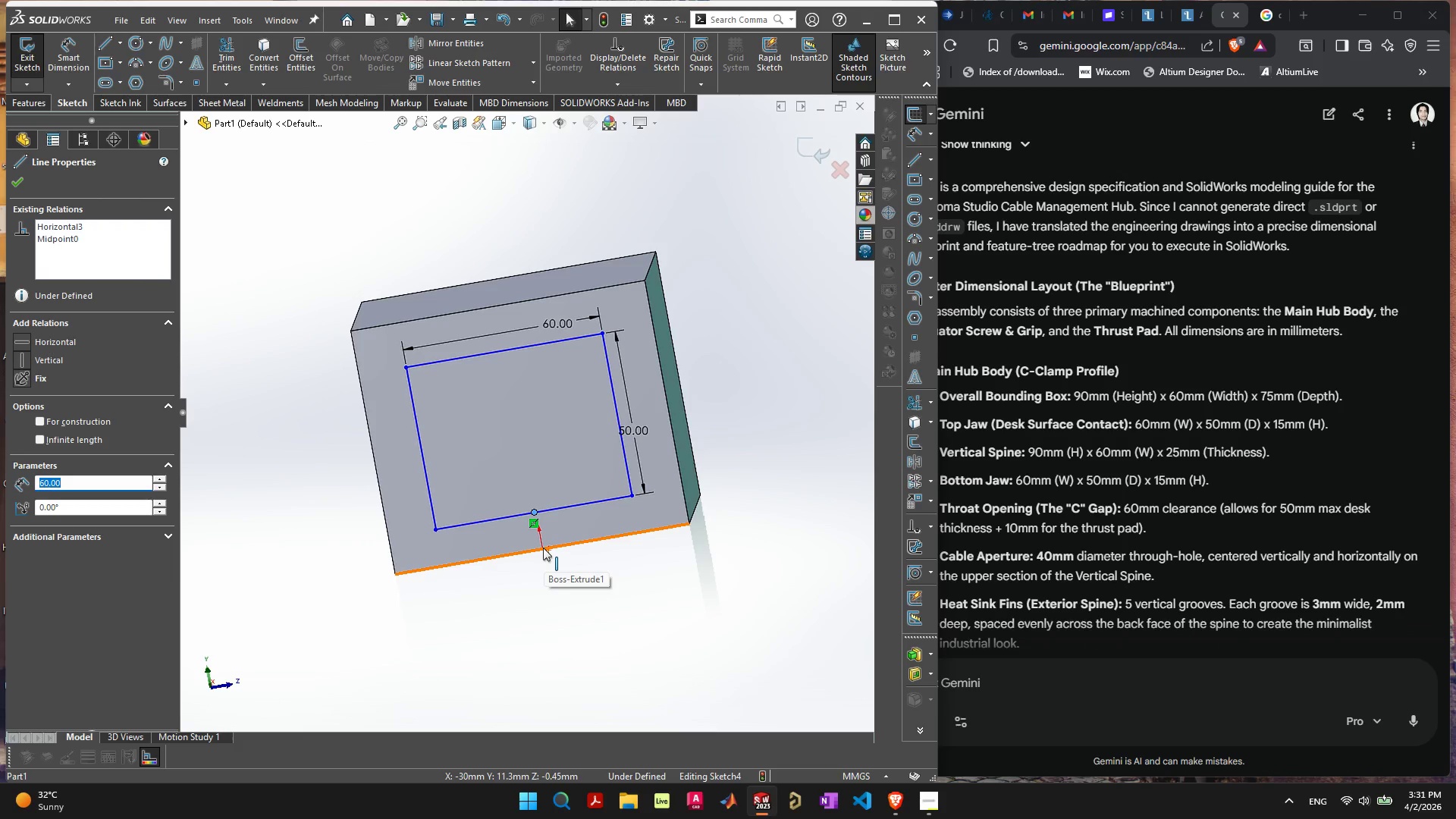 
wait(5.89)
 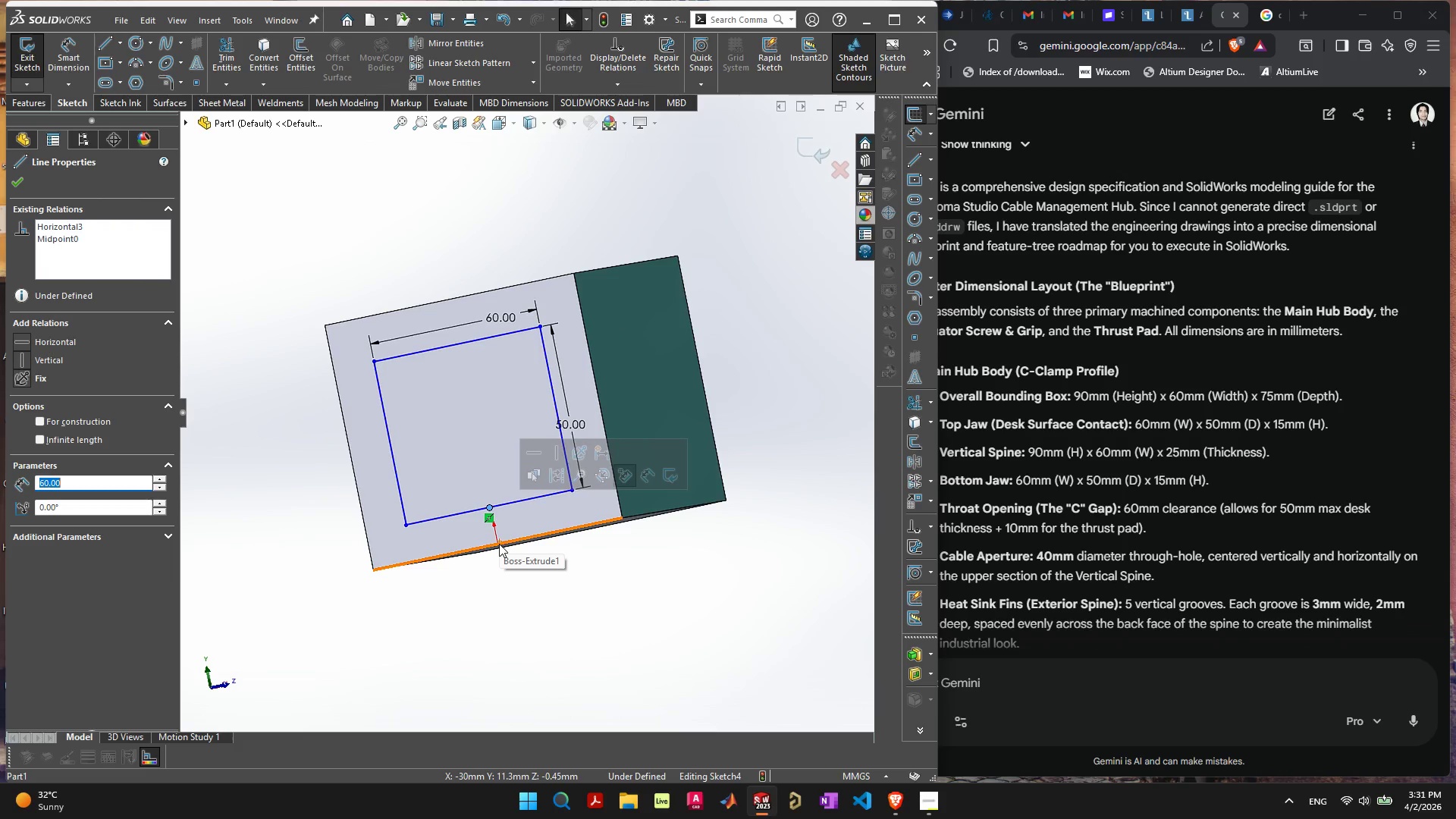 
key(Control+8)
 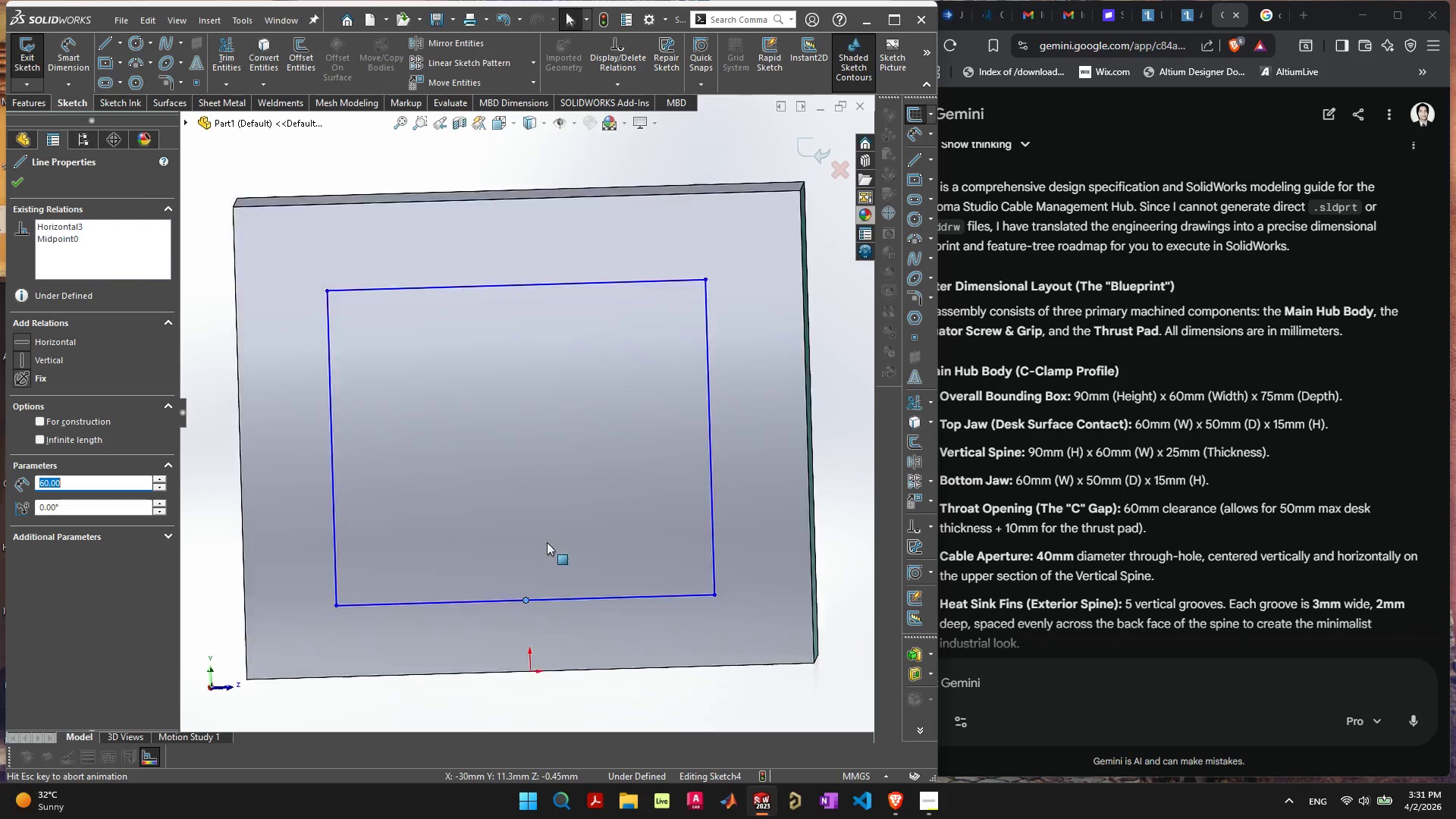 
key(F)
 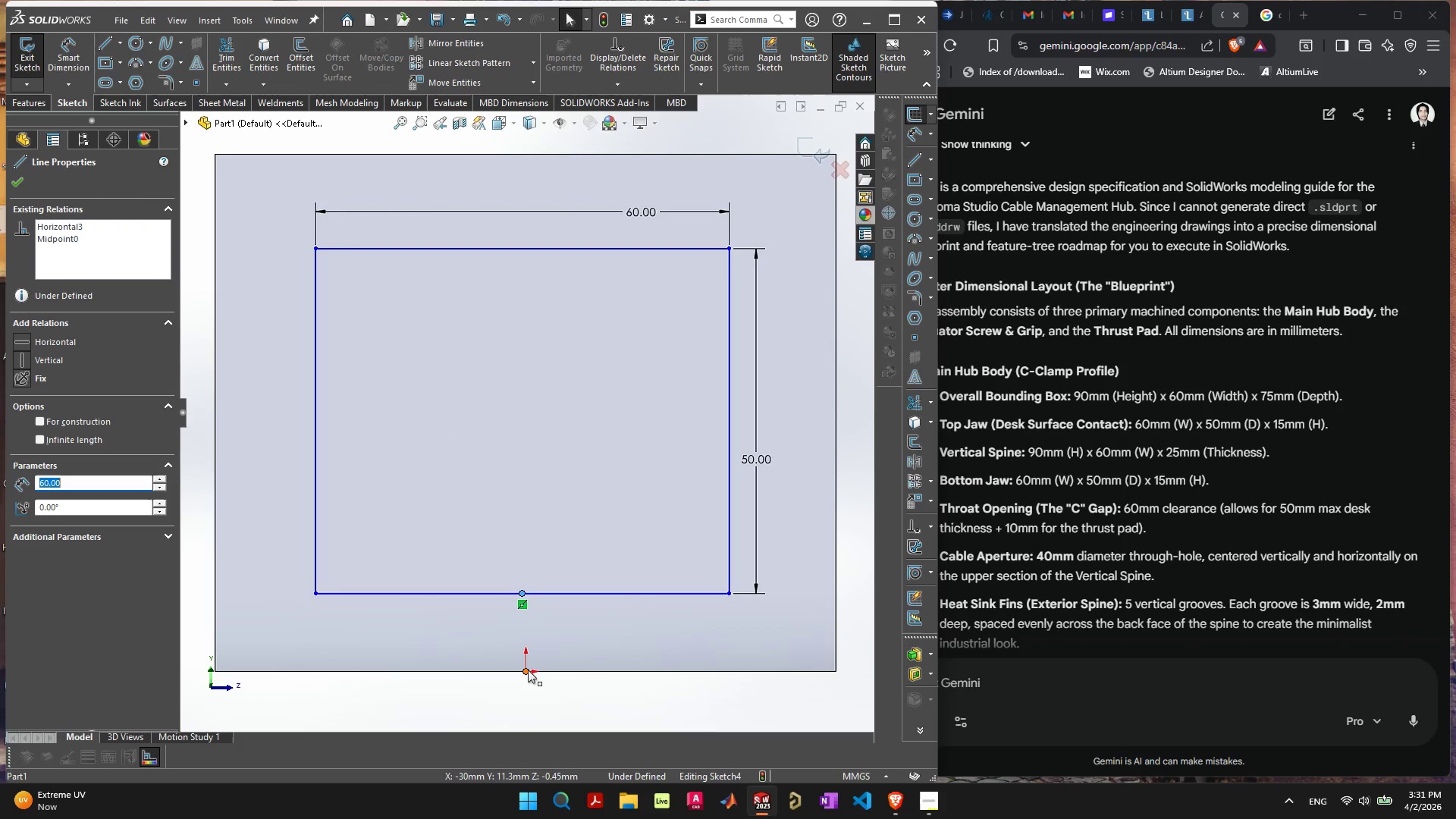 
hold_key(key=ShiftLeft, duration=0.34)
left_click([528, 670])
 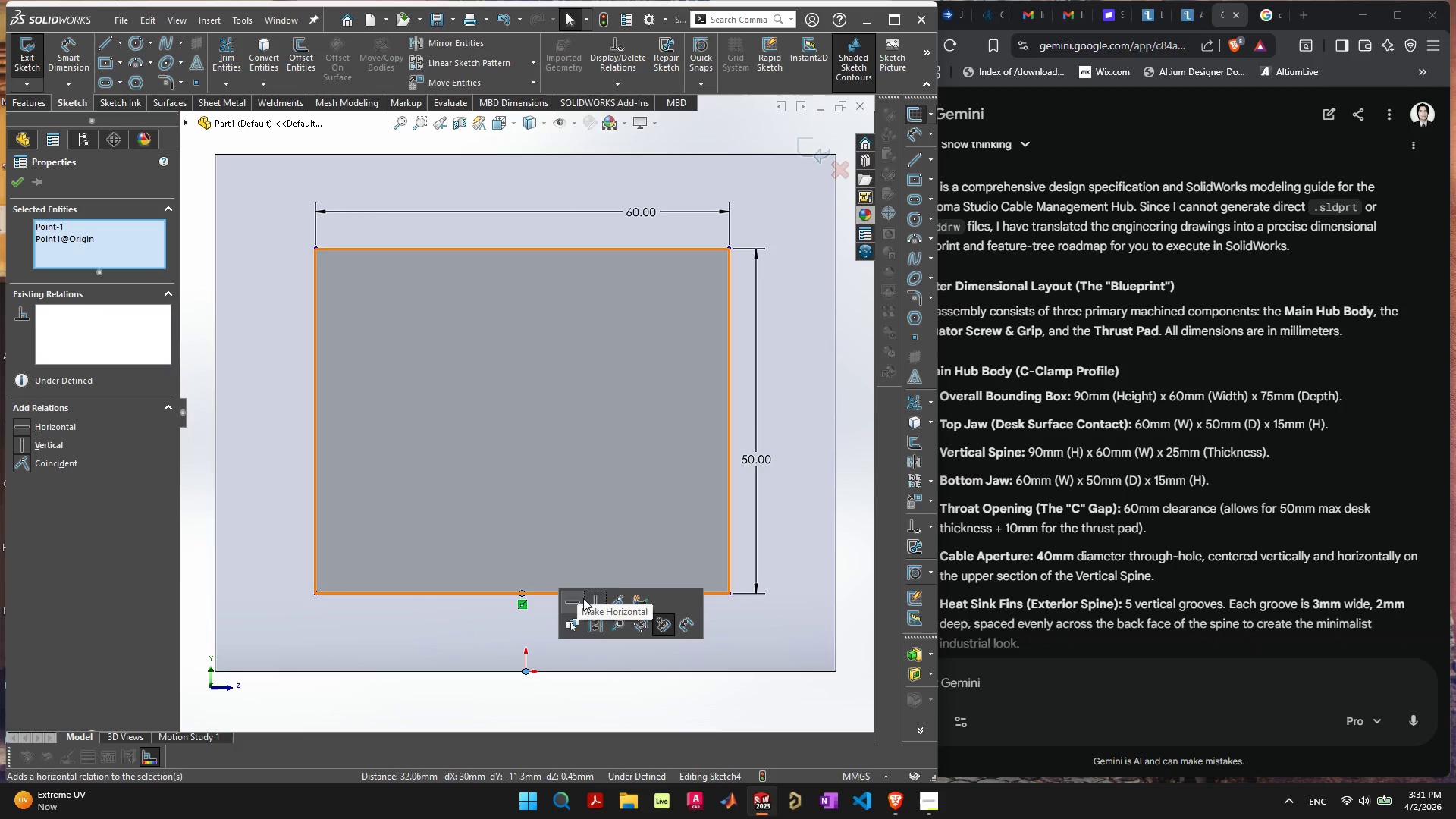 
left_click([592, 599])
 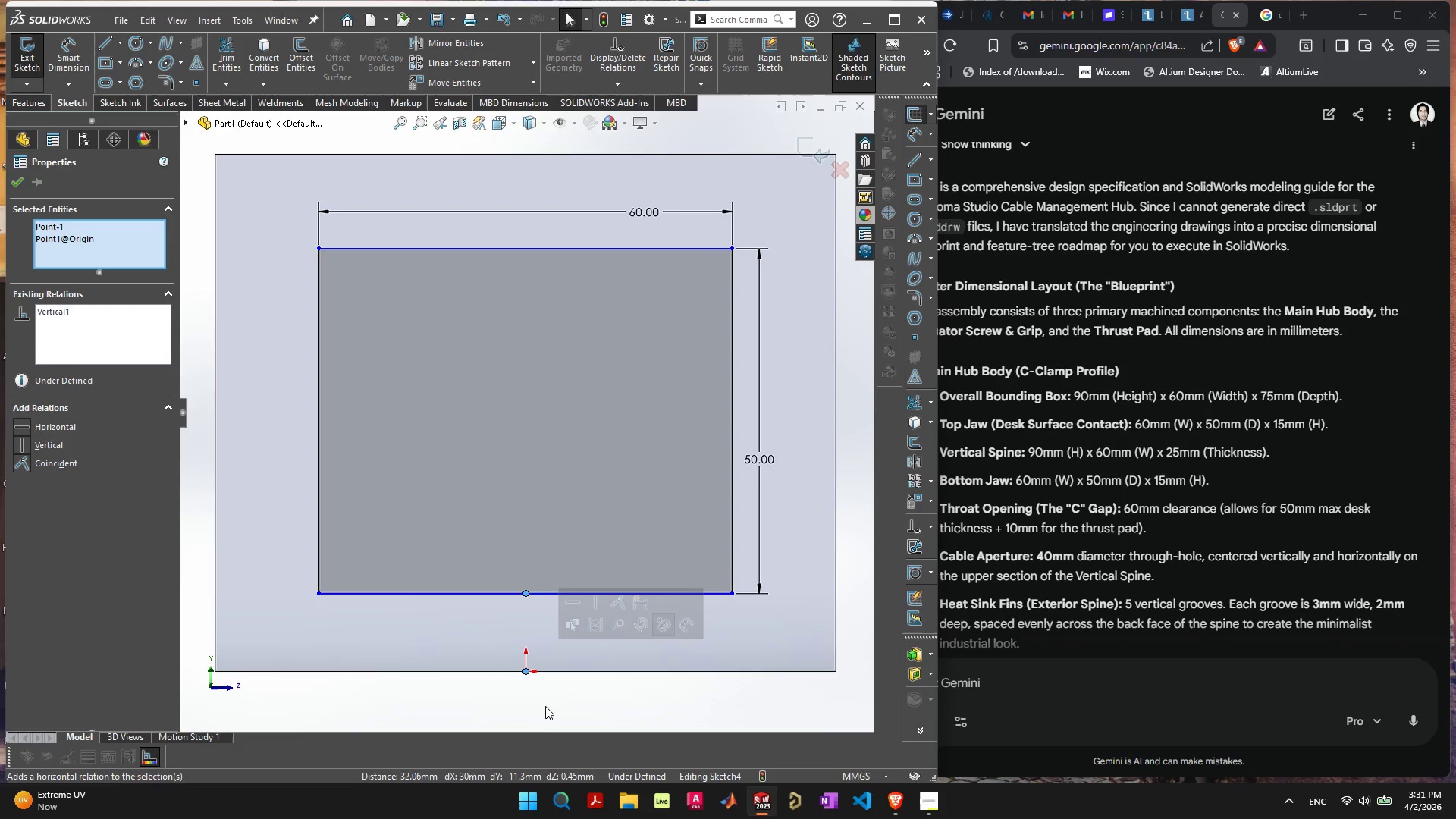 
left_click([544, 703])
 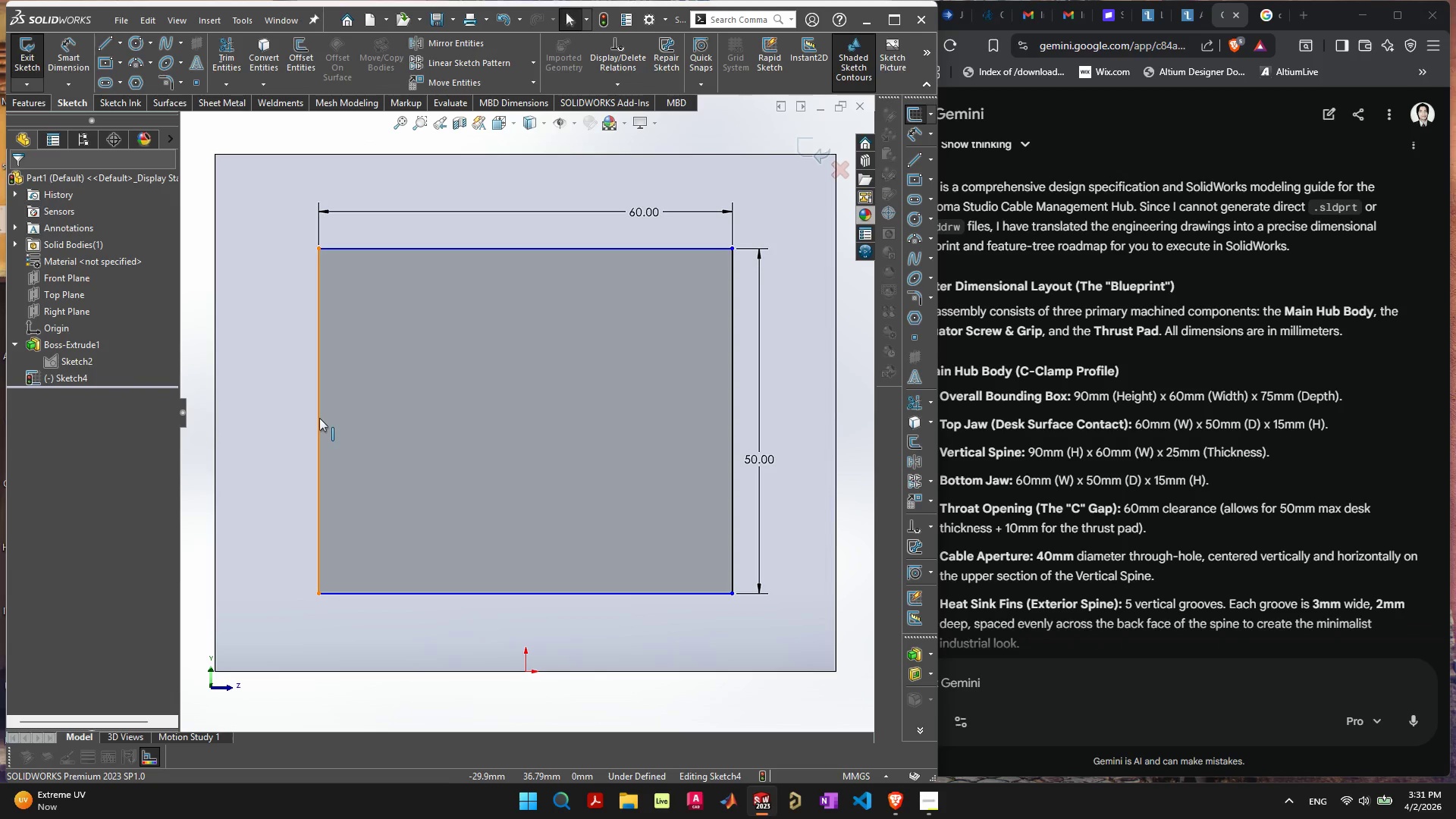 
wait(6.25)
 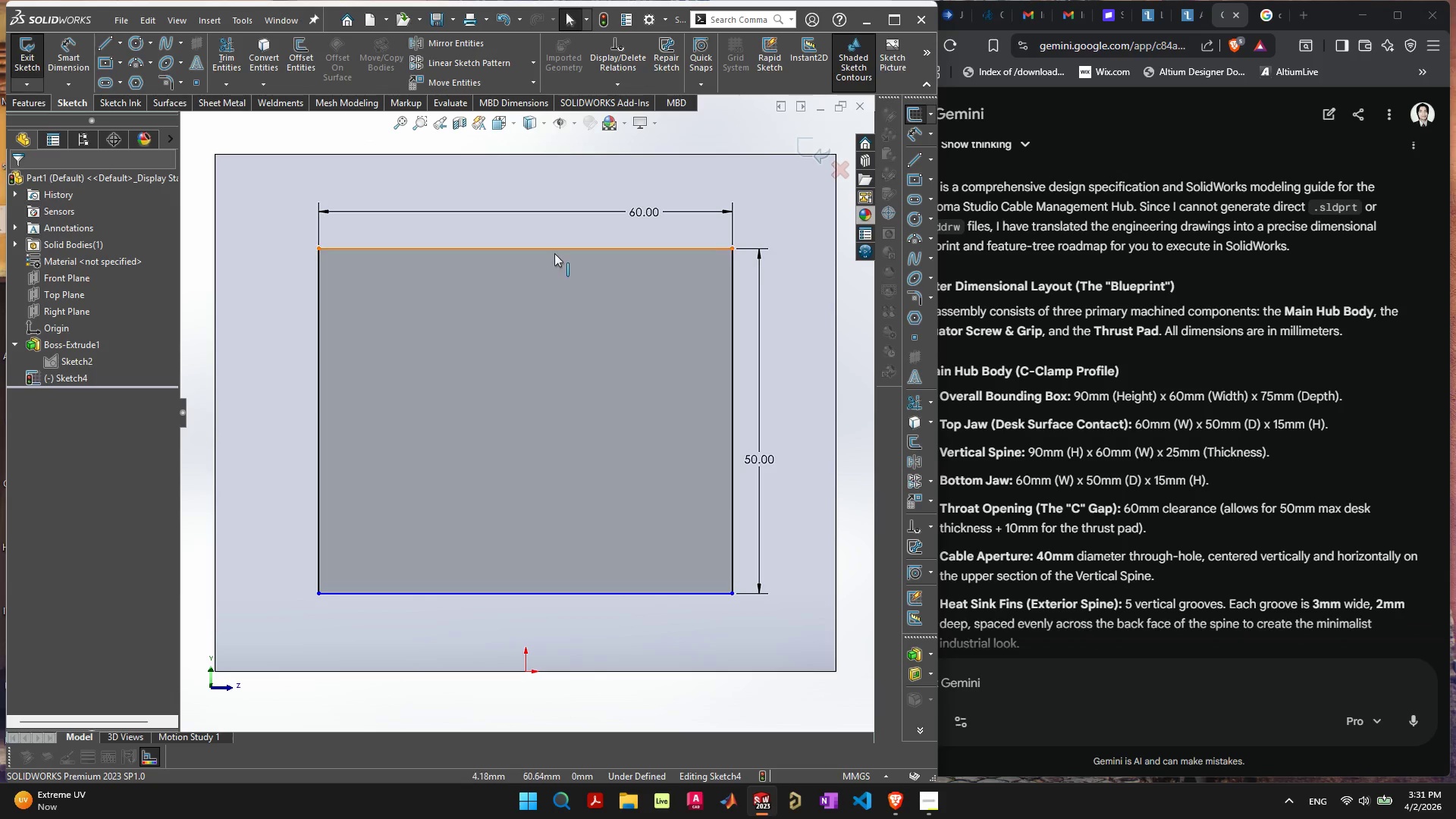 
left_click([319, 422])
 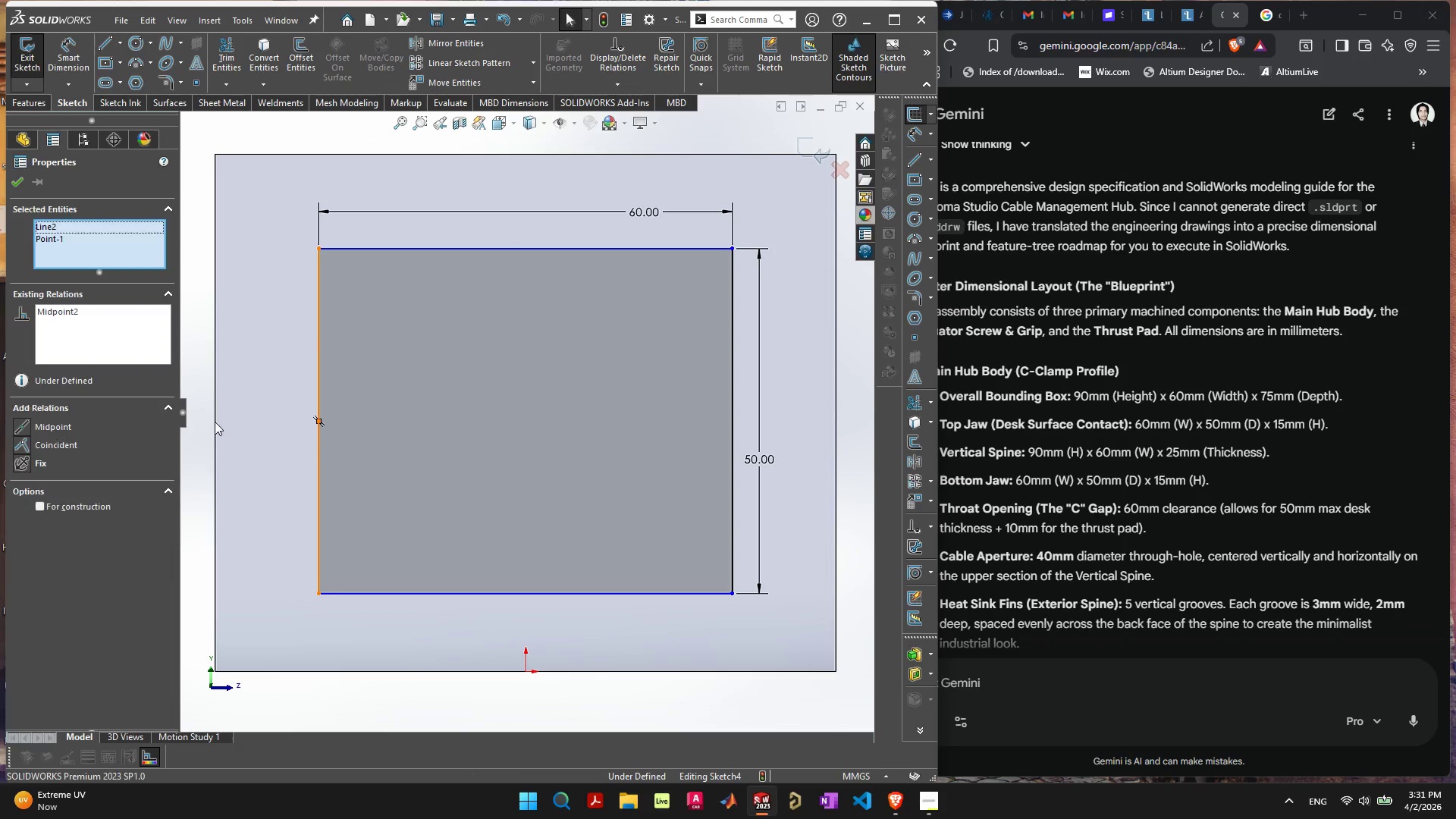 
mouse_move([228, 431])
 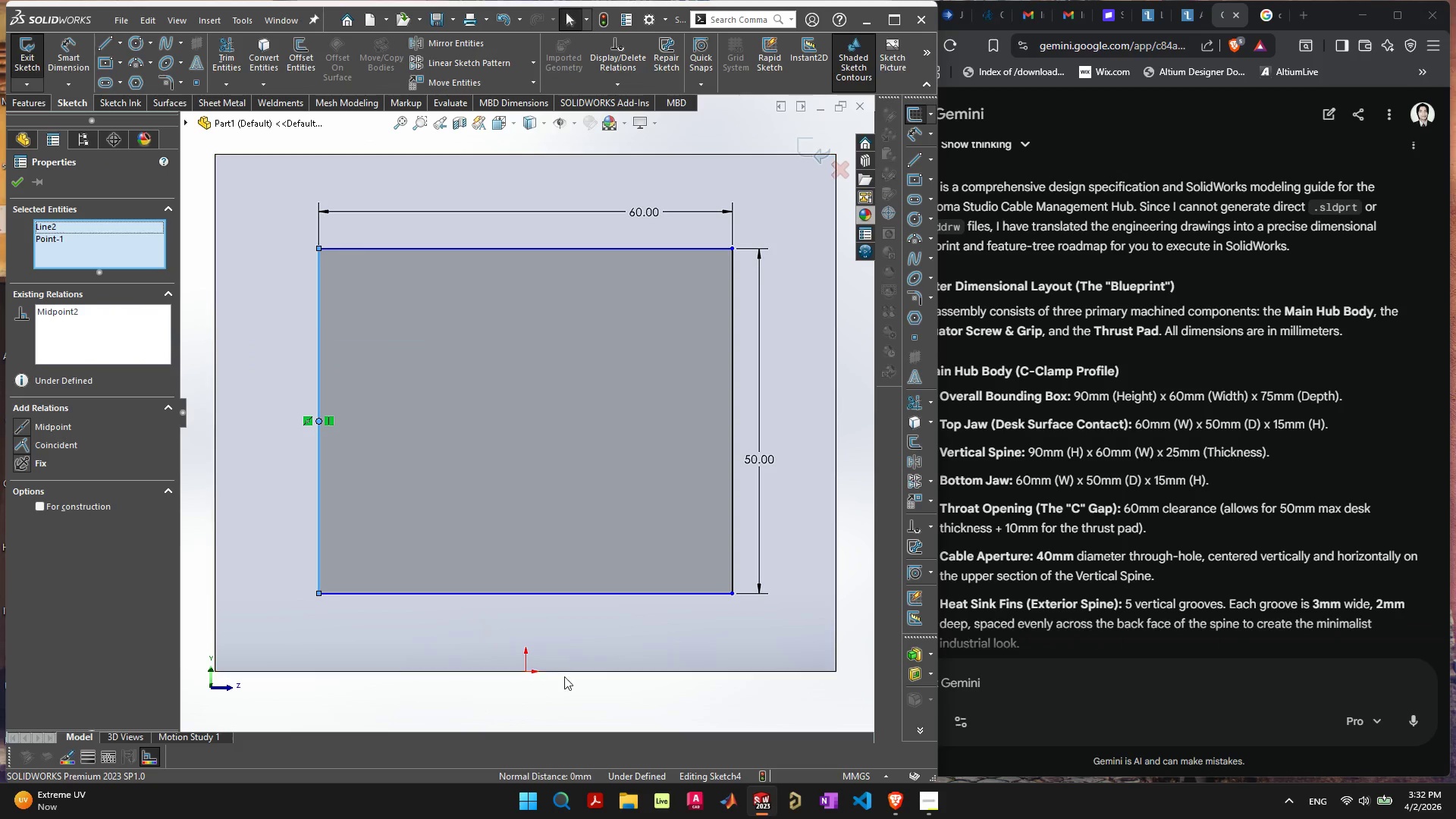 
left_click([564, 677])
 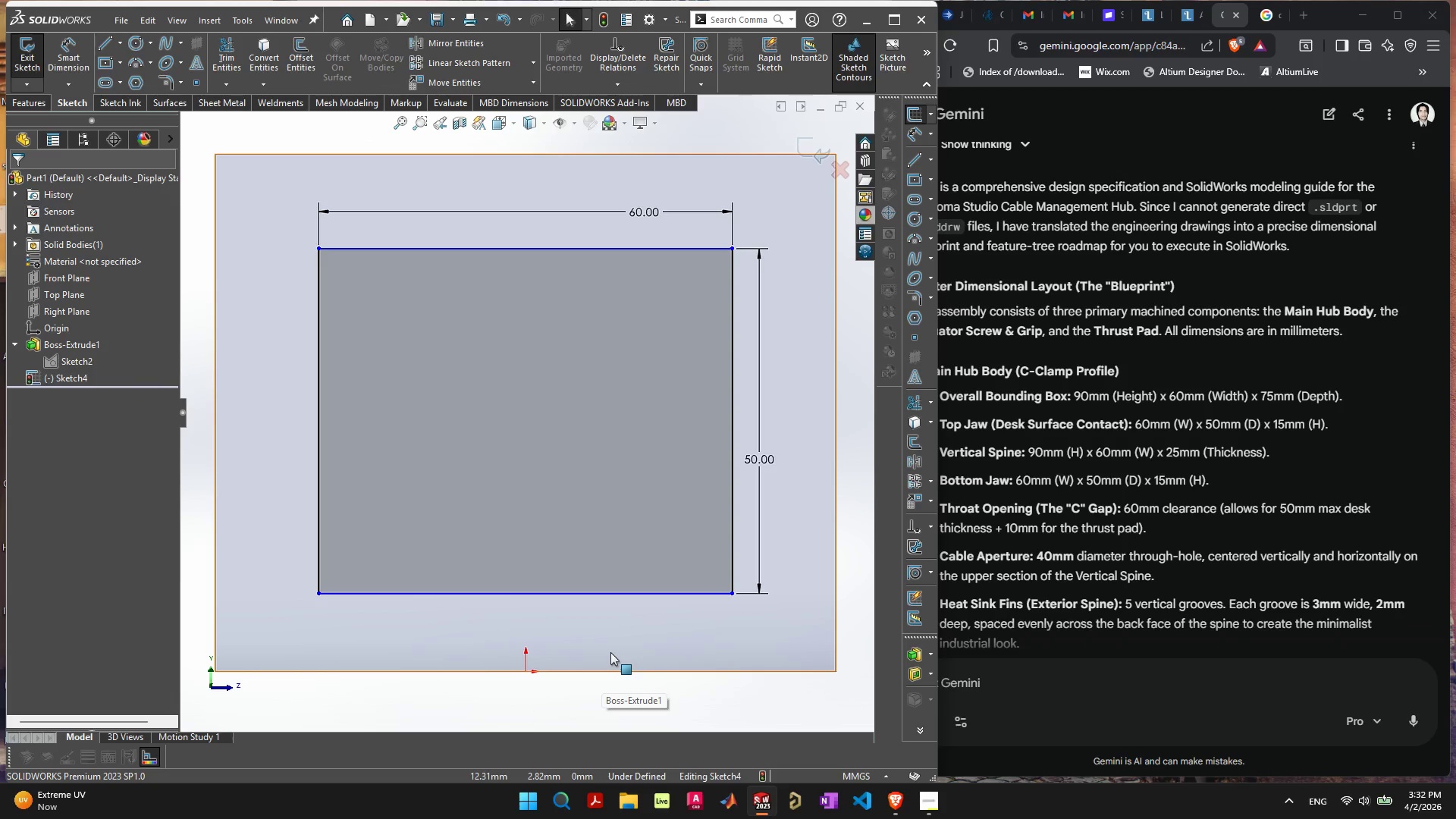 
wait(5.45)
 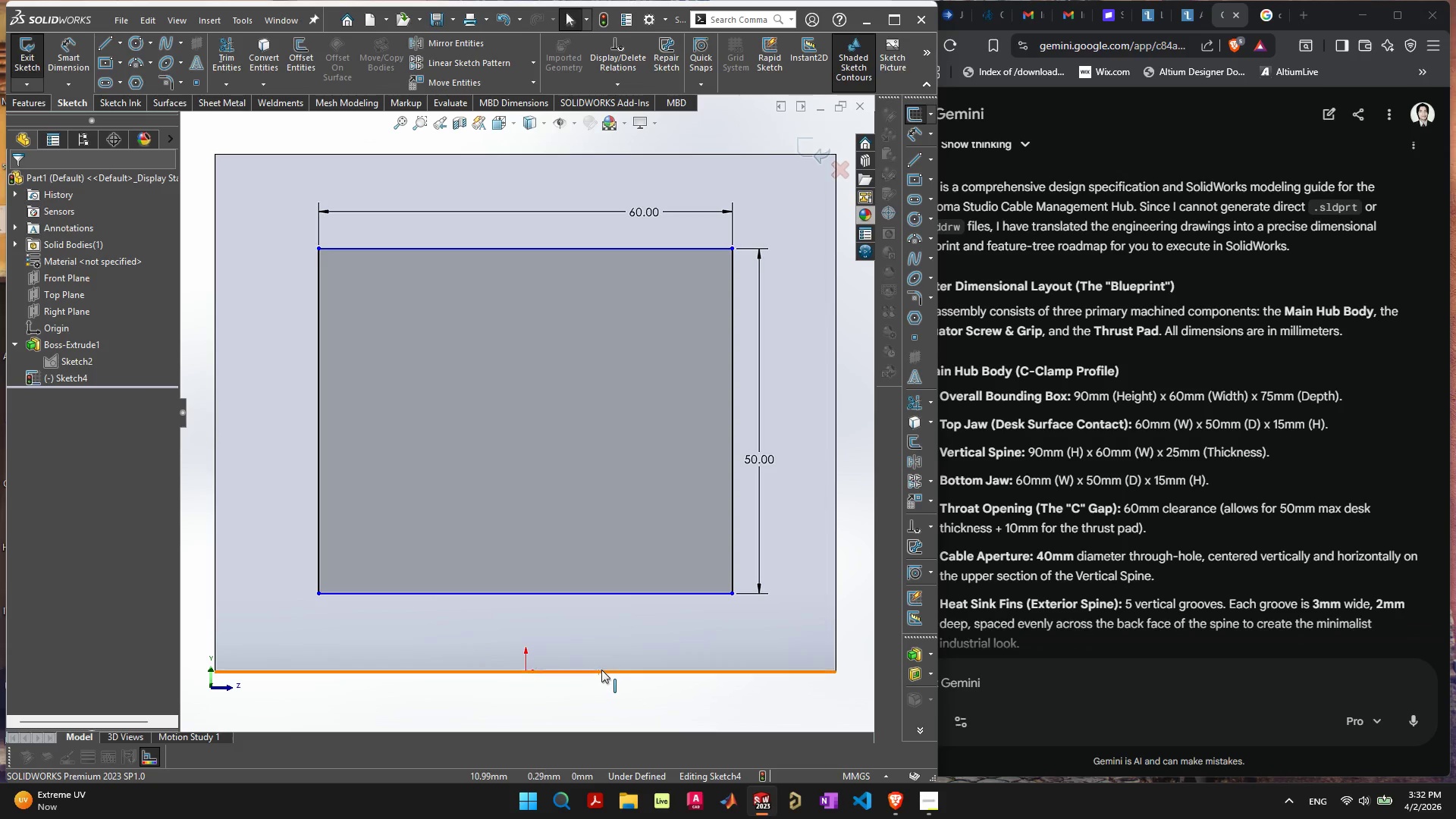 
scroll: coordinate [621, 592], scroll_direction: down, amount: 2.0
 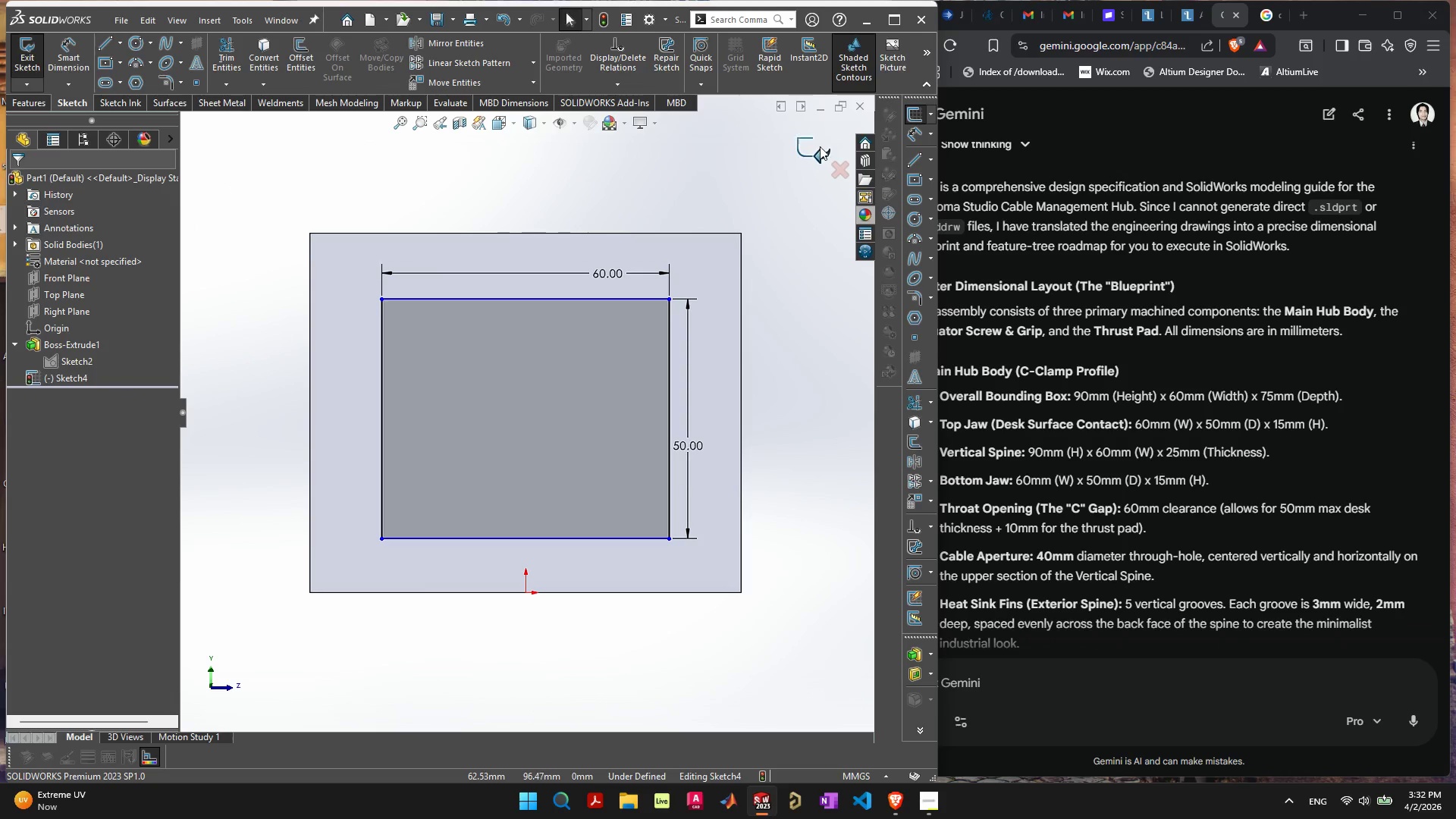 
left_click([819, 154])
 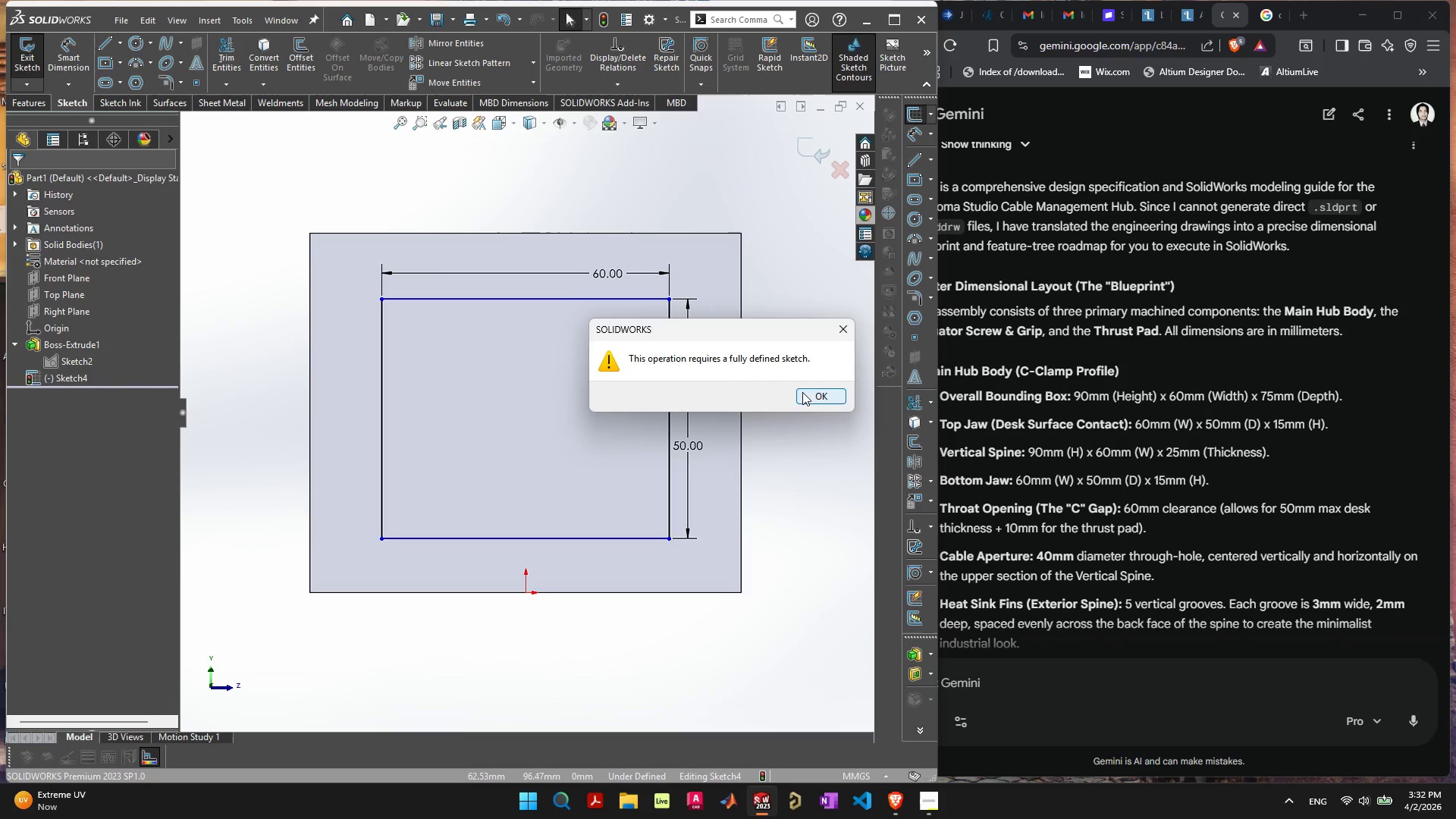 
left_click([808, 394])
 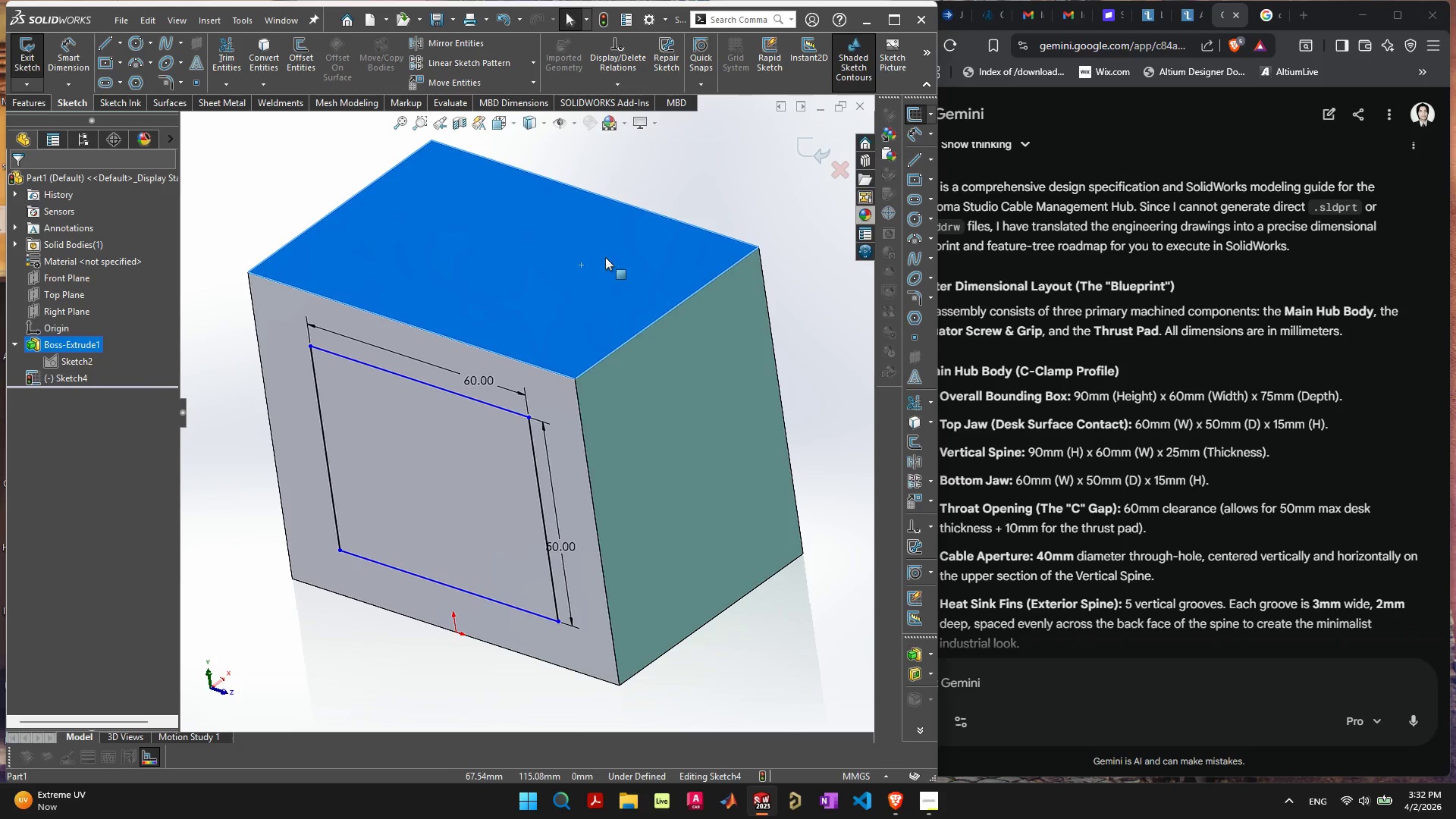 
right_click([531, 278])
 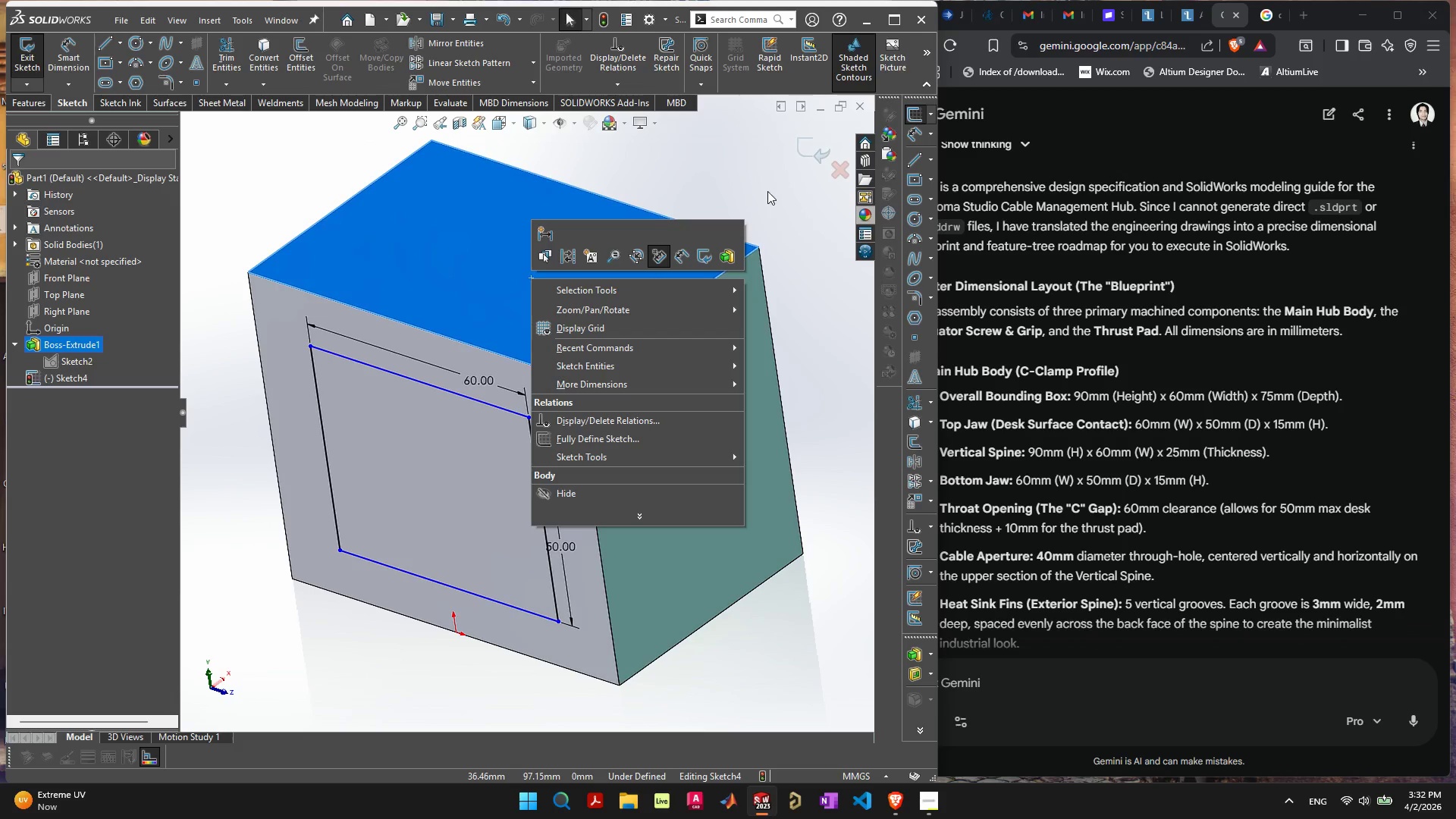 
double_click([828, 144])
 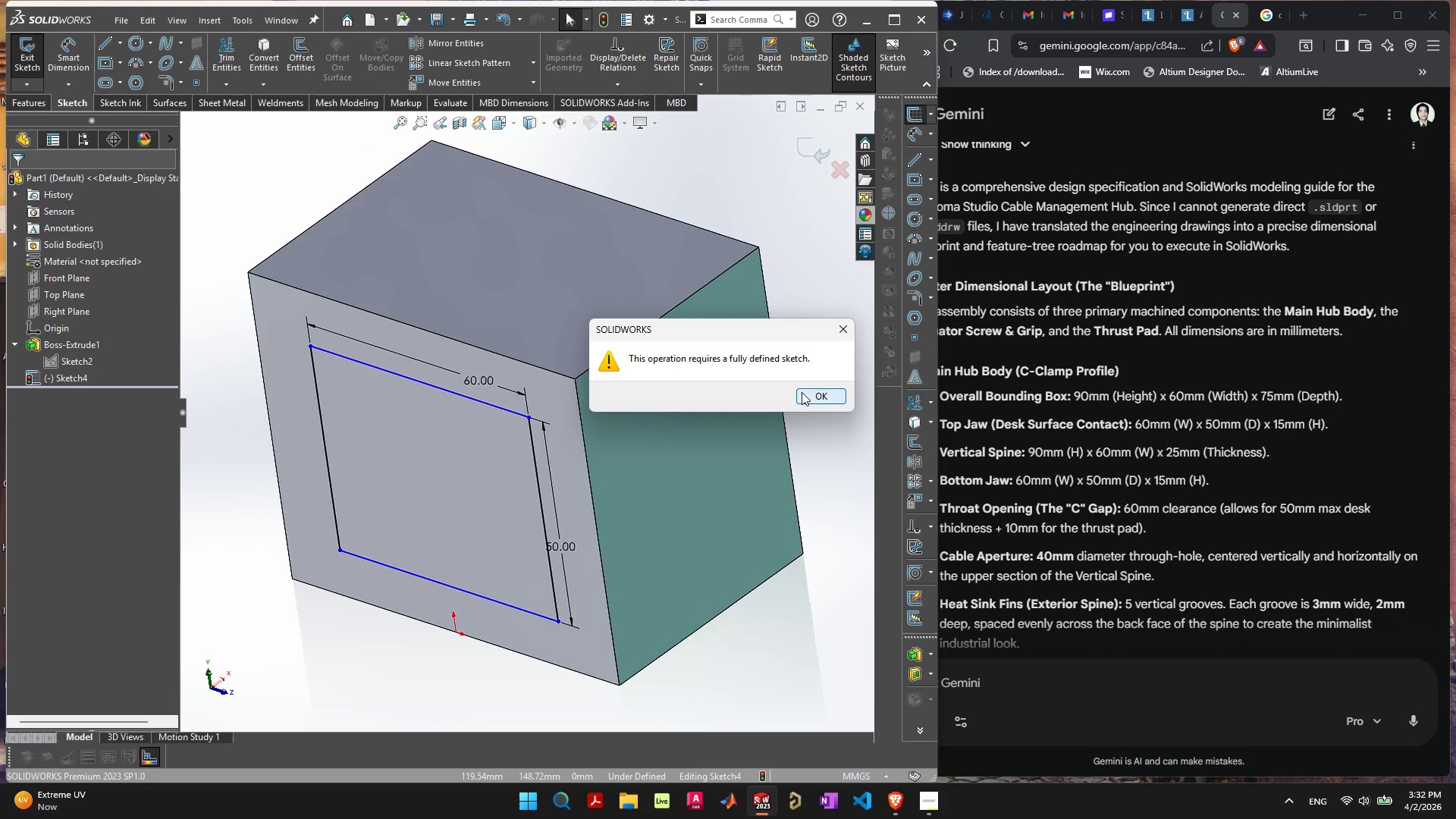 
left_click([802, 392])
 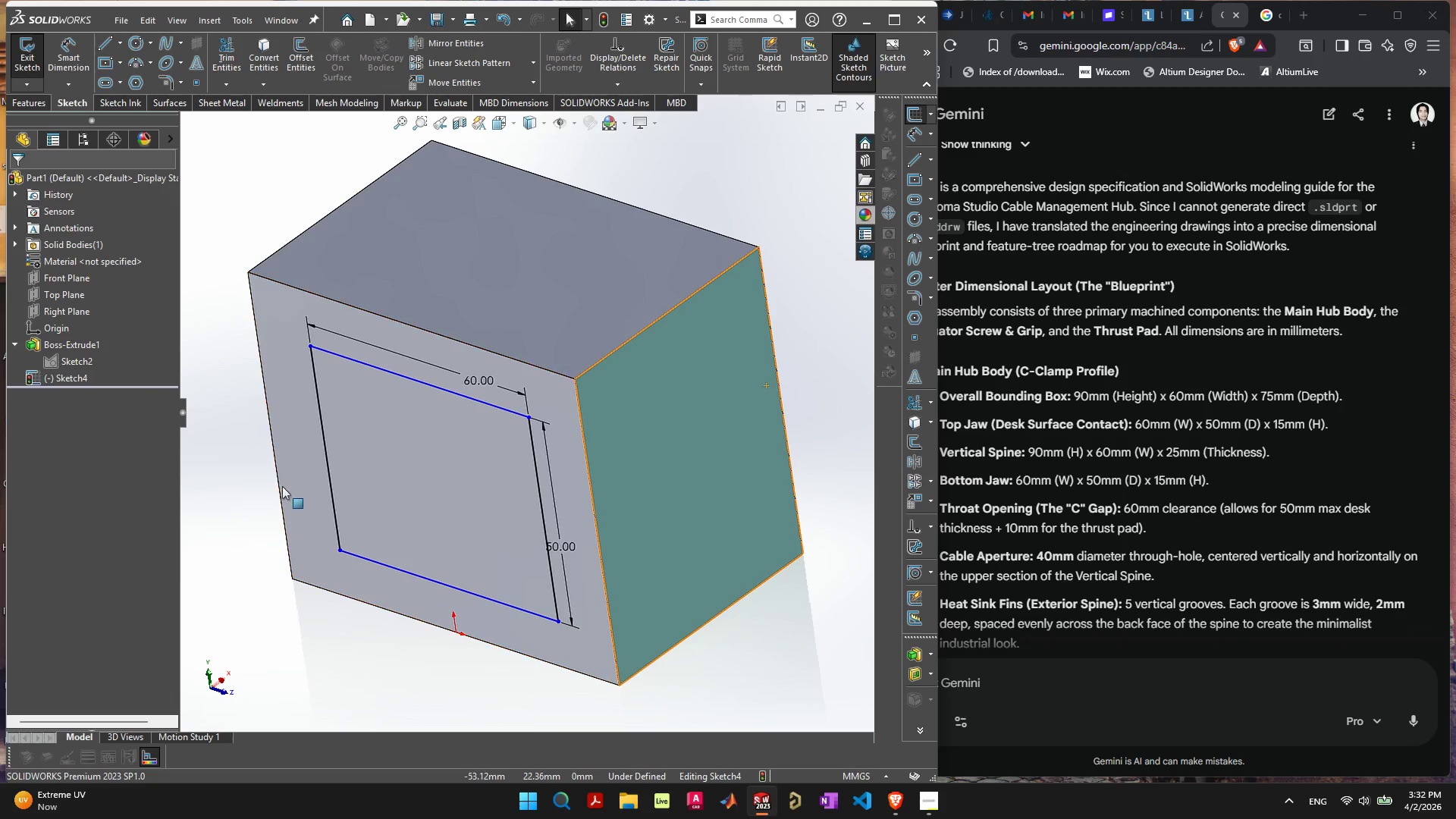 
wait(5.81)
 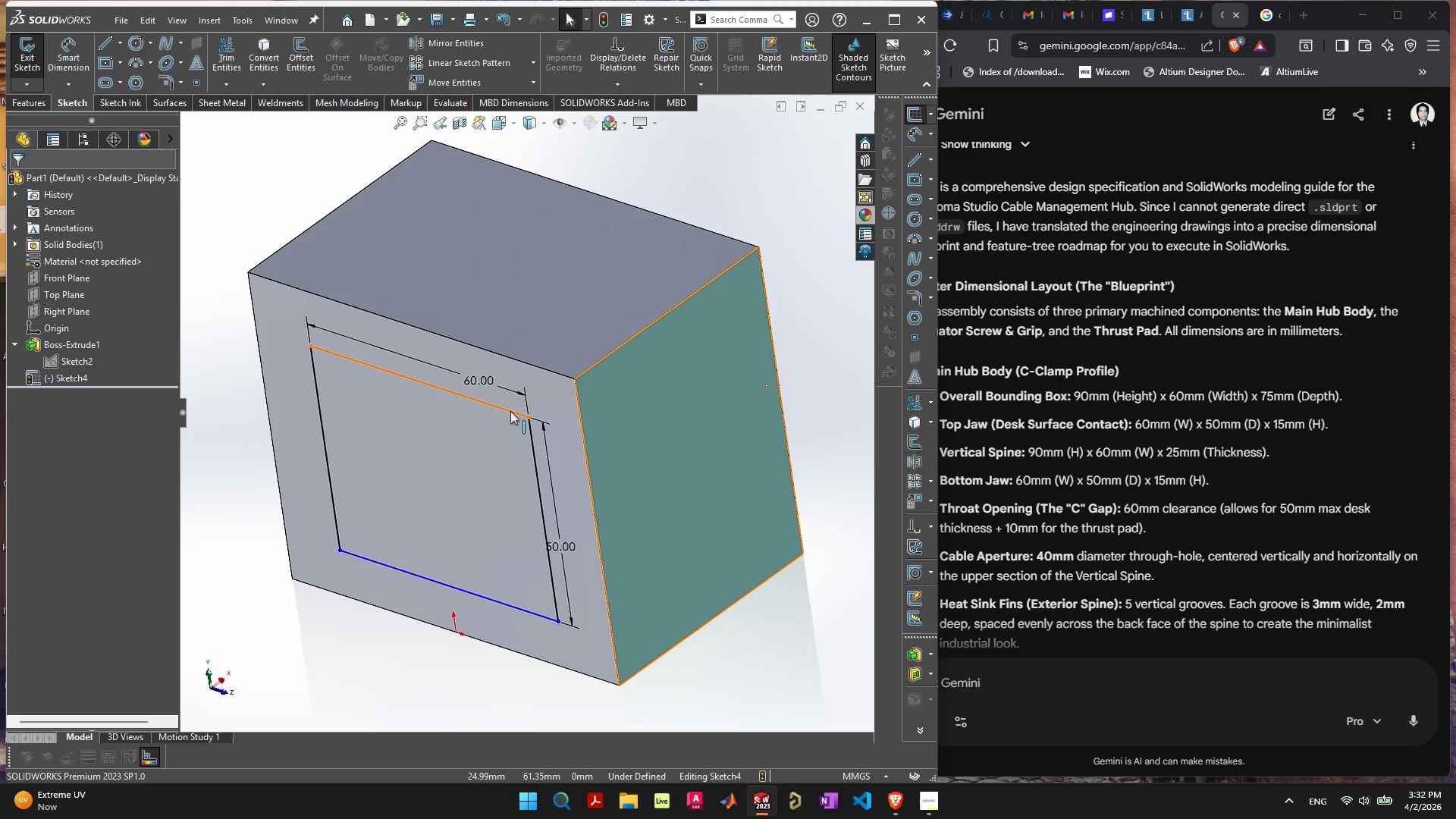 
left_click([49, 373])
 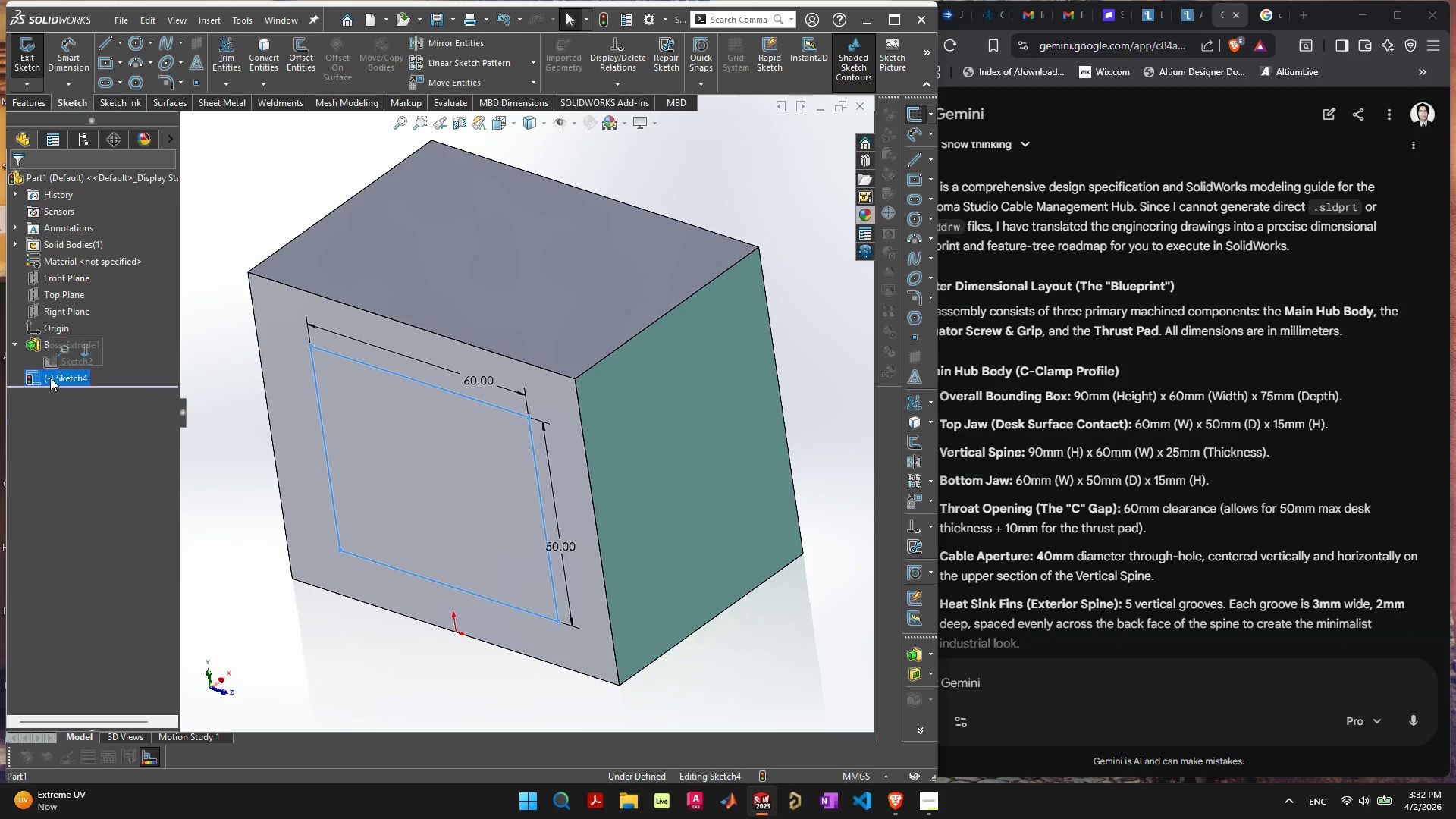 
key(Delete)
 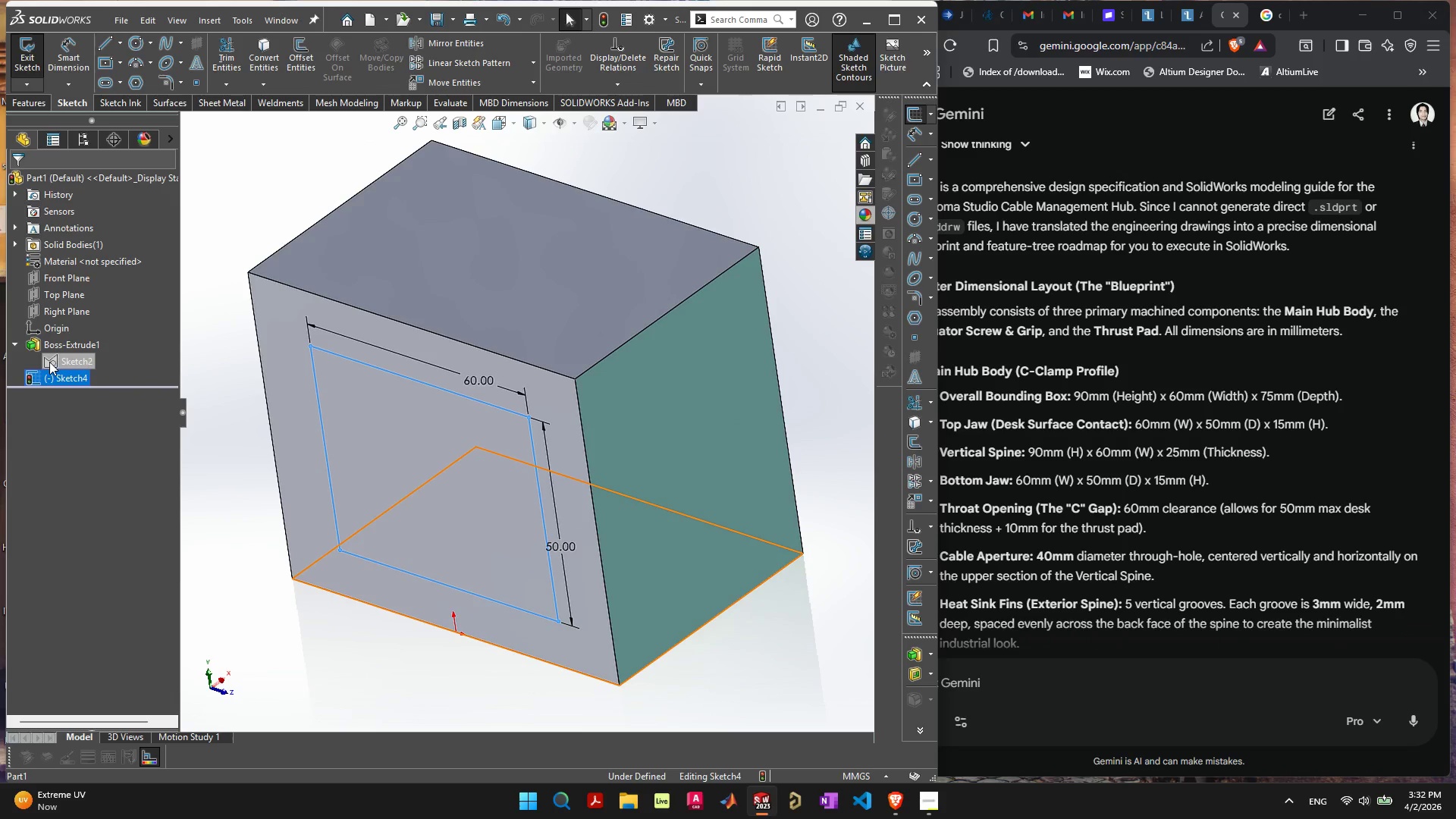 
left_click([50, 359])
 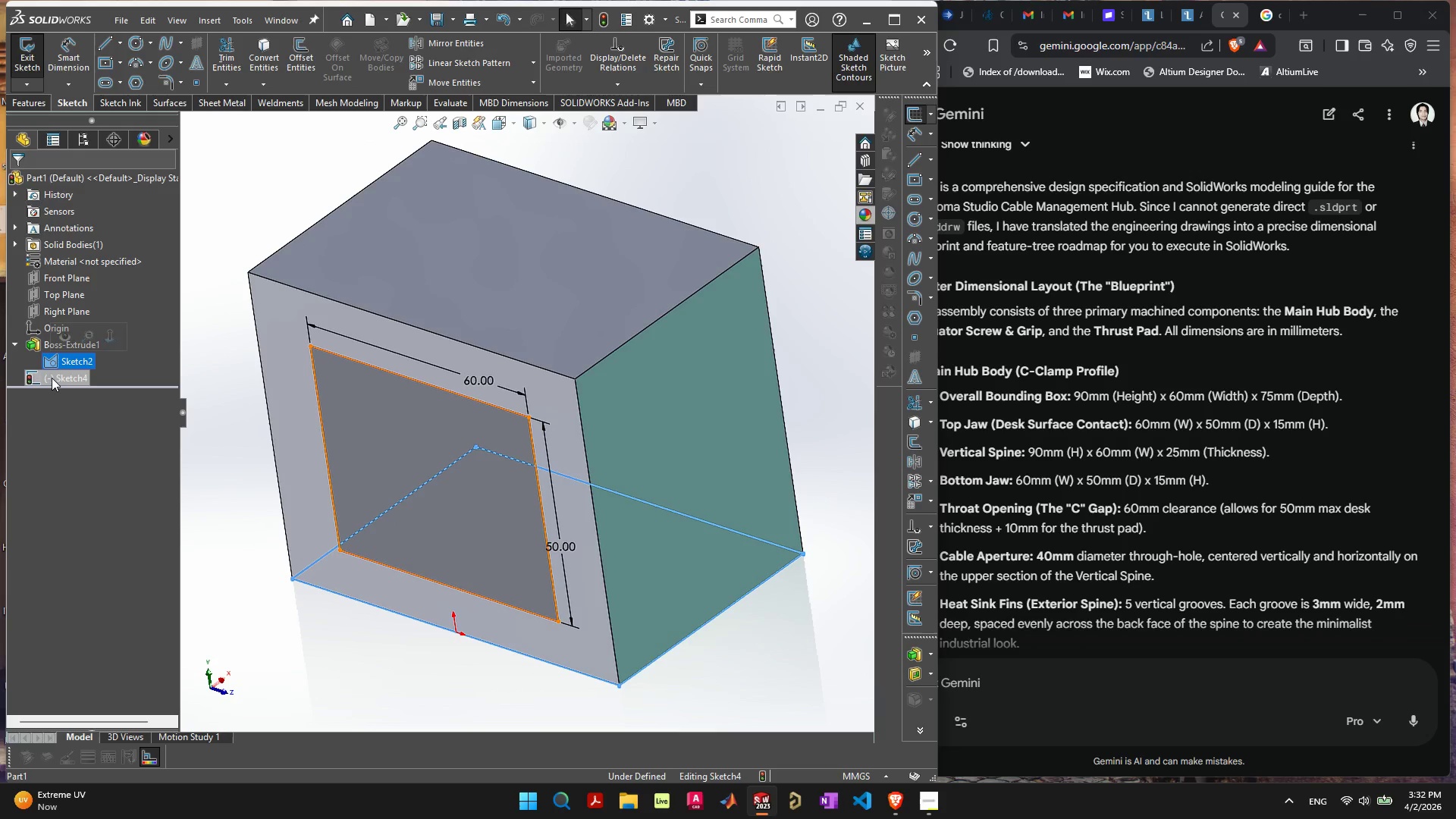 
left_click([52, 378])
 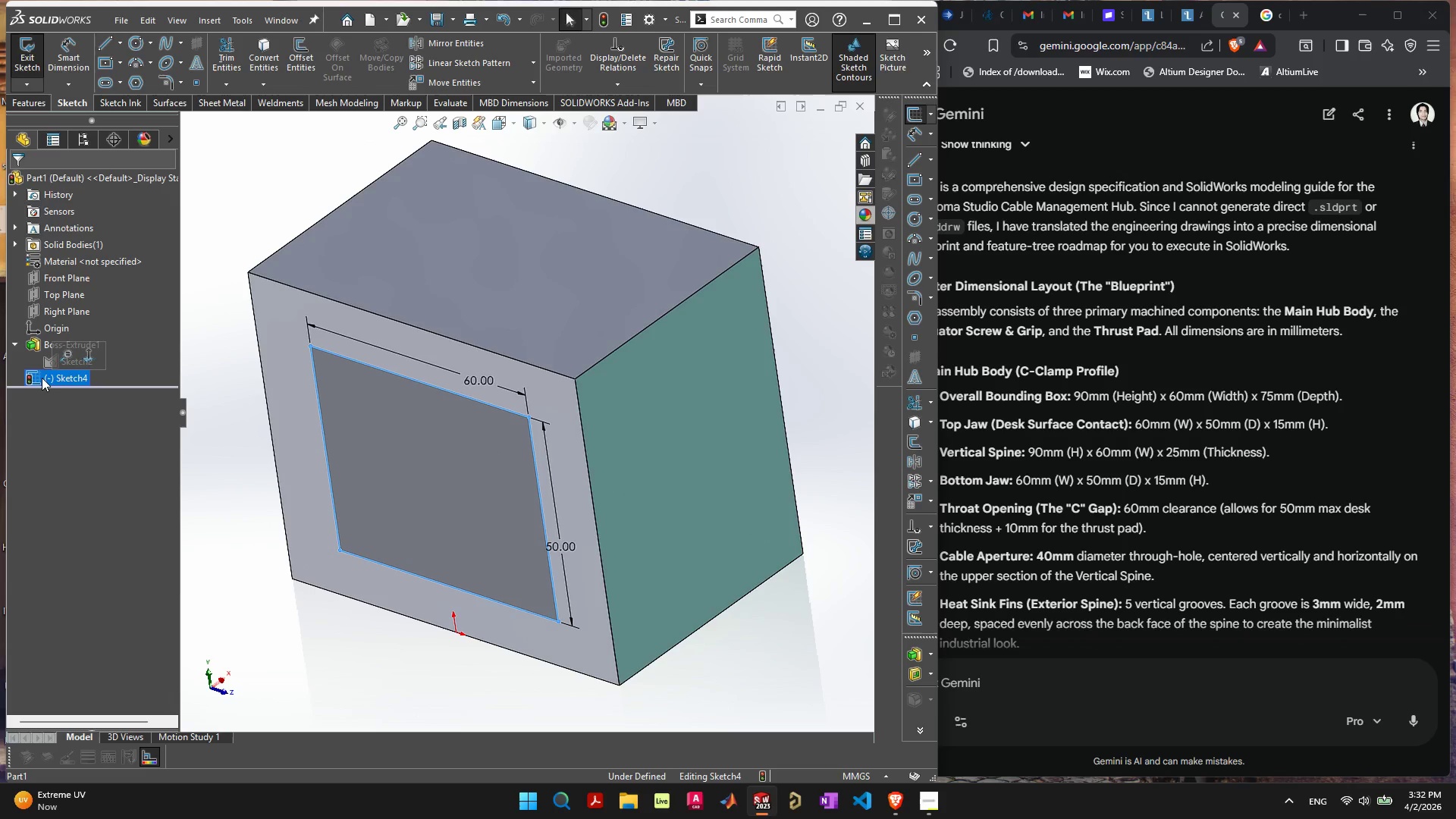 
right_click([42, 378])
 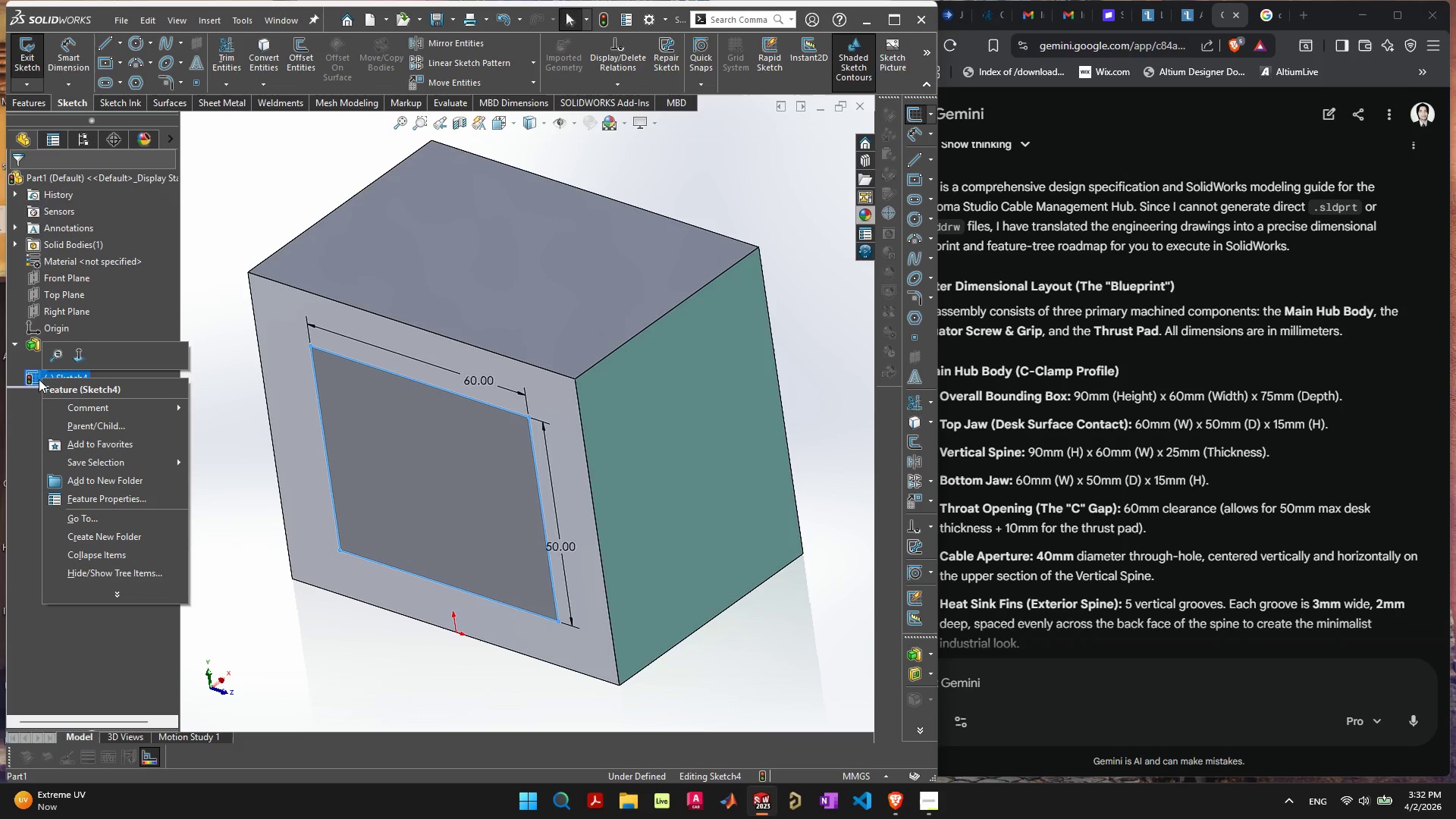 
left_click([24, 410])
 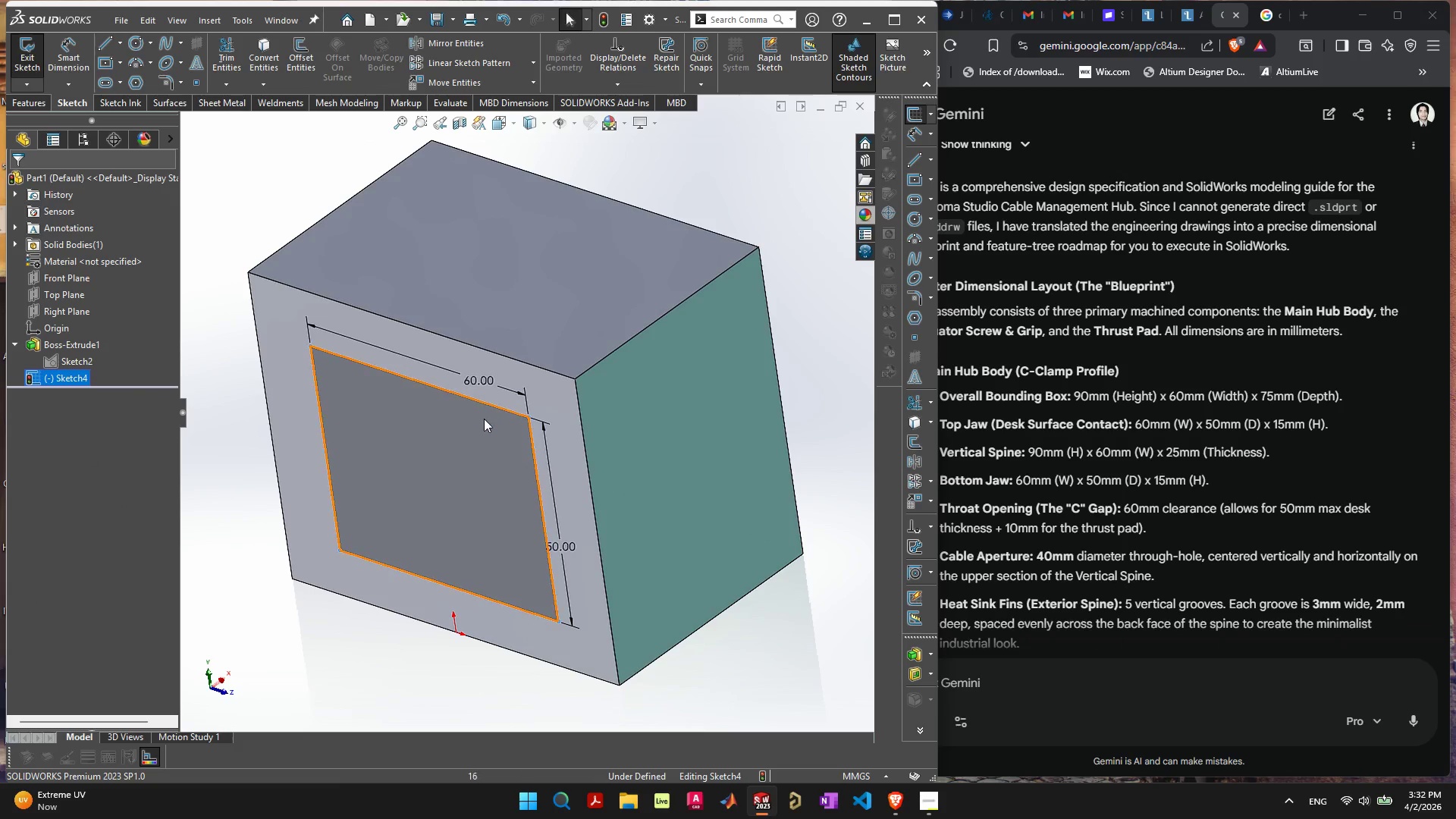 
left_click([483, 420])
 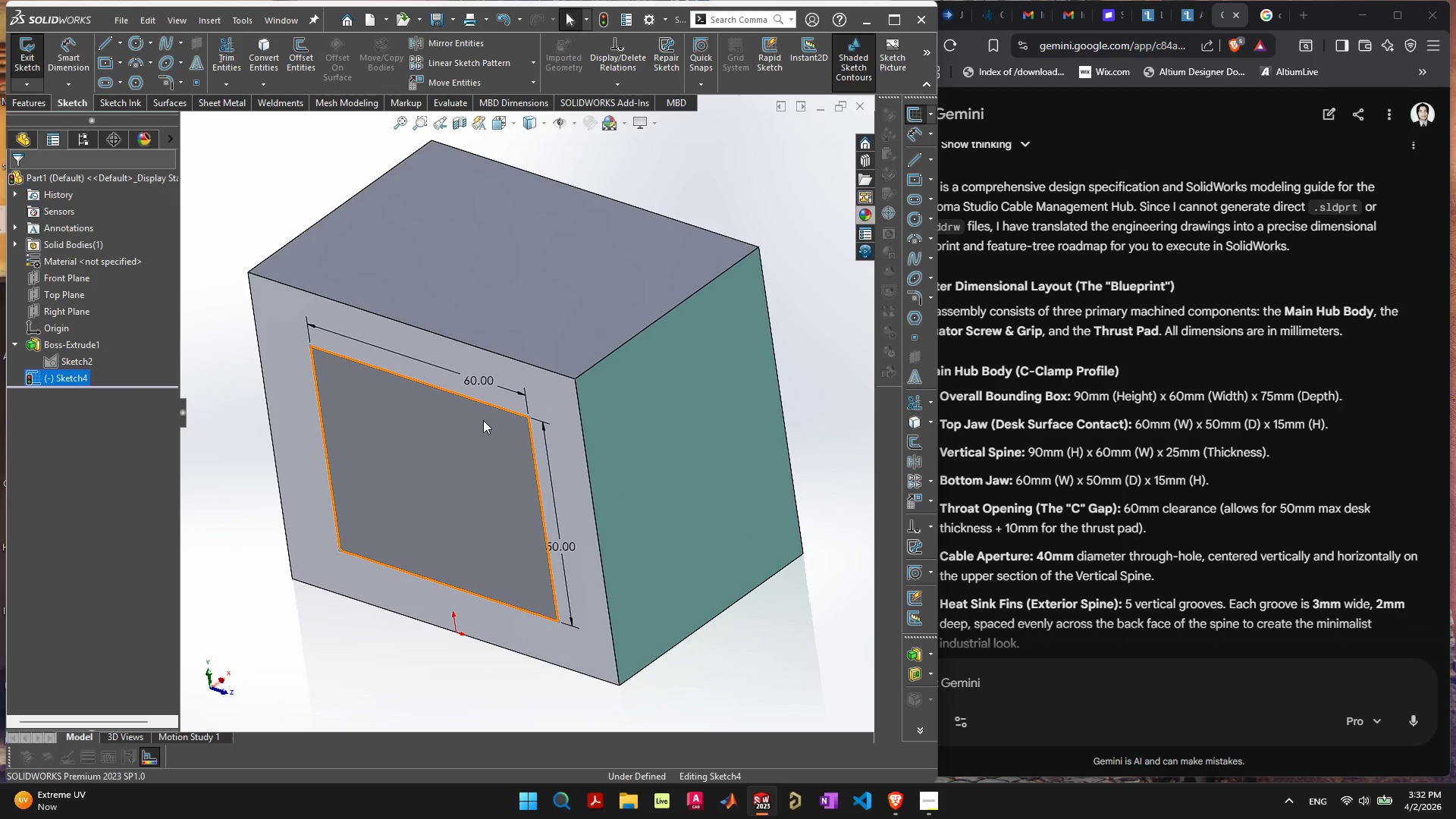 
key(Delete)
 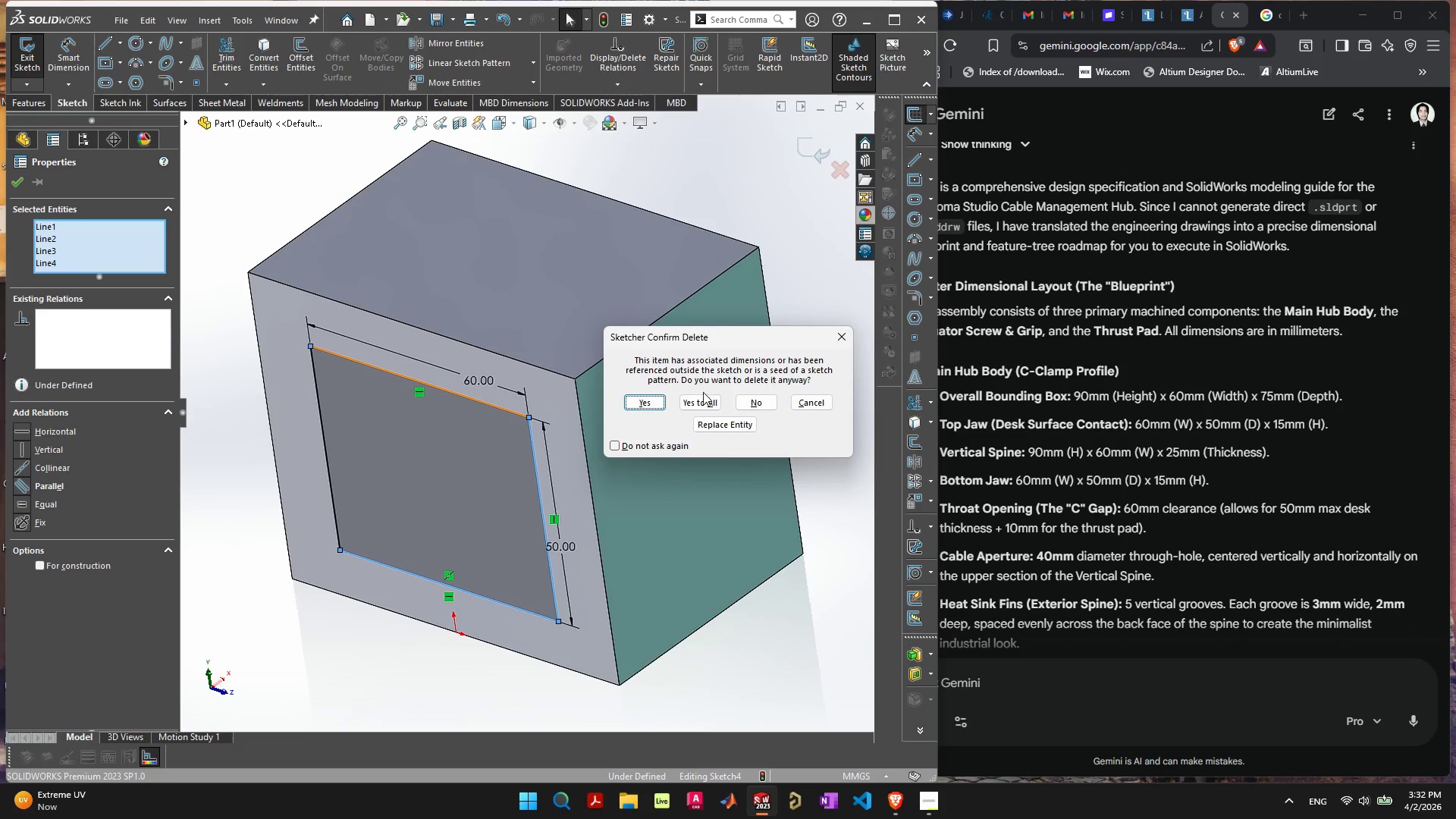 
left_click([703, 400])
 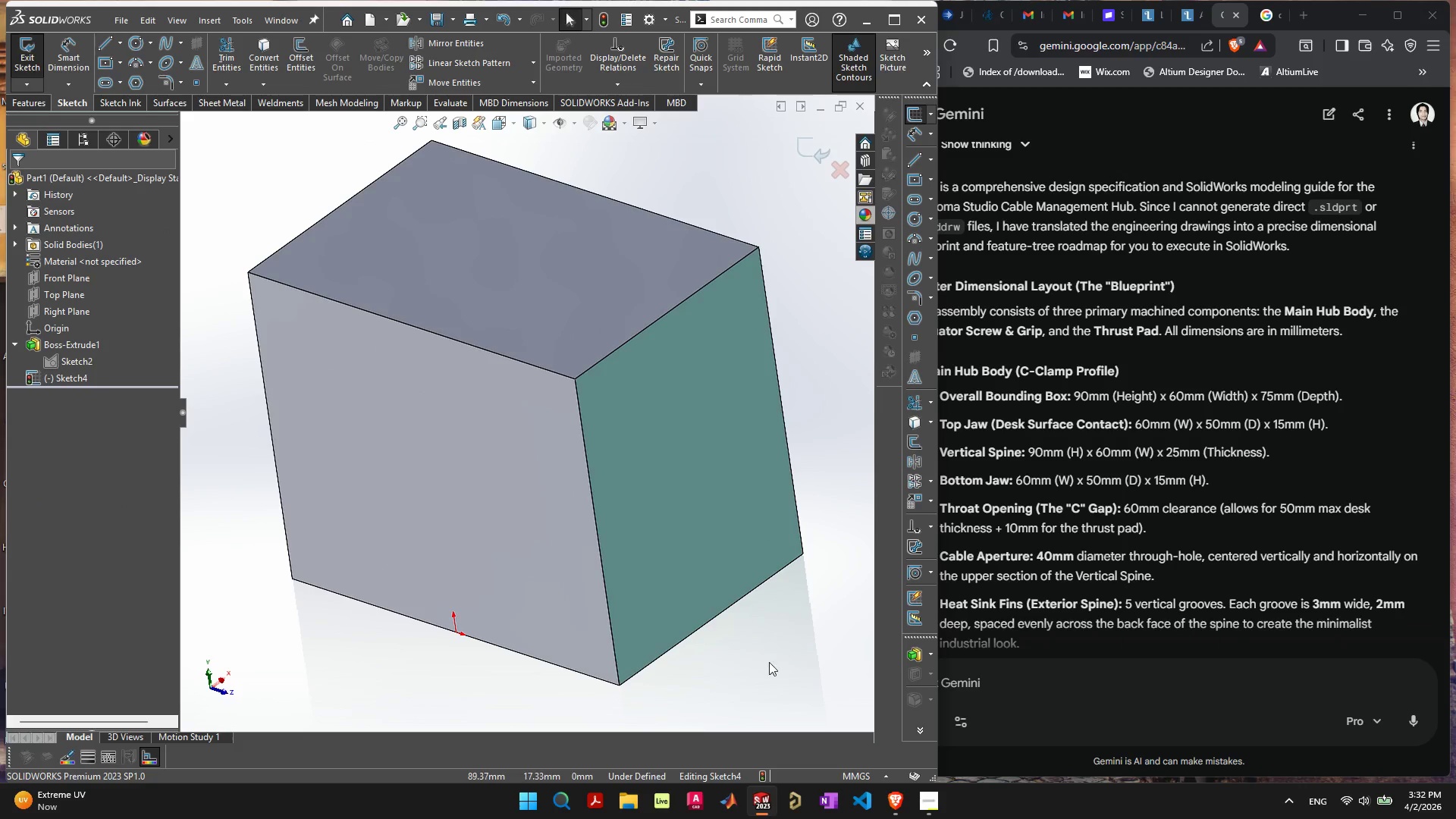 
left_click_drag(start_coordinate=[783, 687], to_coordinate=[778, 684])
 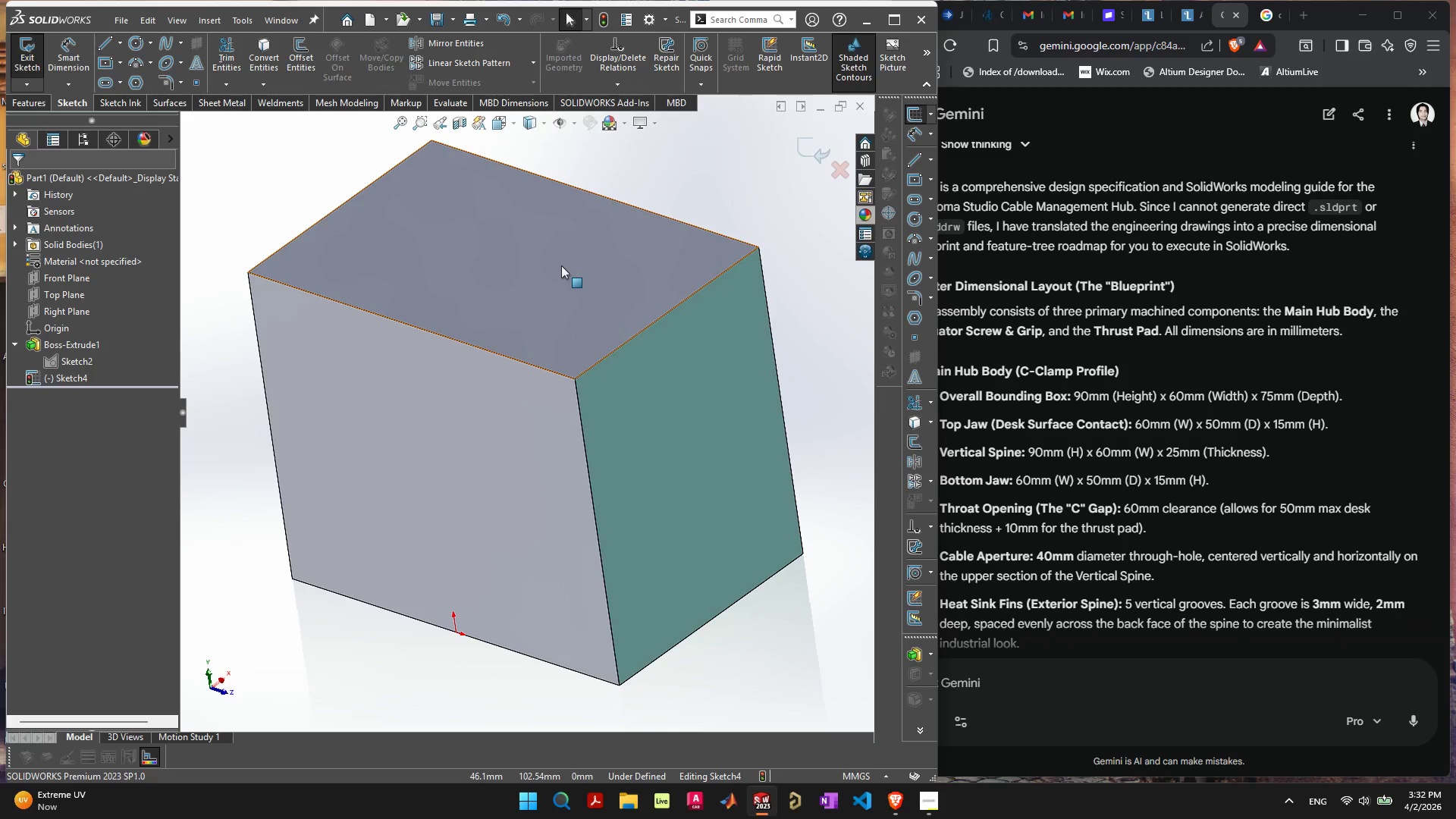 
left_click([556, 262])
 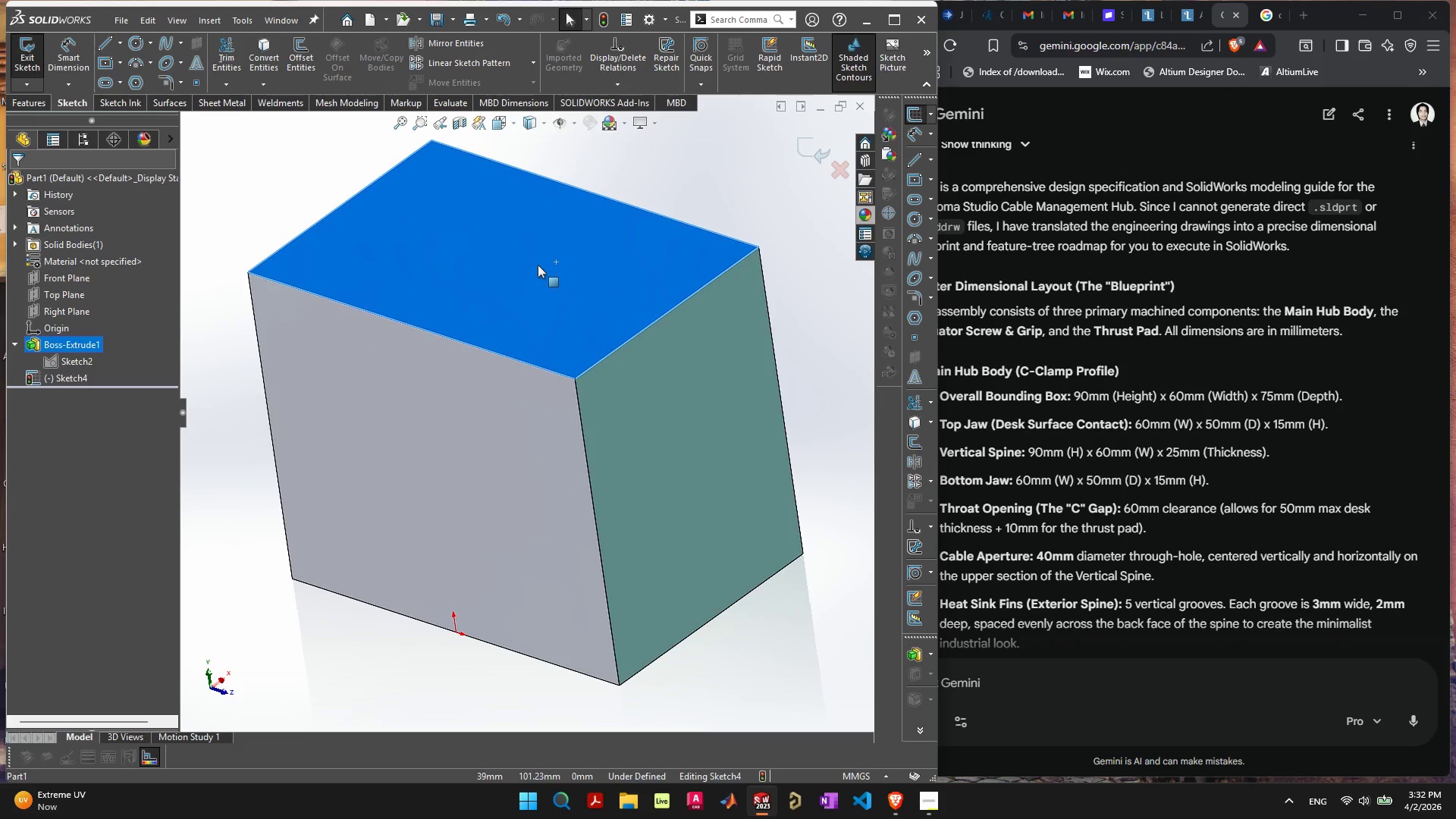 
left_click([1133, 442])
 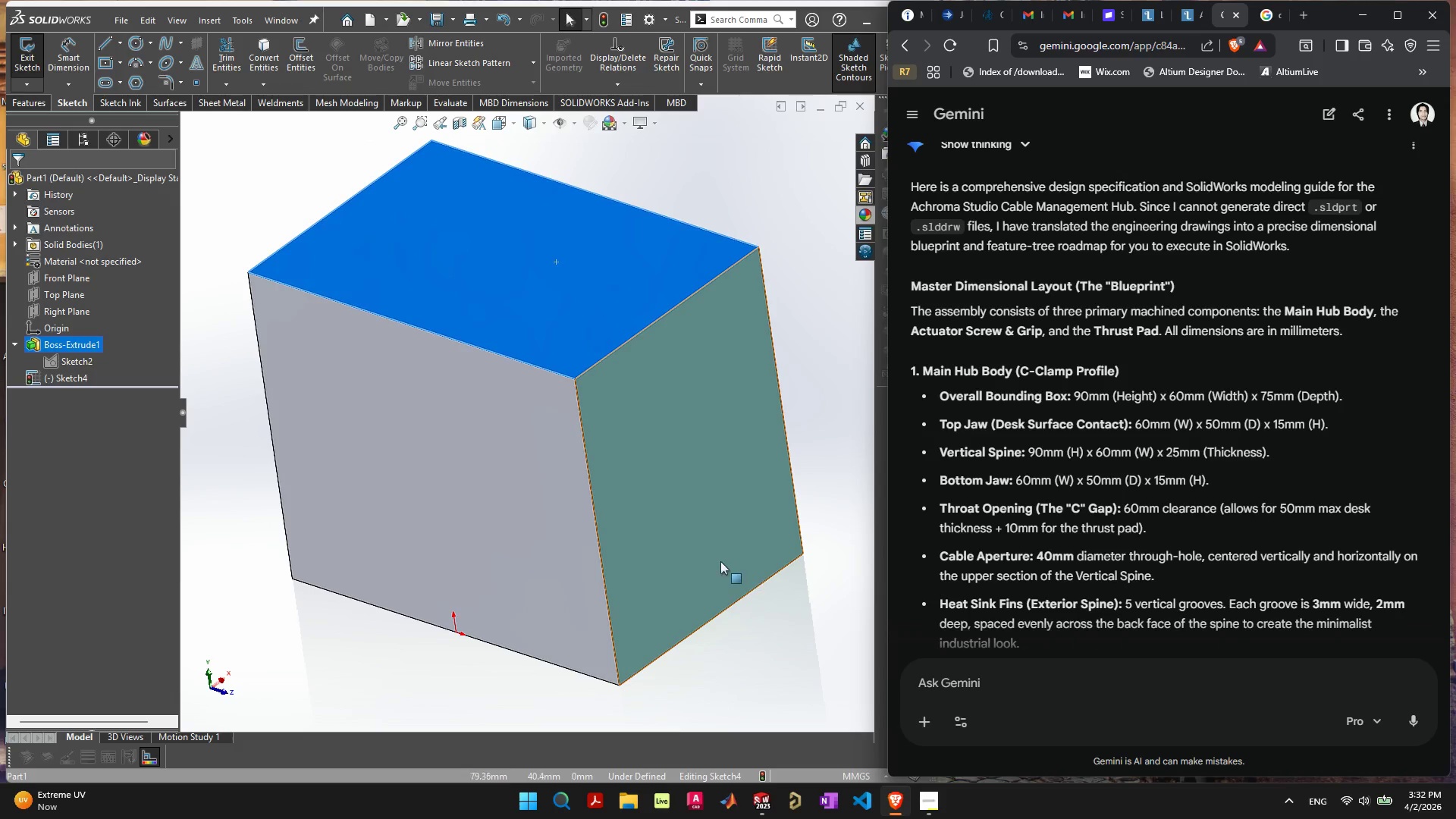 
wait(6.58)
 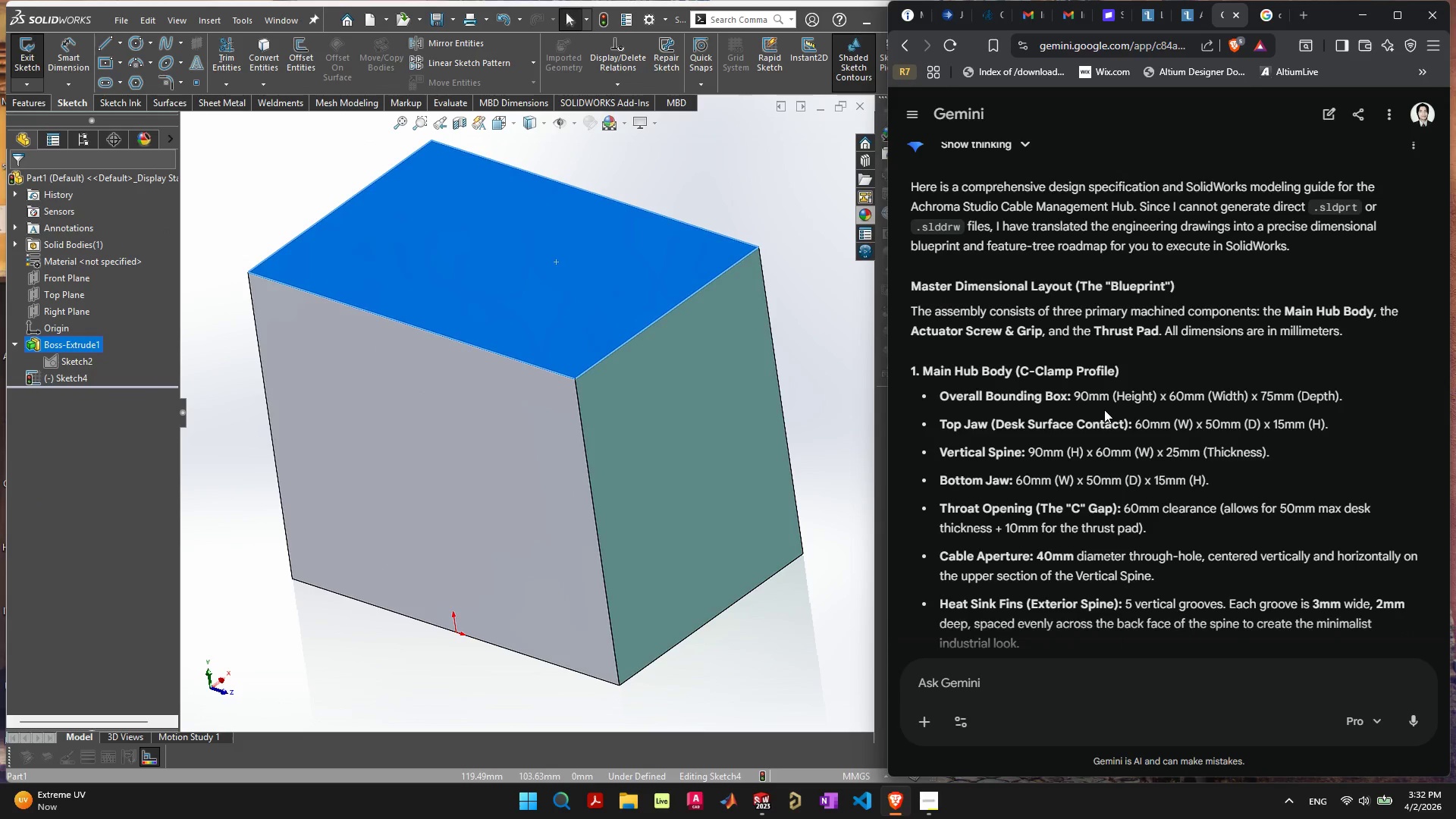 
left_click([720, 623])
 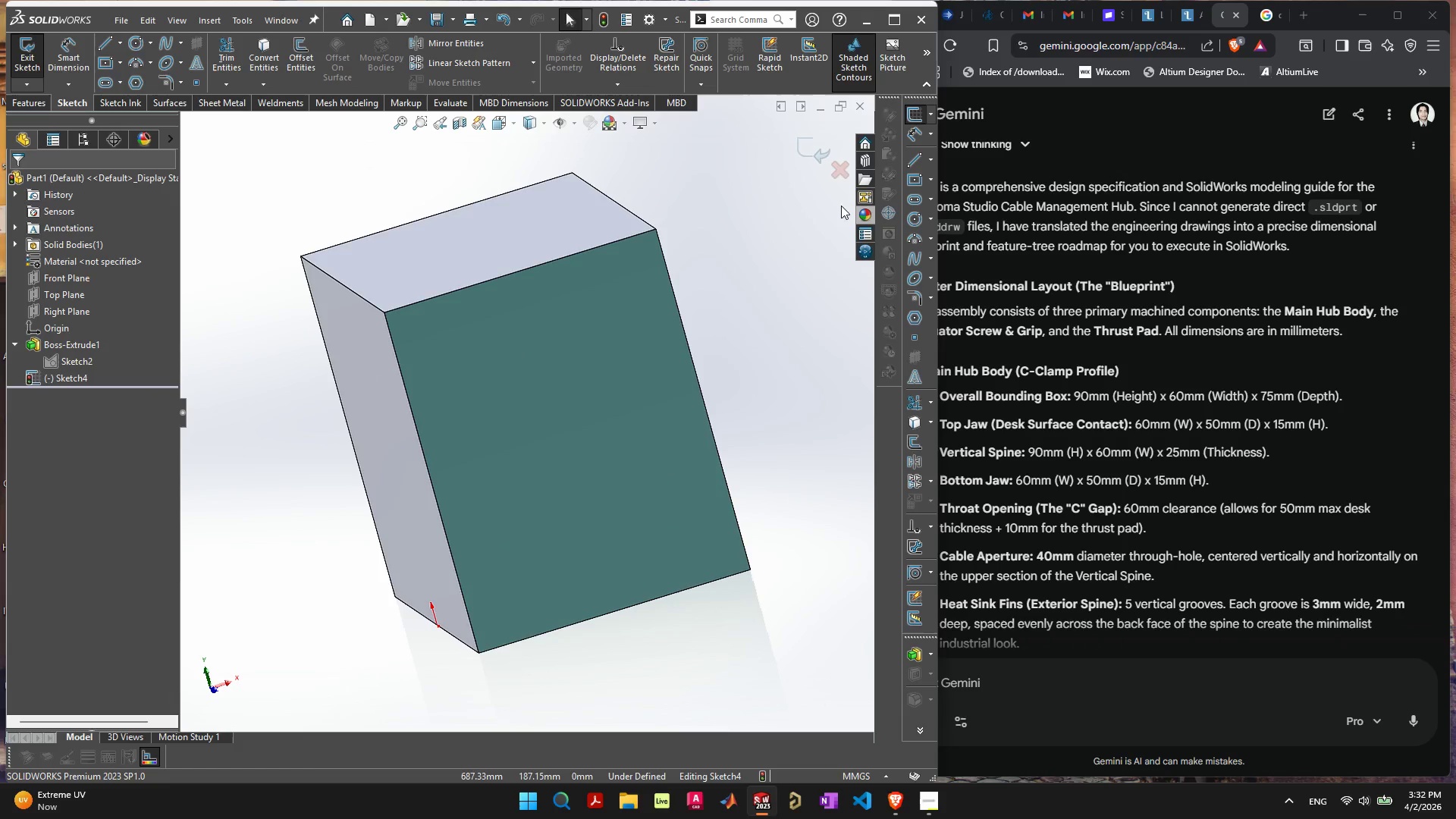 
left_click([808, 148])
 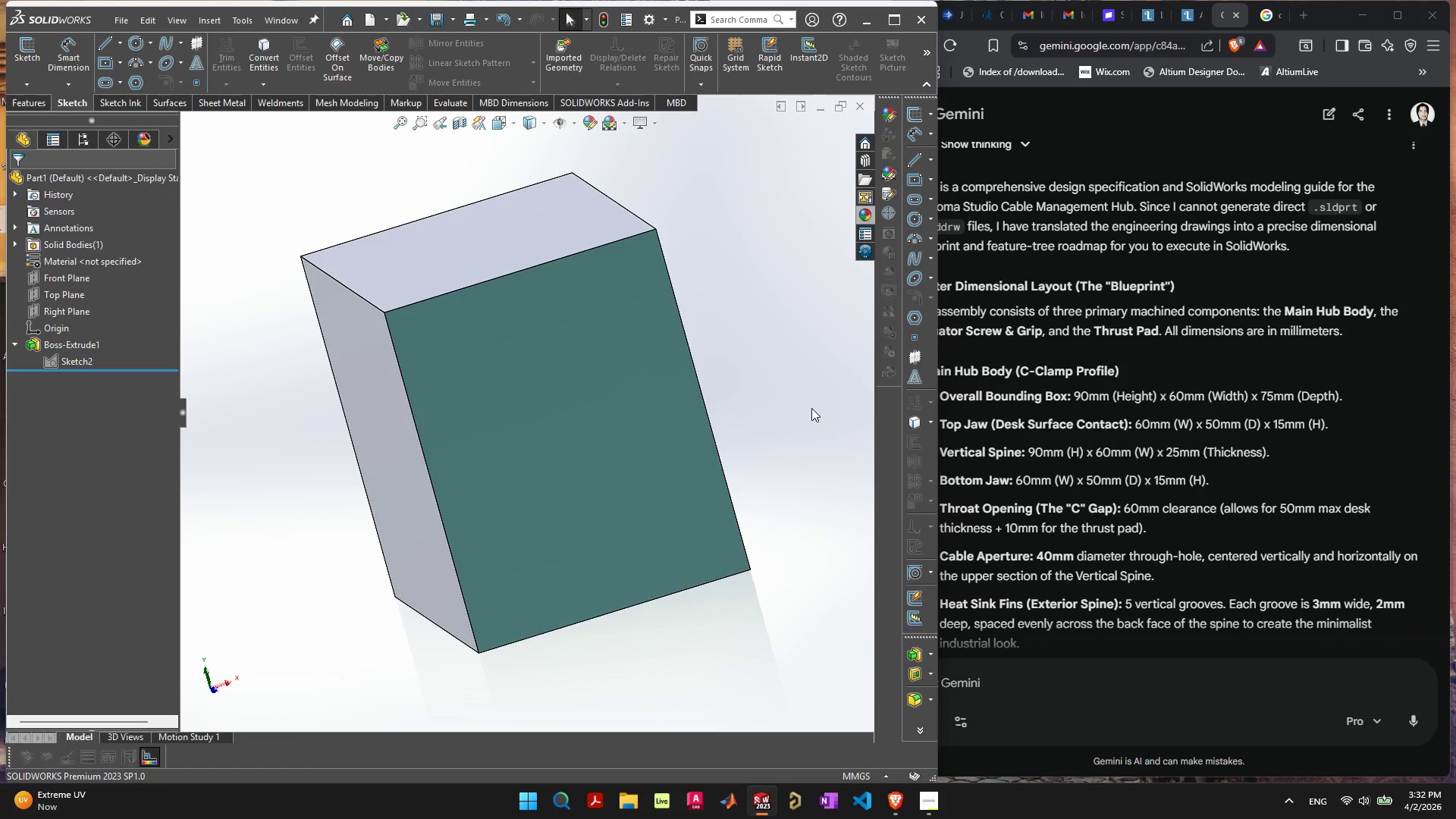 
left_click([764, 381])
 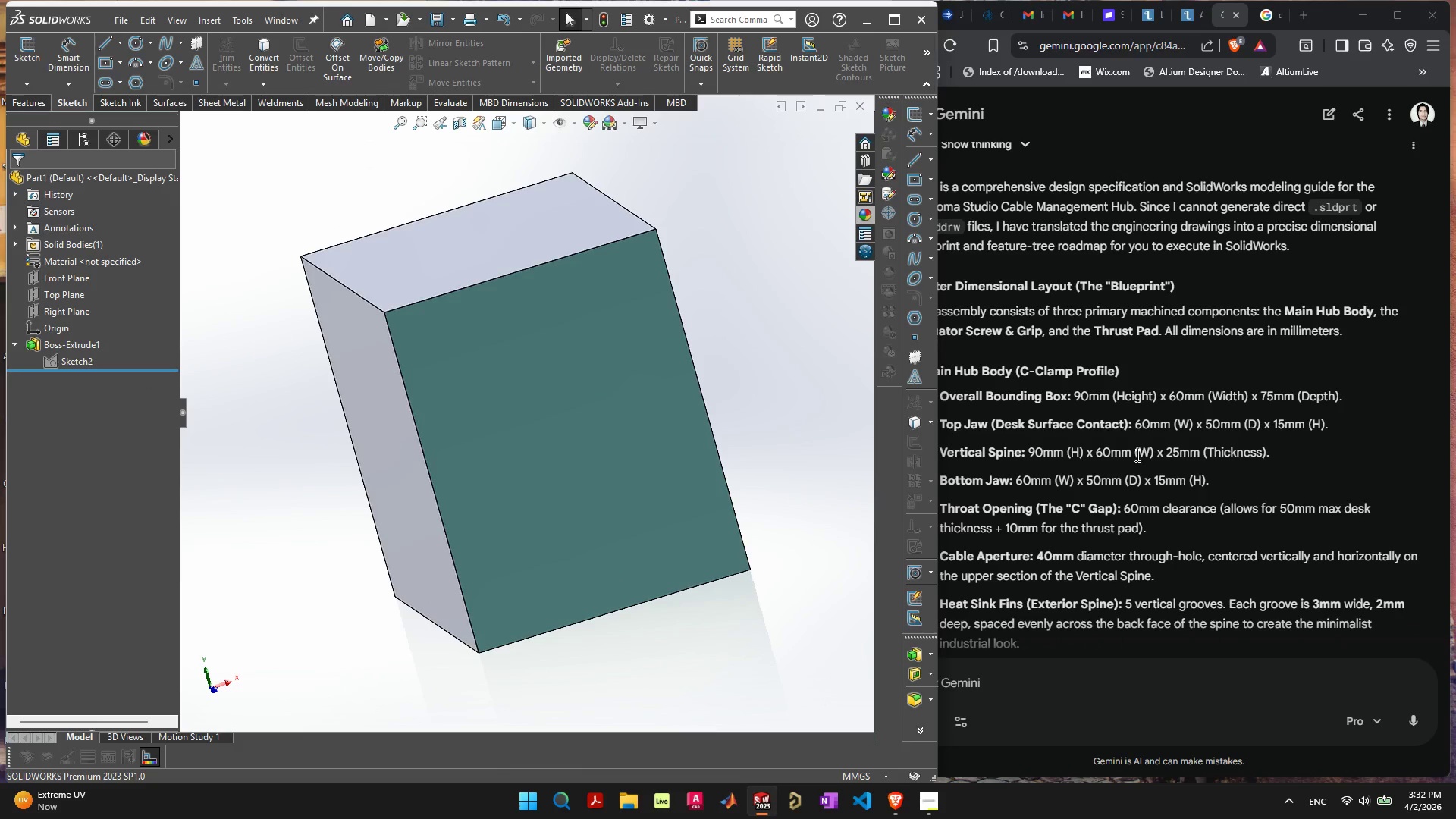 
left_click([1191, 463])
 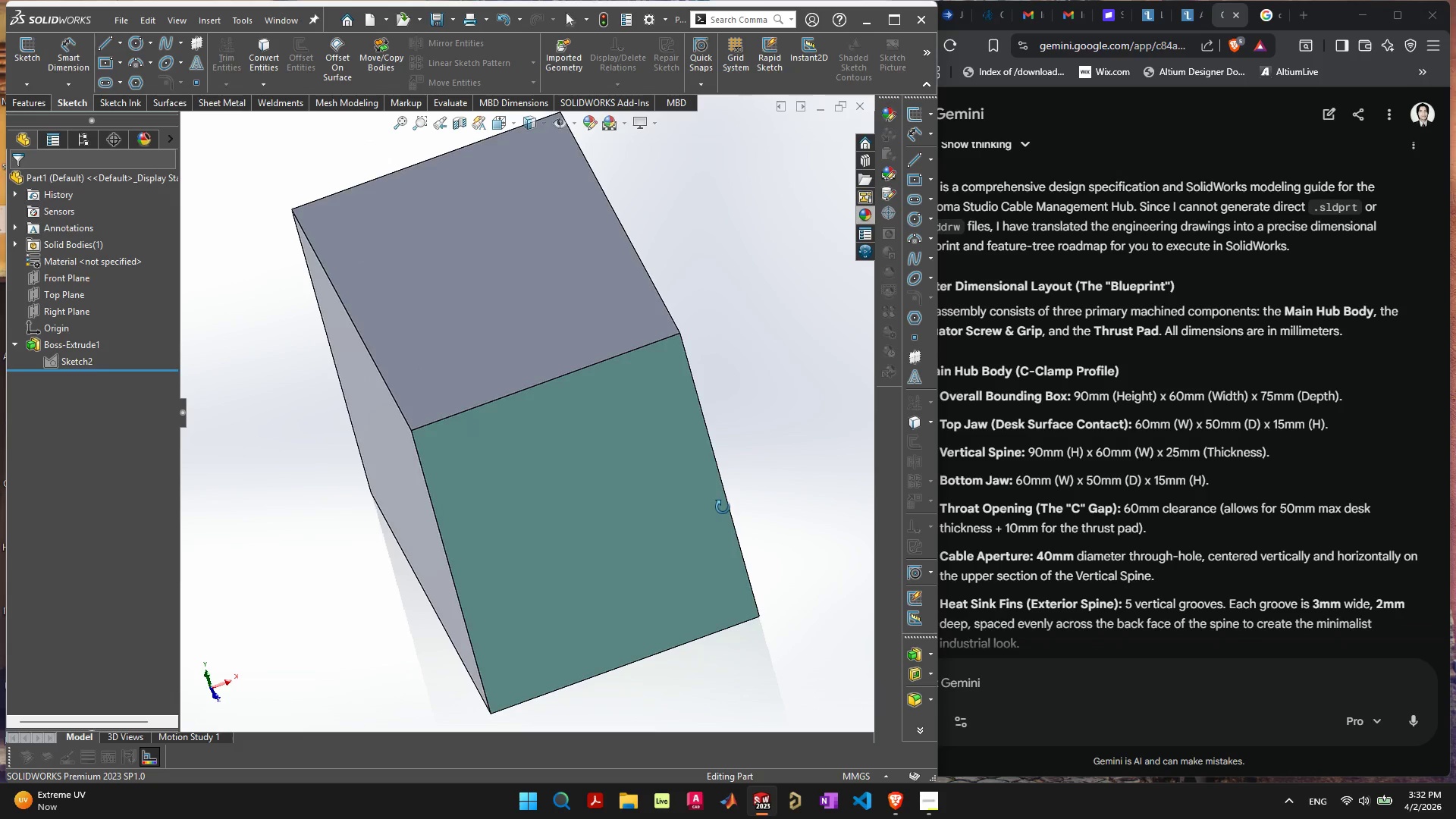 
wait(10.2)
 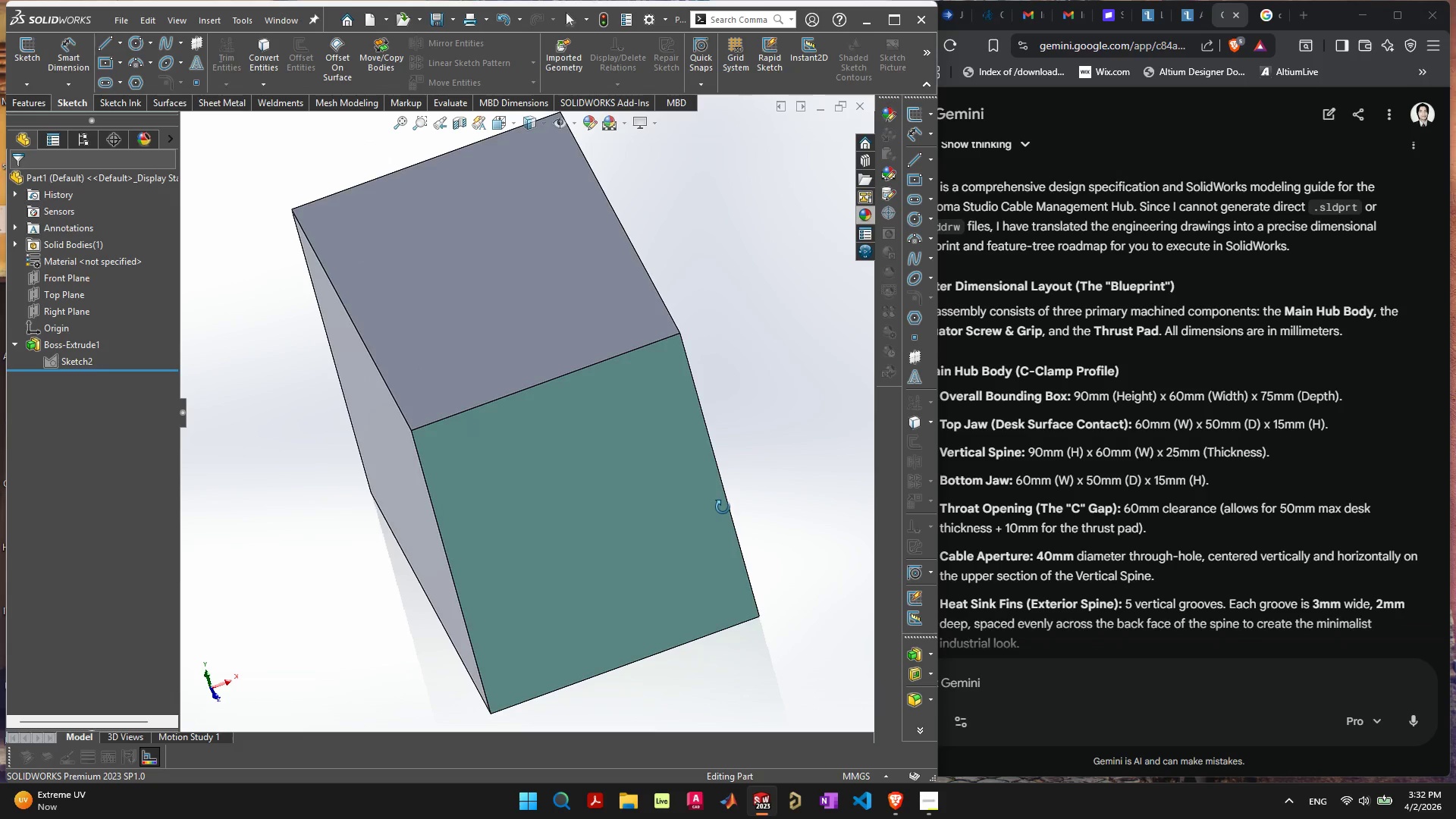 
left_click([865, 105])
 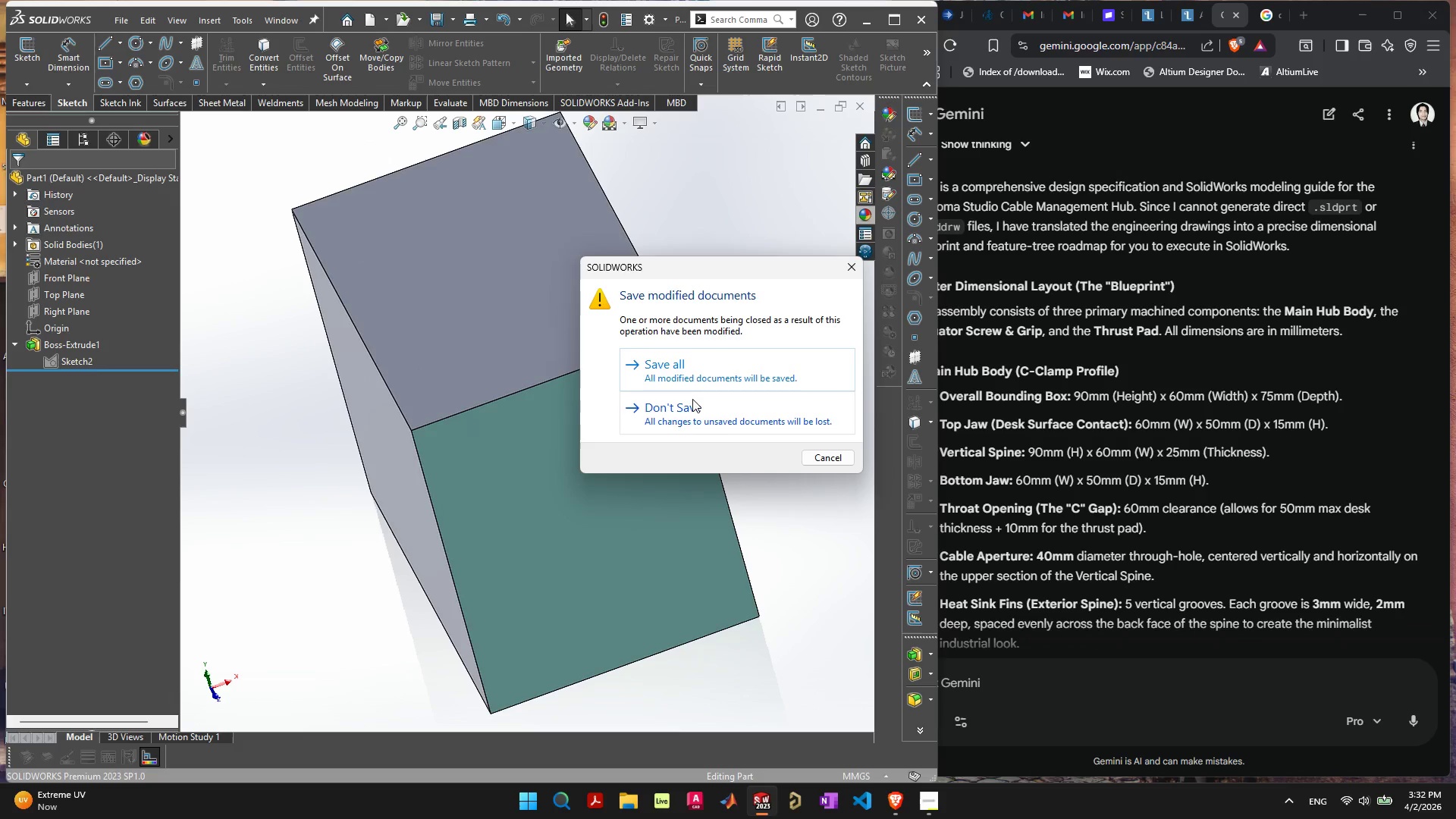 
left_click([692, 402])
 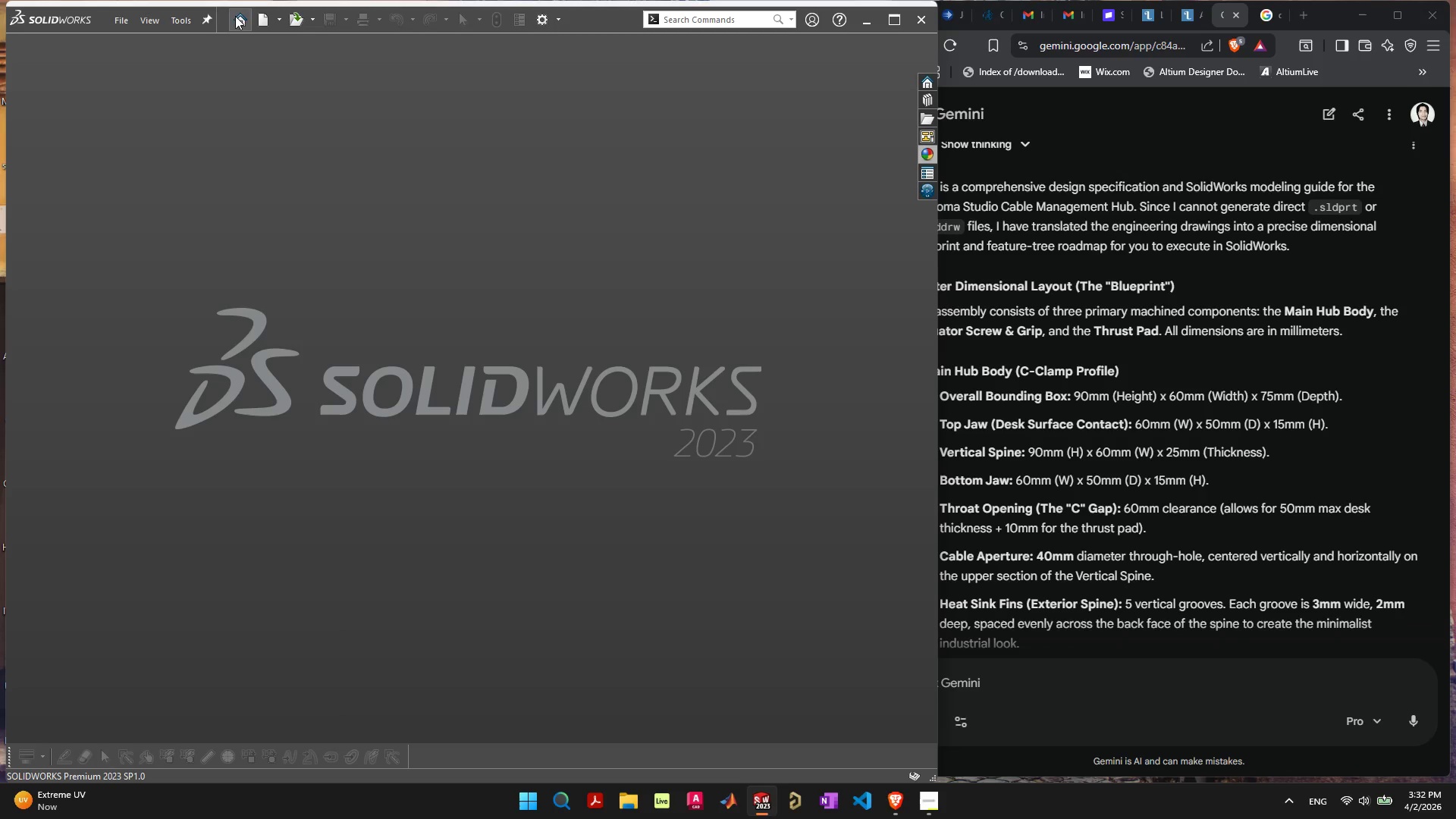 
left_click([265, 17])
 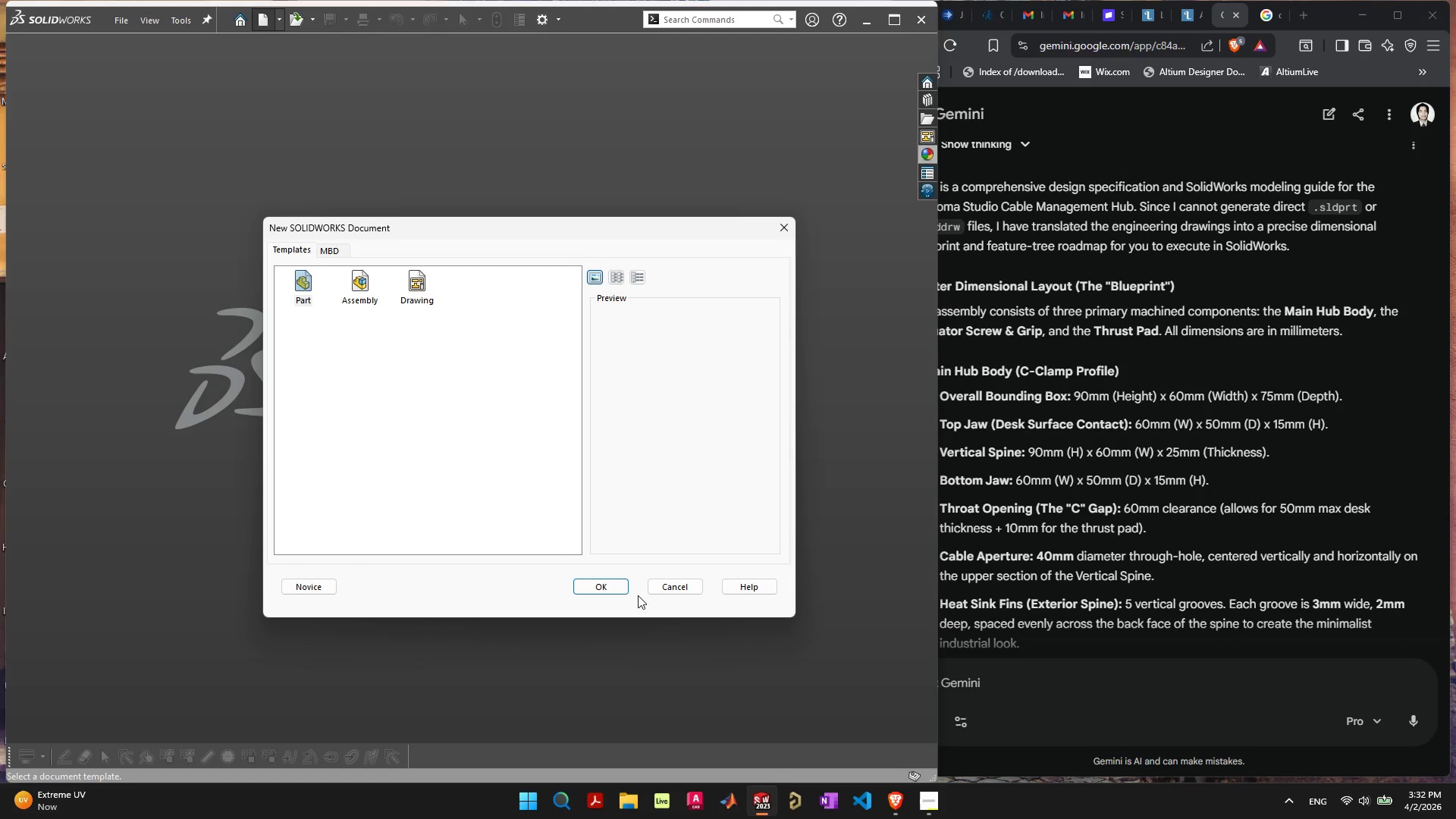 
left_click([619, 585])
 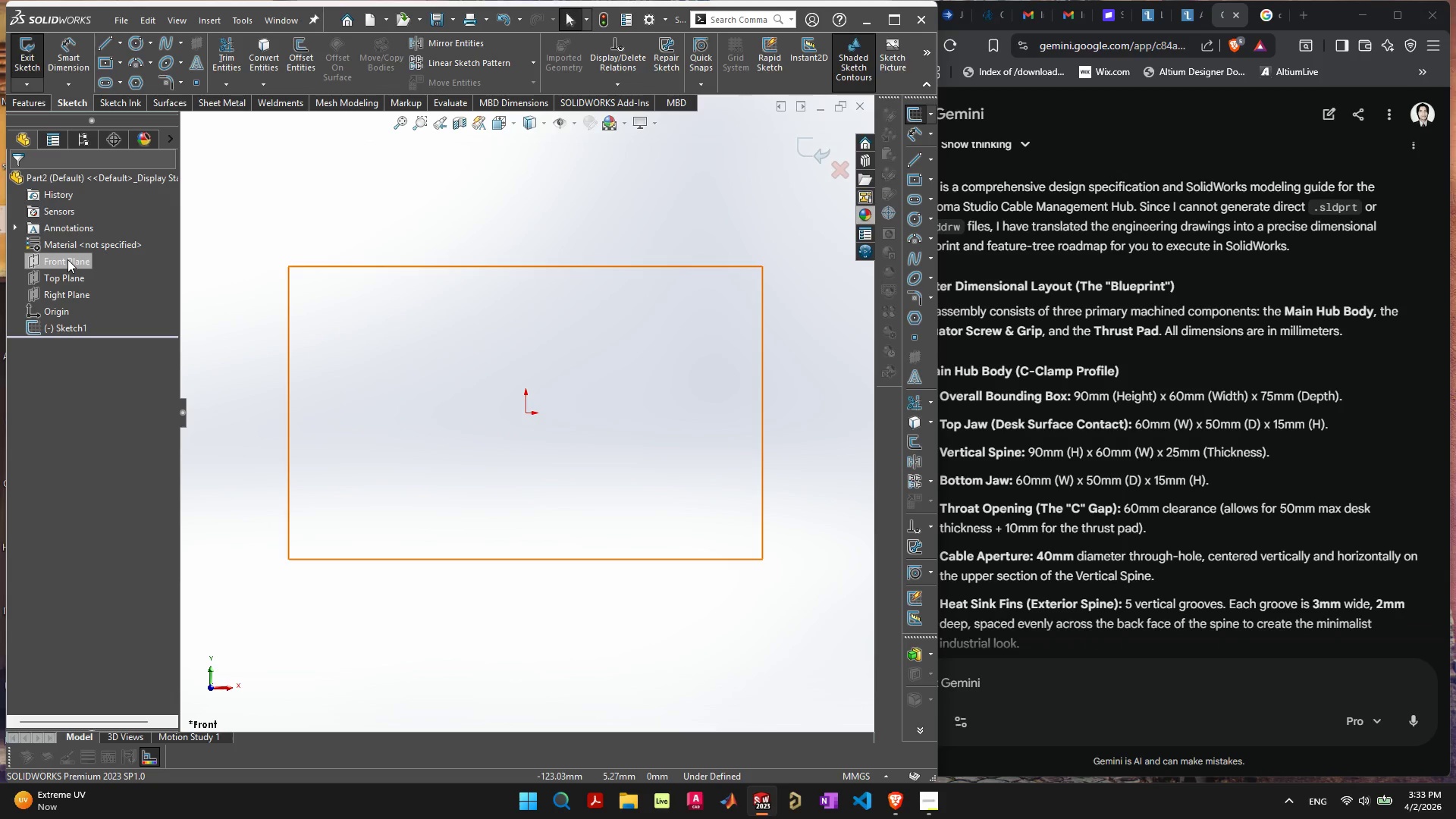 
wait(17.25)
 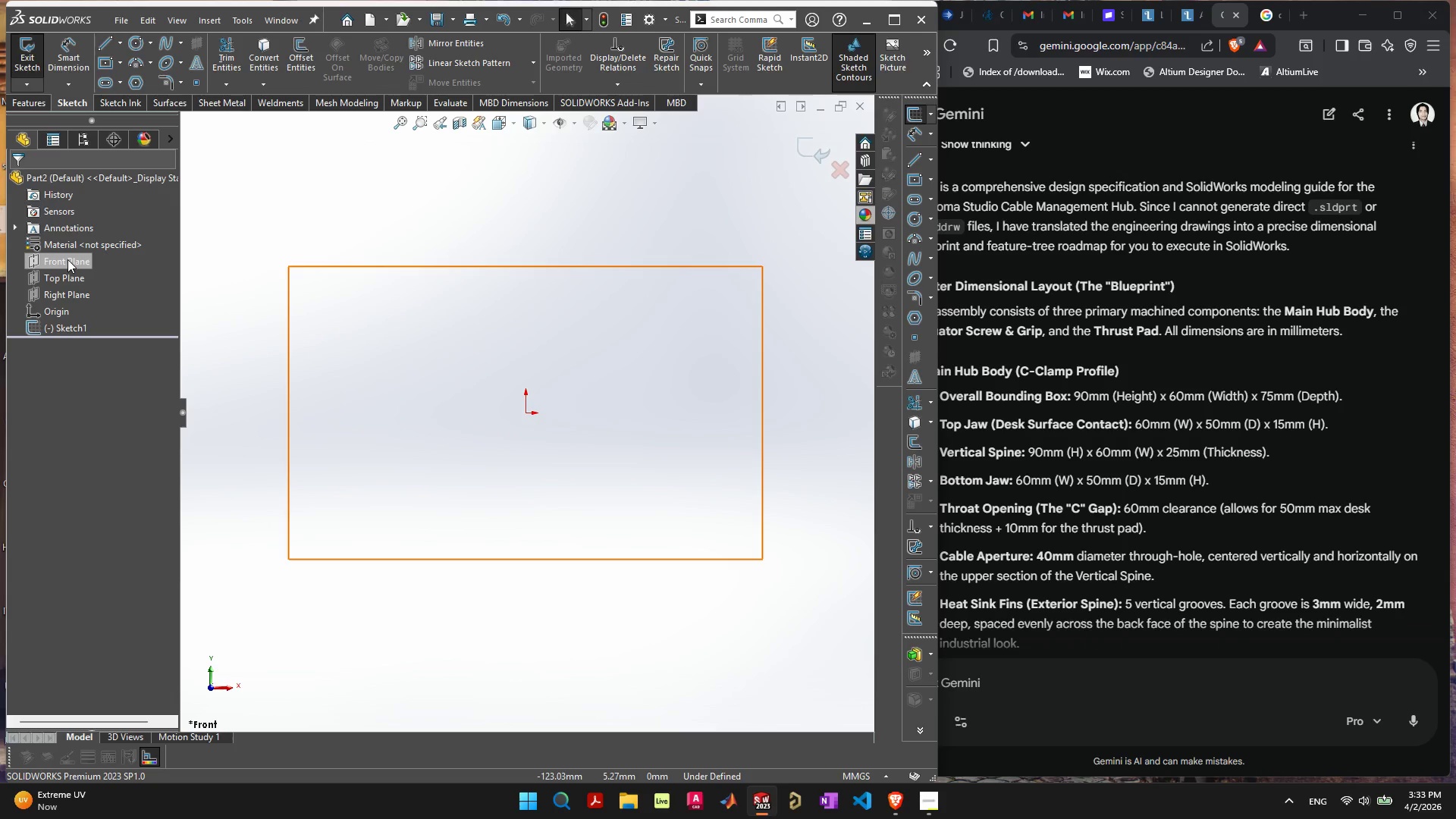 
left_click([67, 259])
 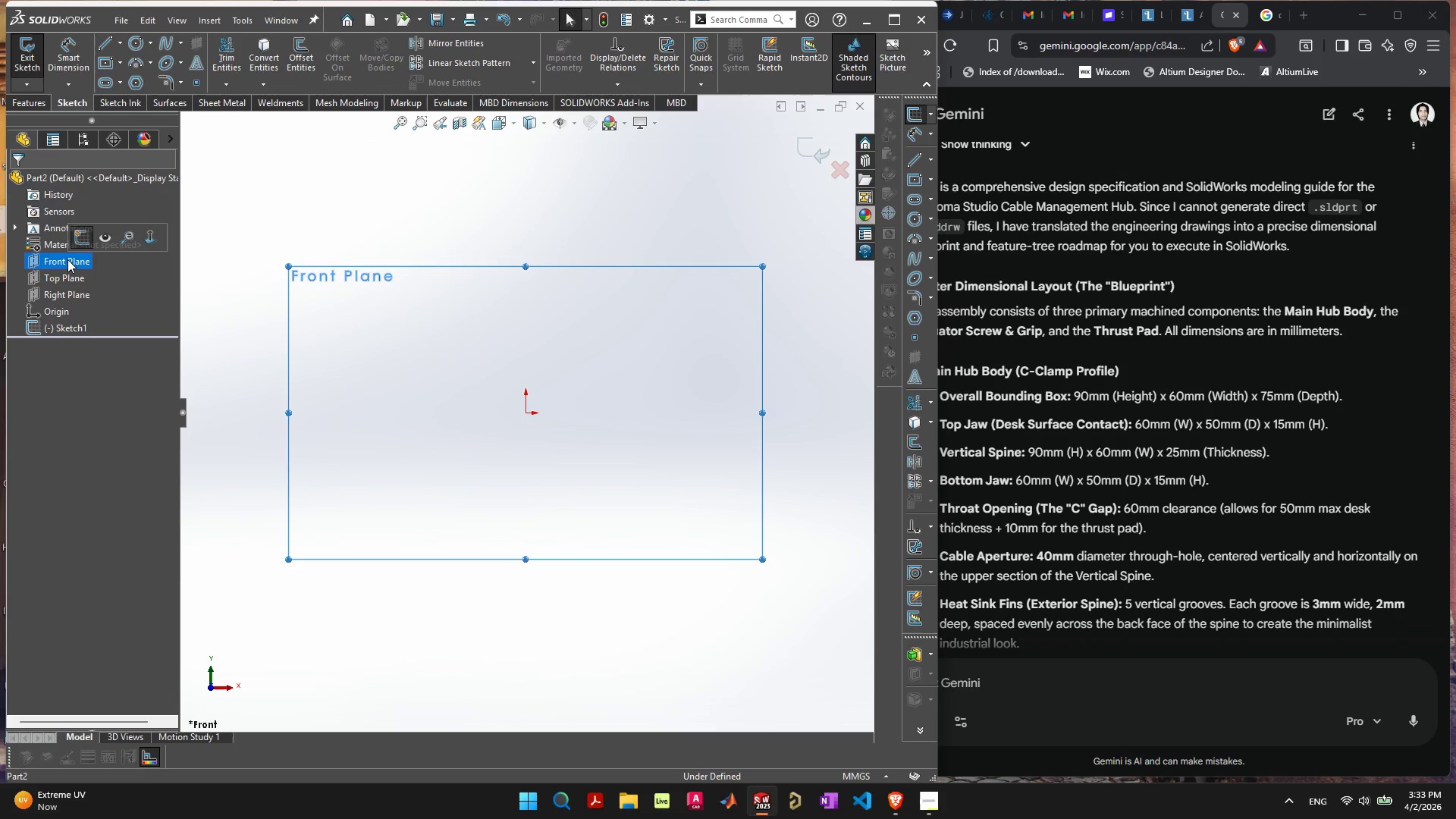 
mouse_move([80, 267])
 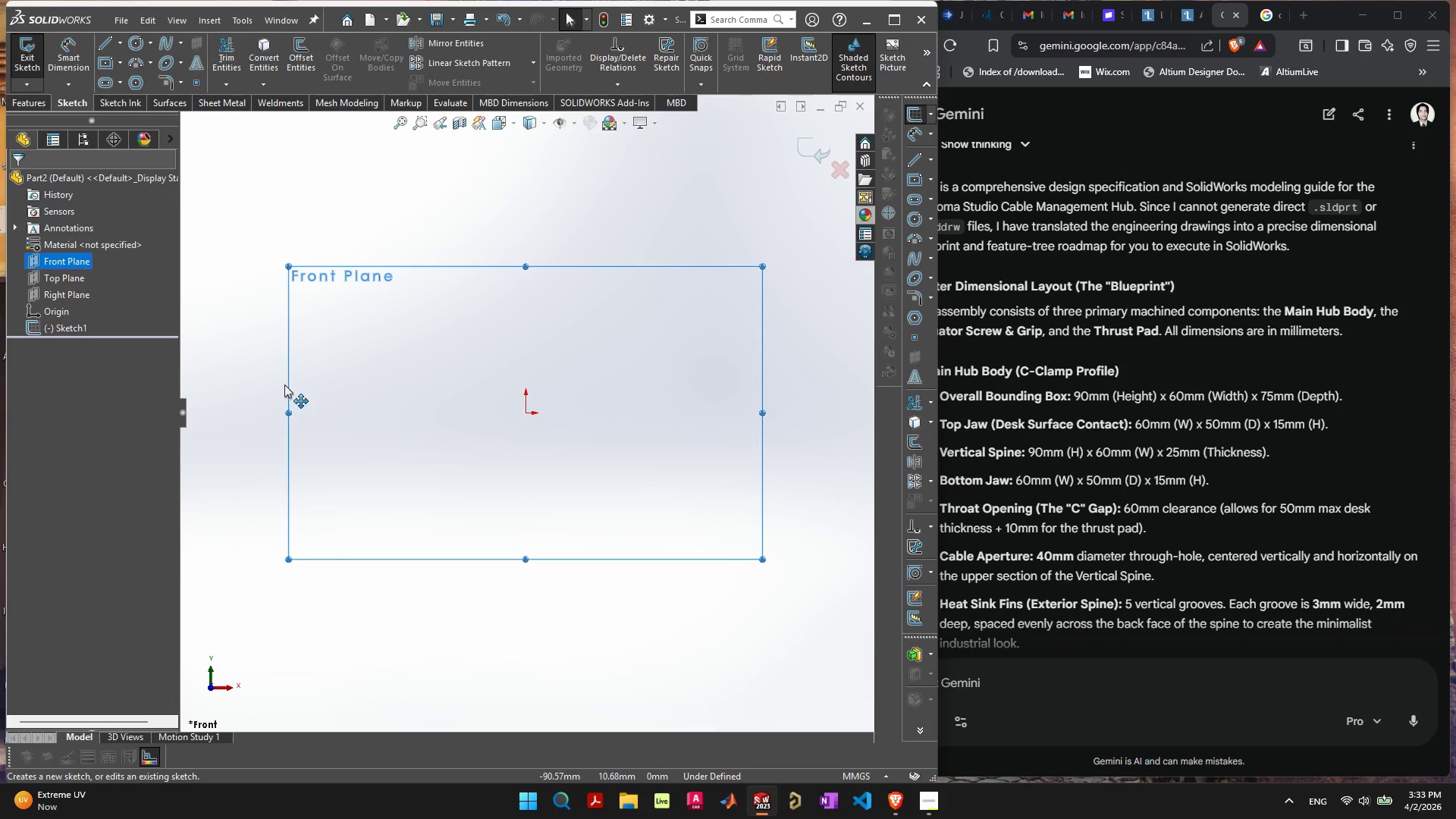 
wait(20.35)
 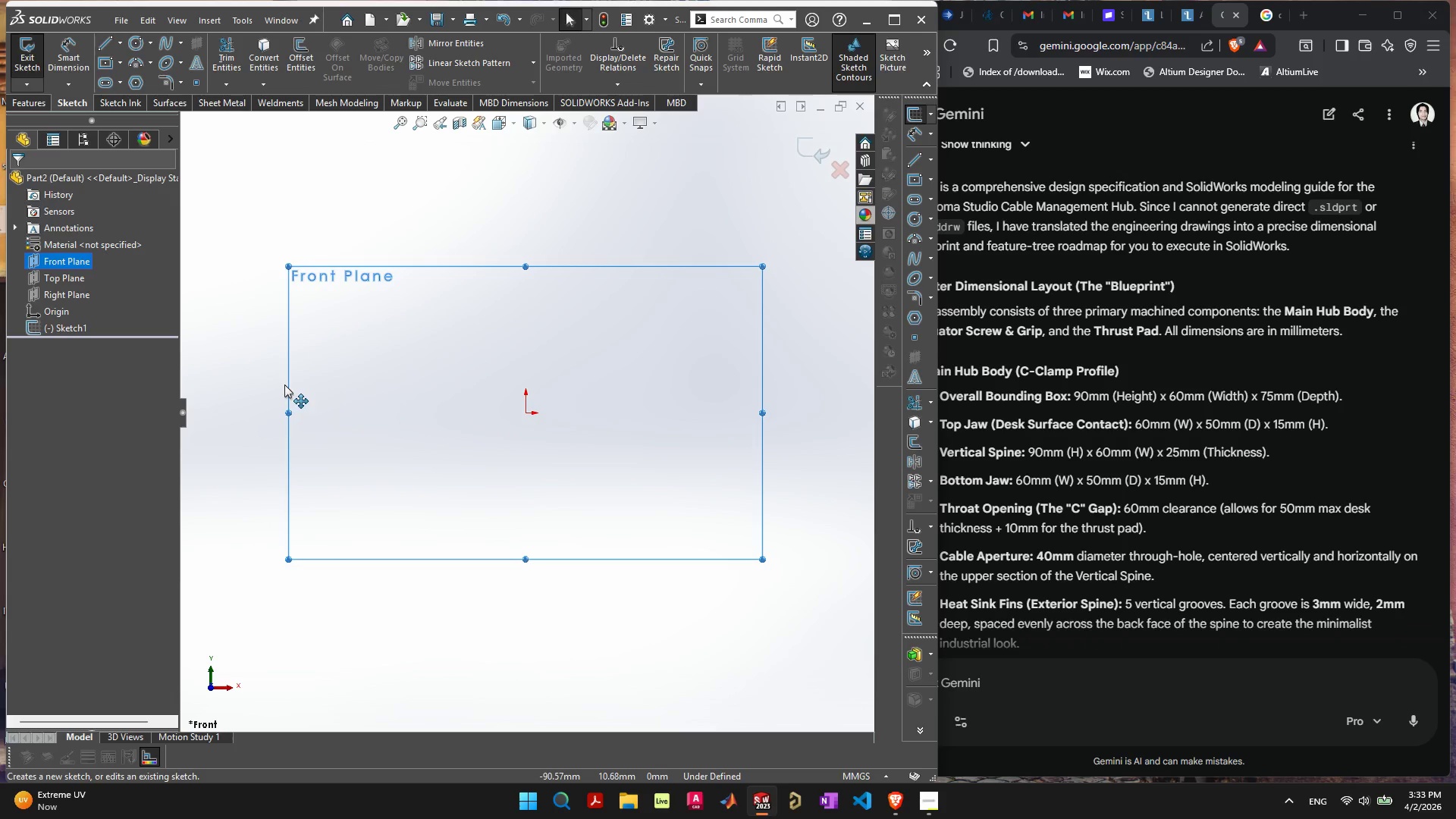 
left_click([80, 277])
 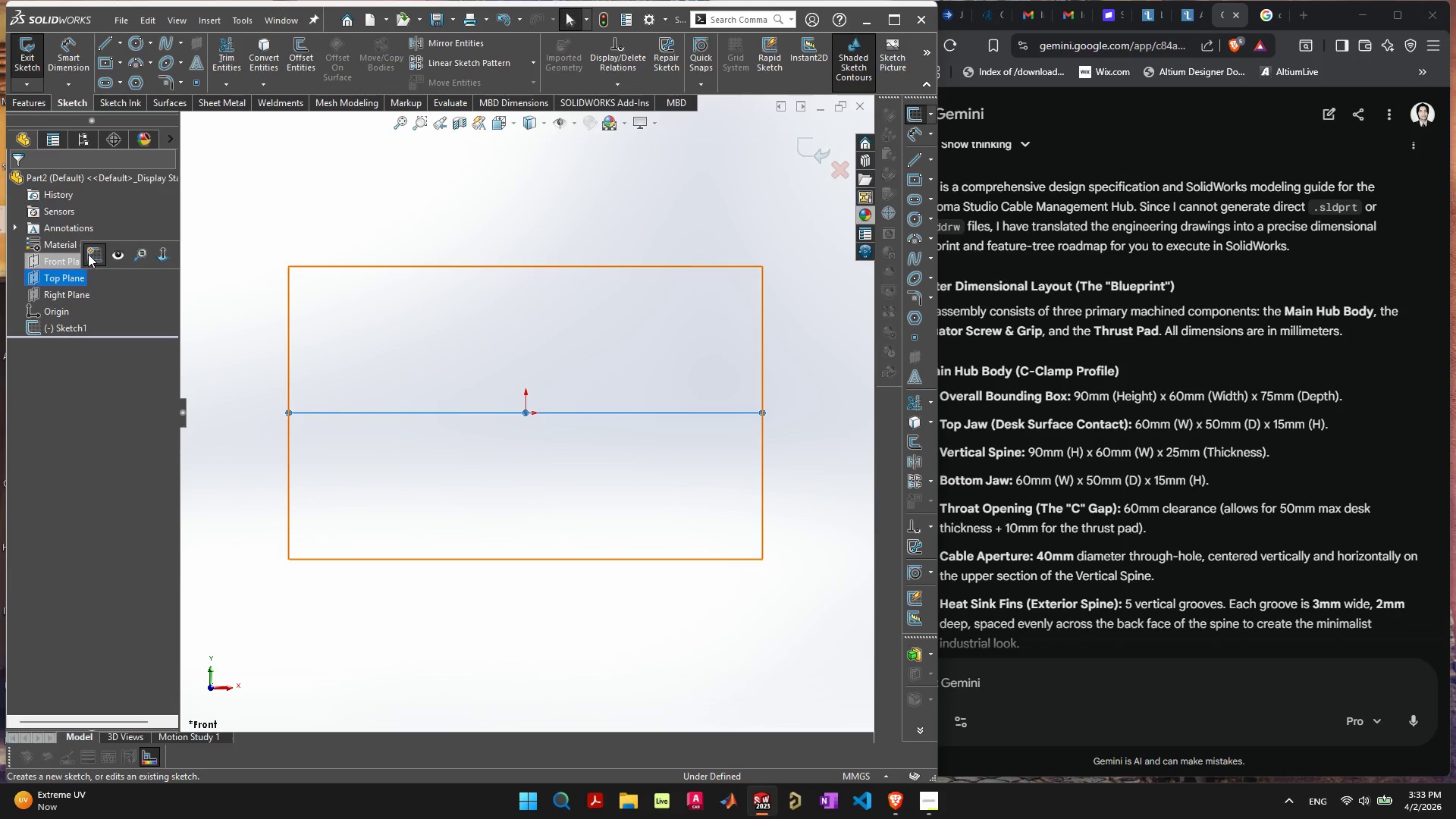 
double_click([73, 279])
 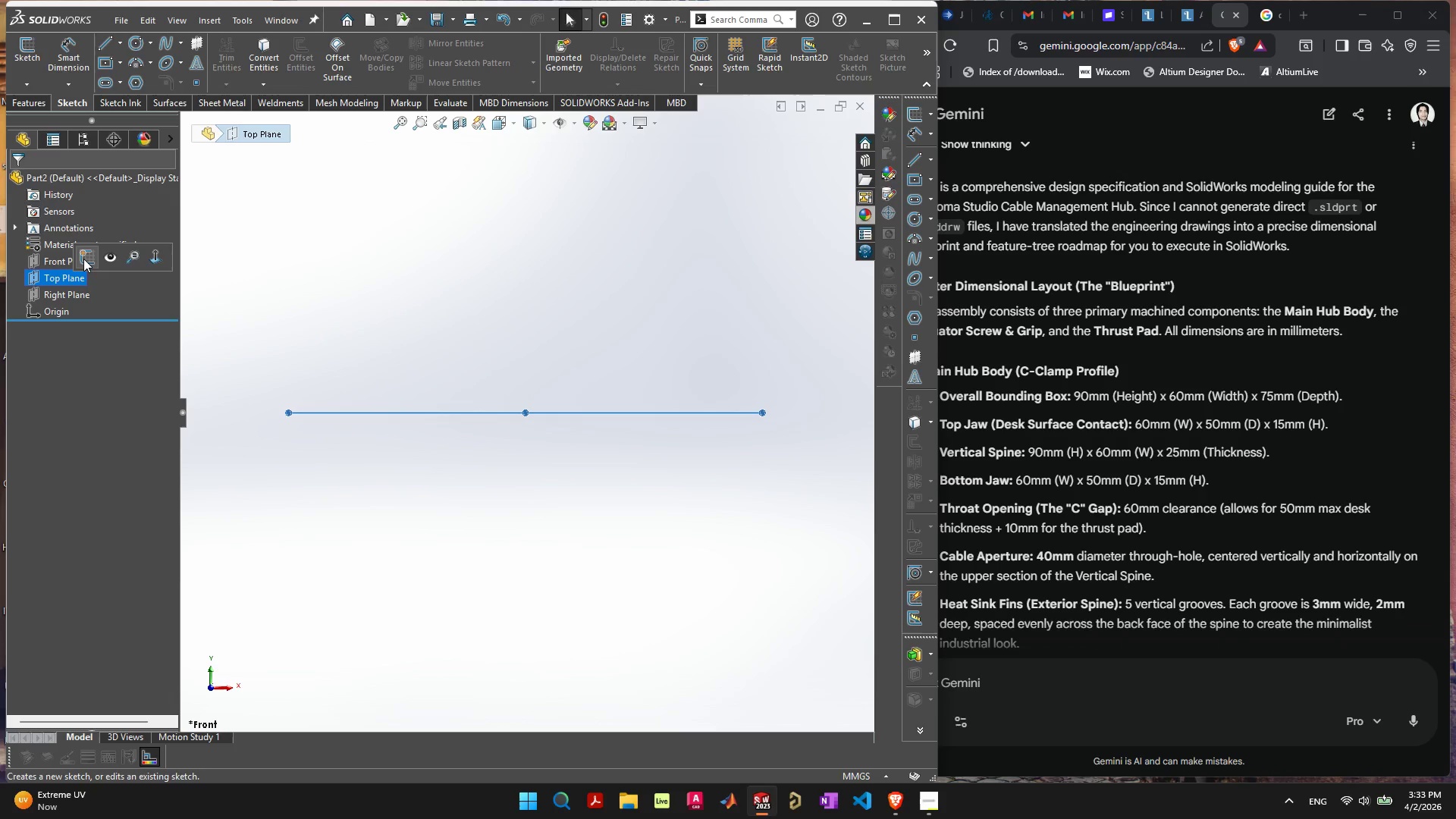 
left_click([83, 259])
 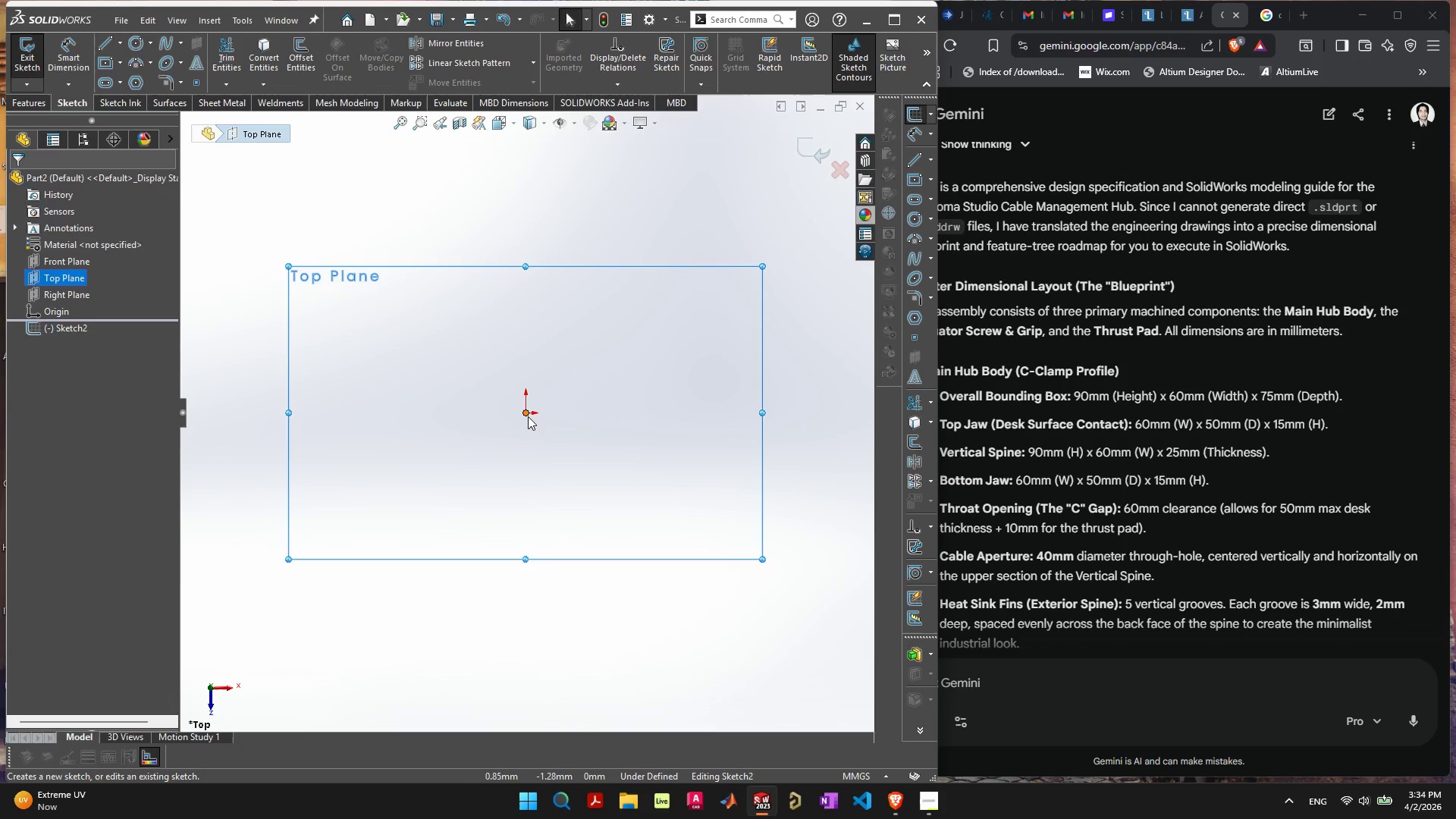 
wait(23.17)
 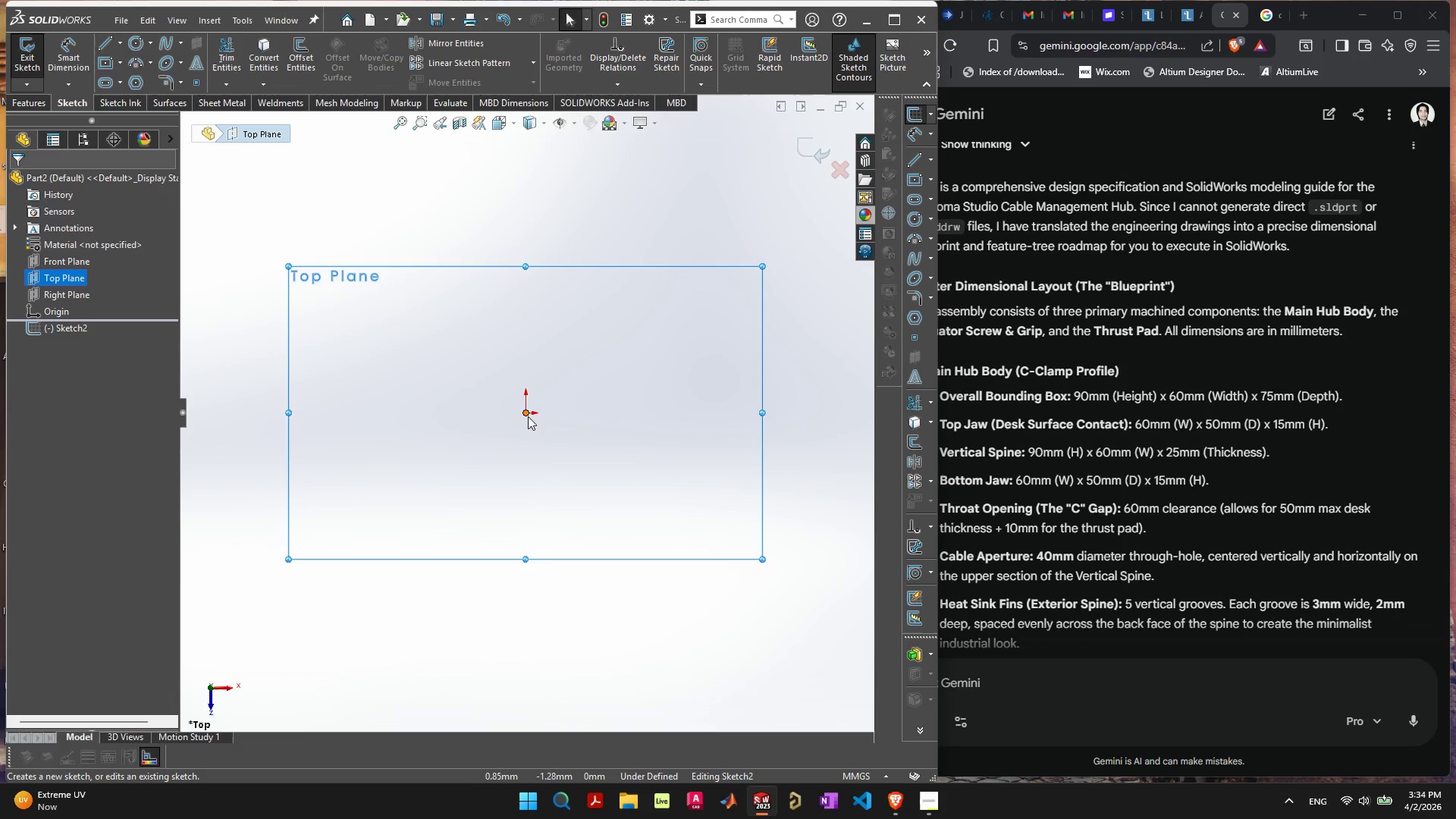 
left_click_drag(start_coordinate=[469, 349], to_coordinate=[647, 487])
 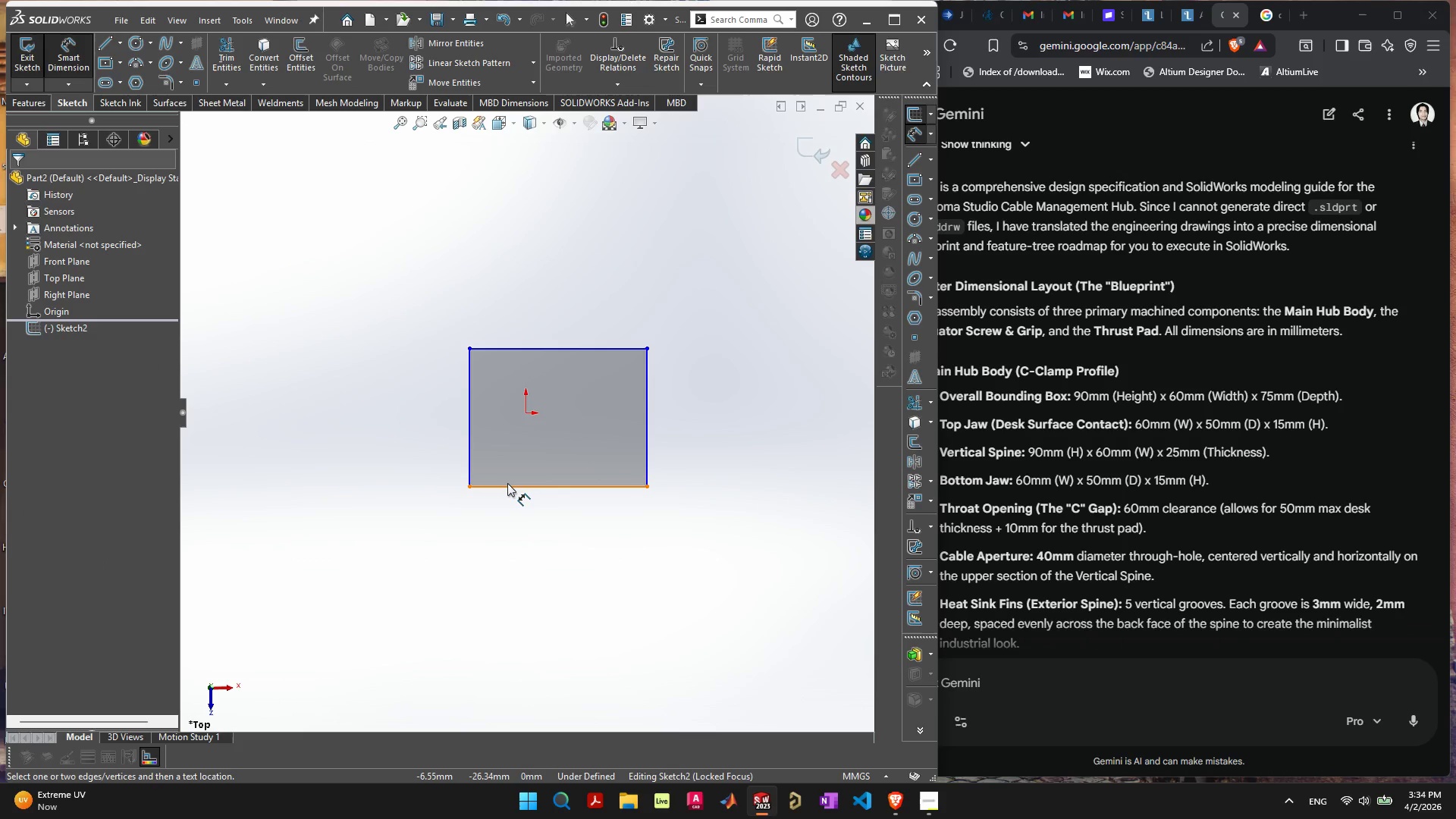 
double_click([523, 518])
 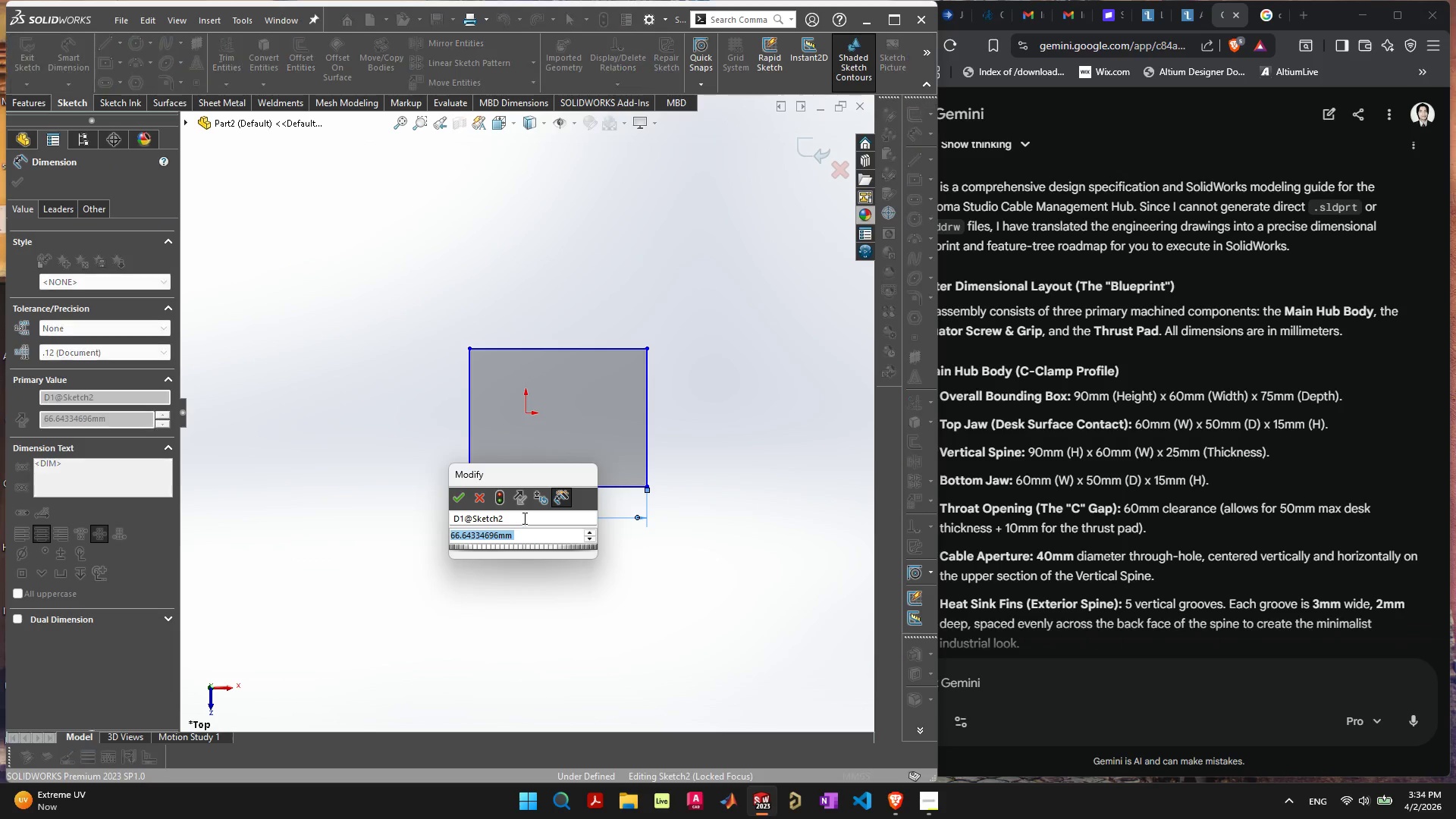 
type(60)
 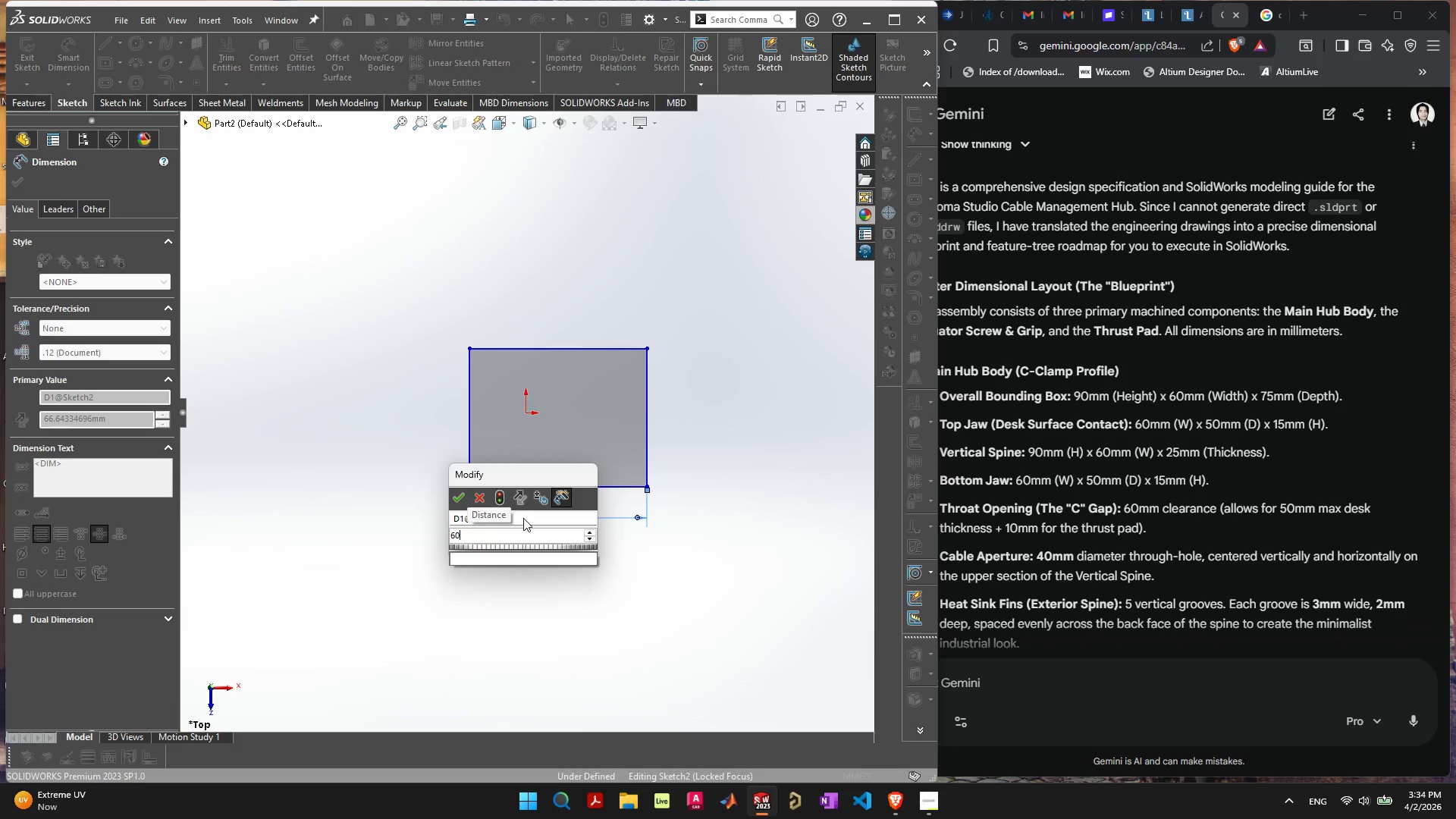 
key(Enter)
 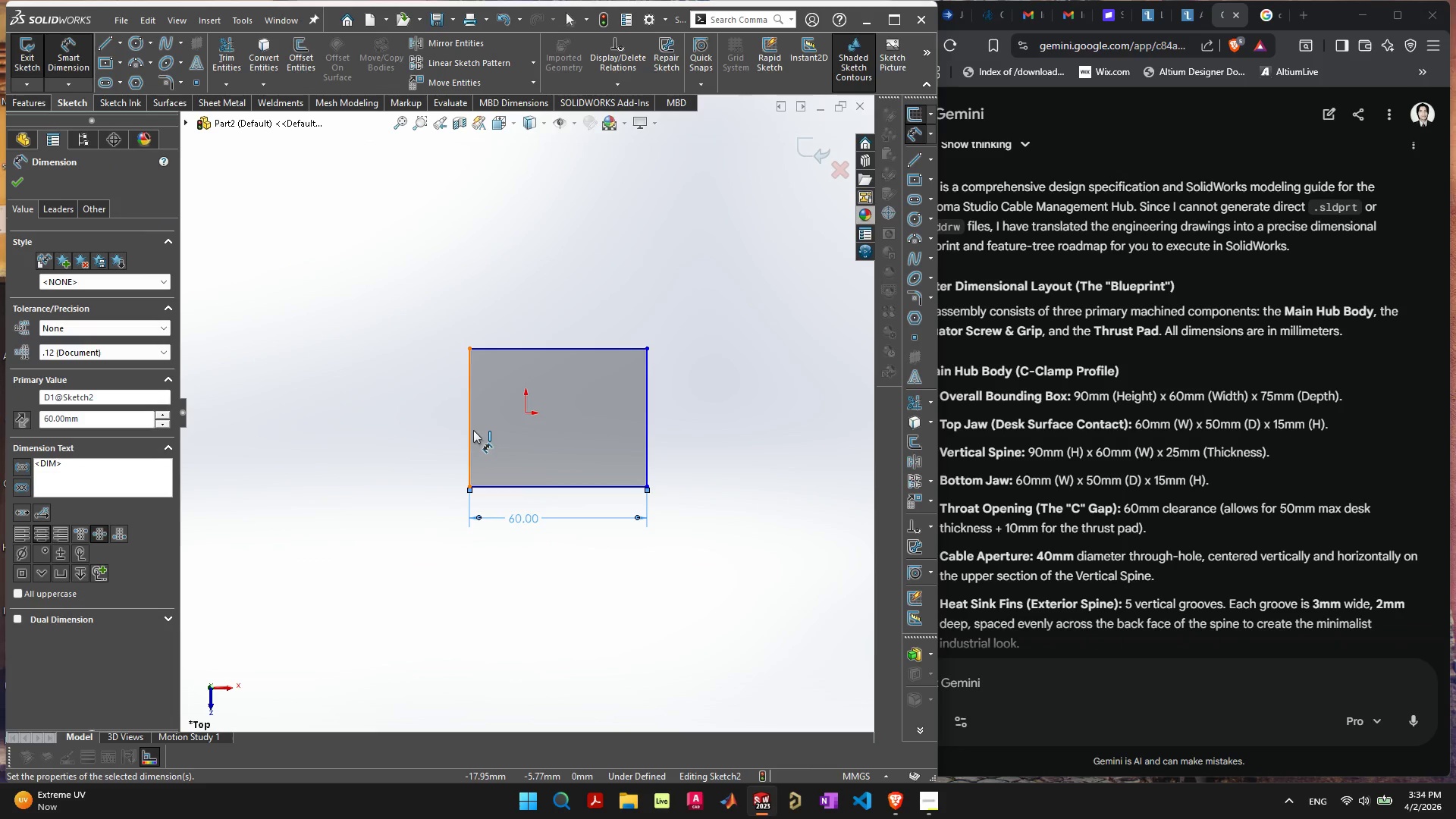 
left_click([472, 431])
 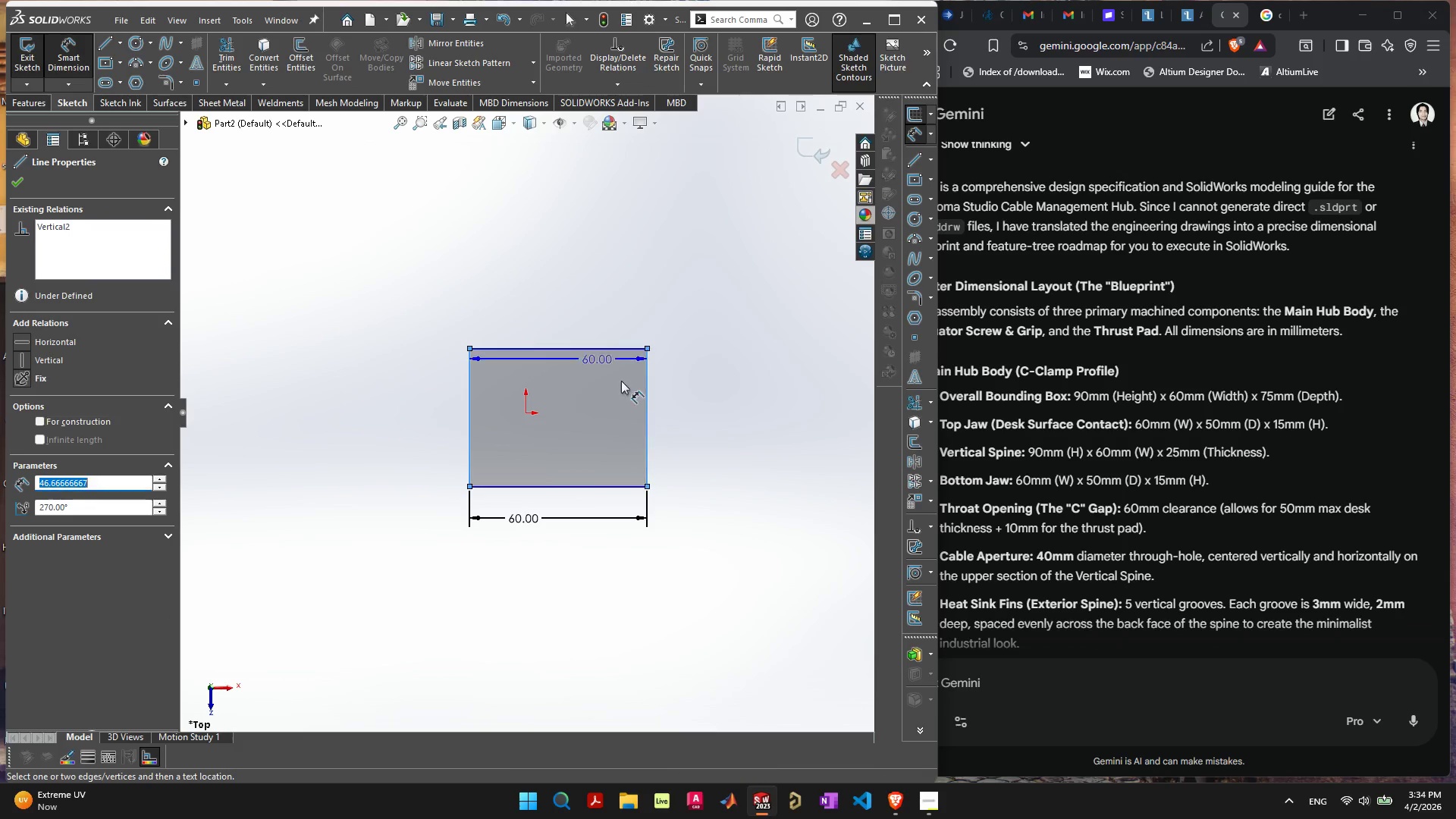 
double_click([532, 269])
 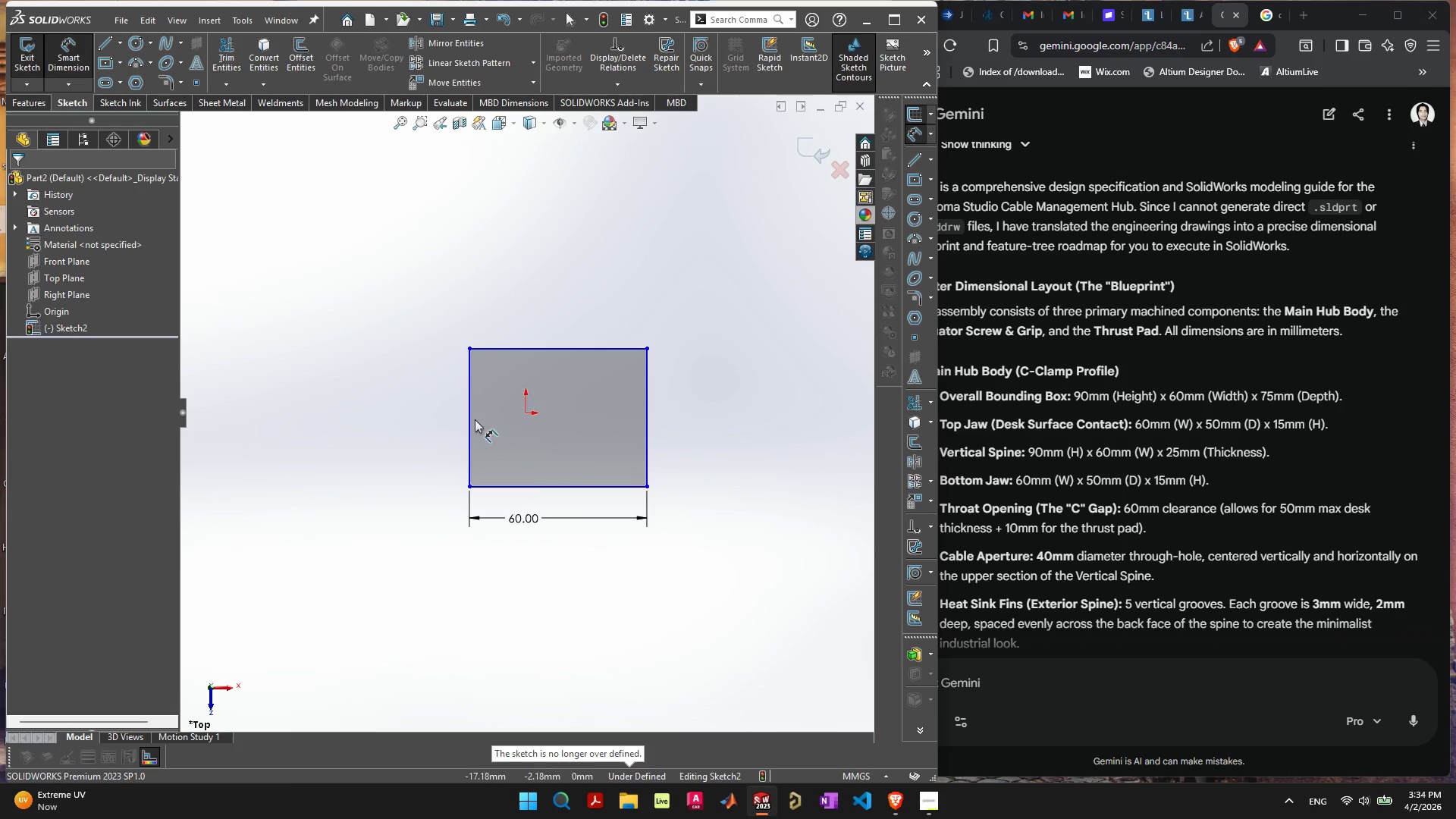 
left_click([469, 422])
 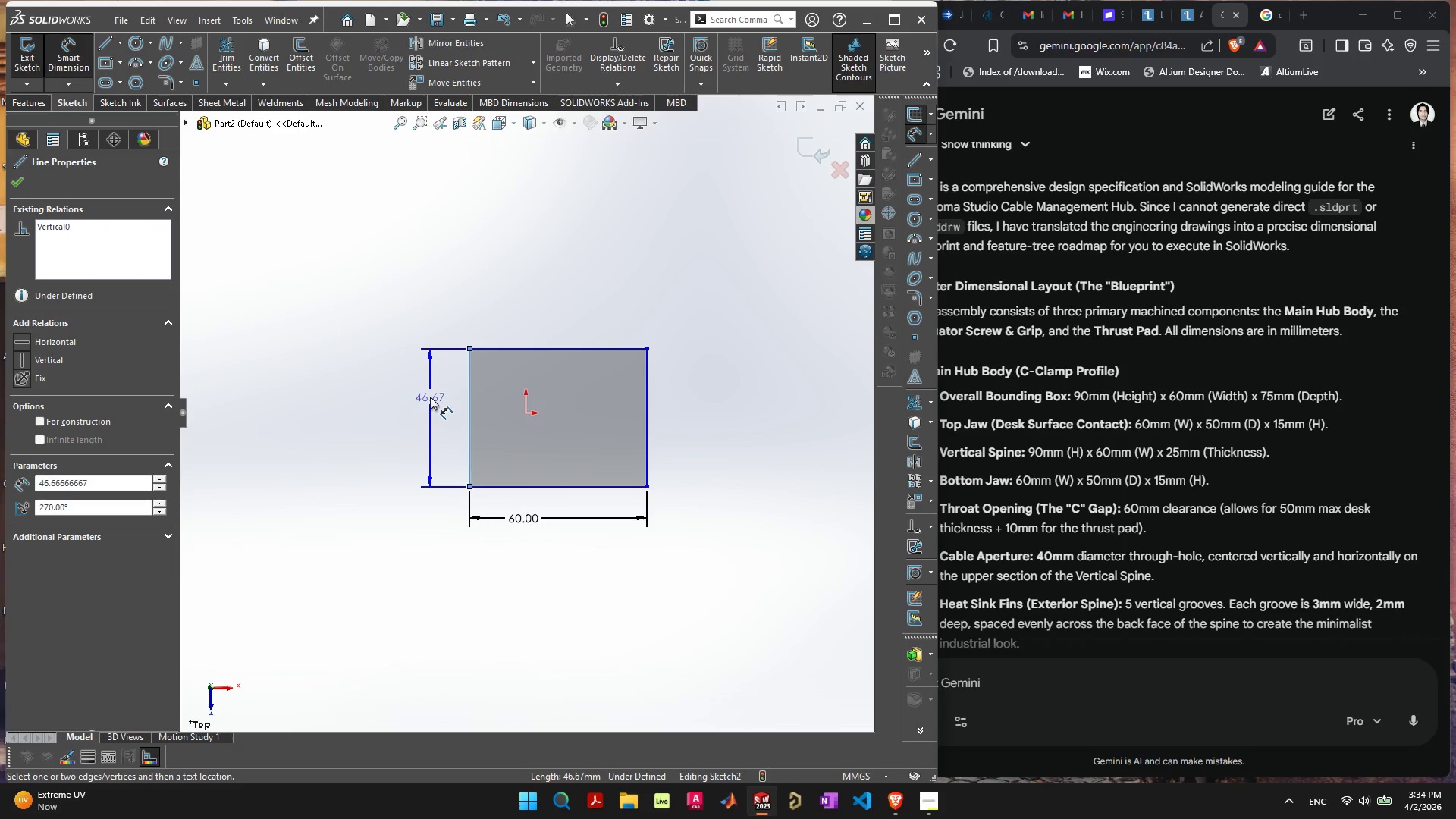 
left_click([430, 397])
 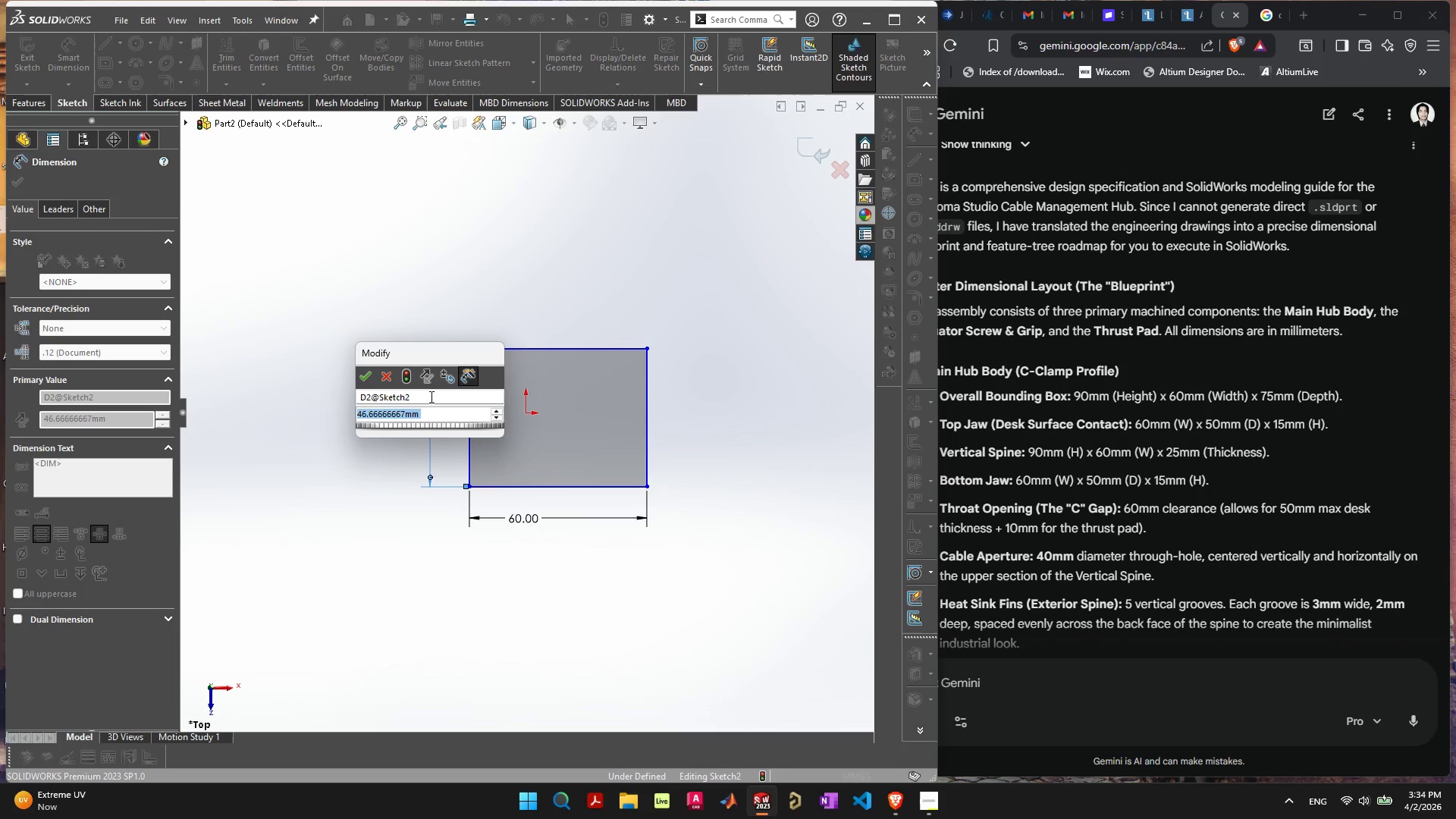 
key(Escape)
 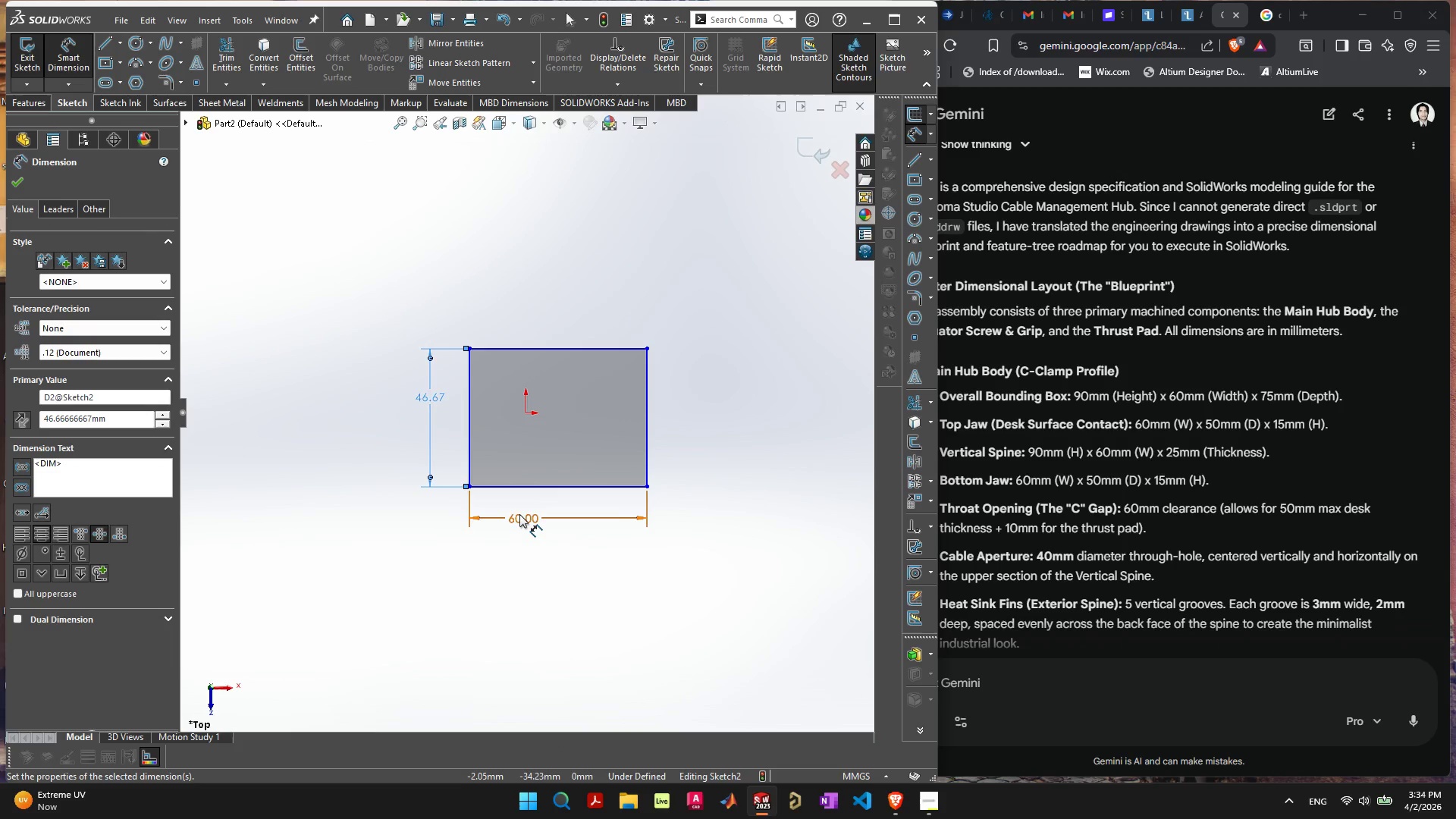 
double_click([519, 517])
 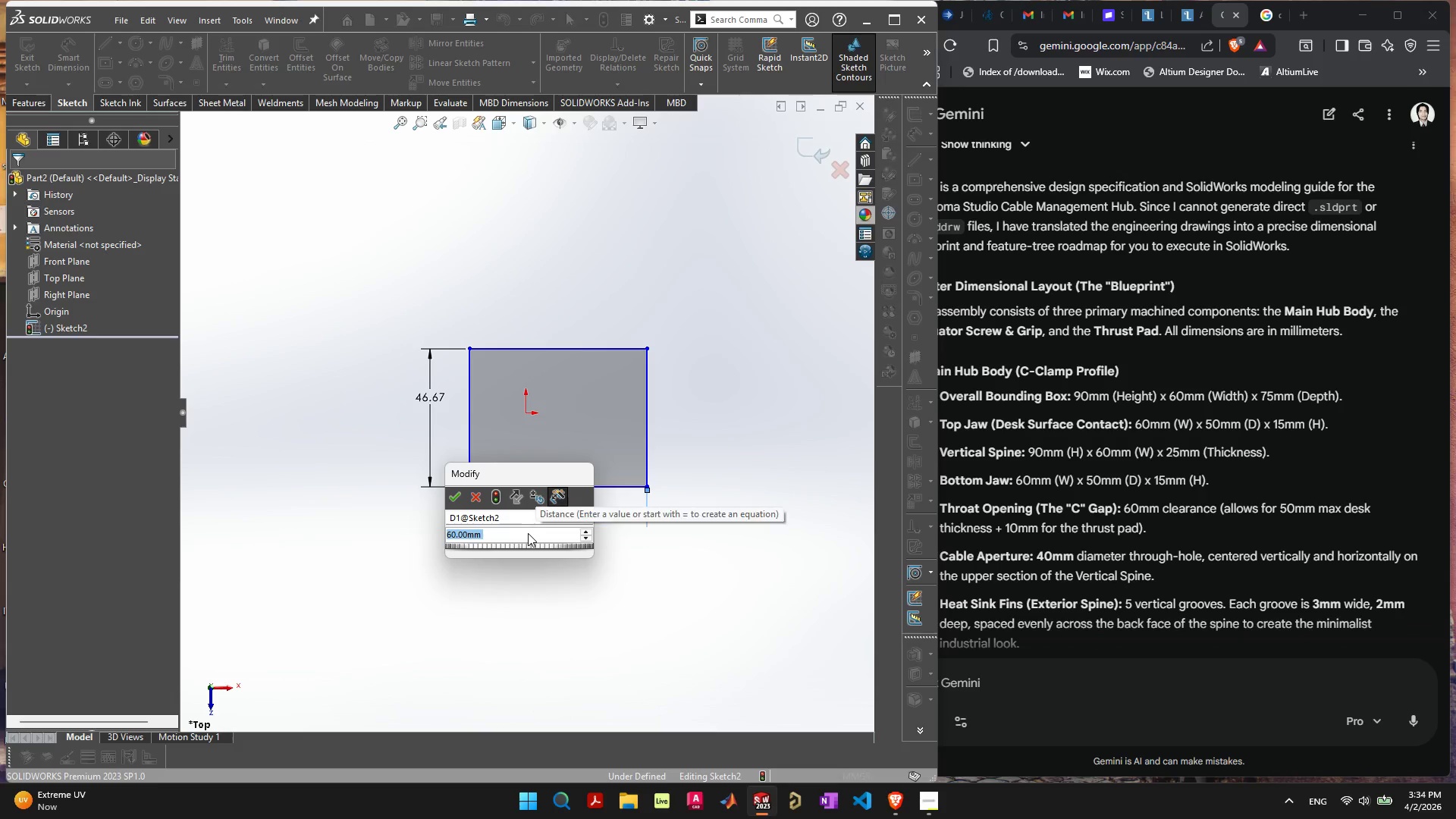 
type(75)
 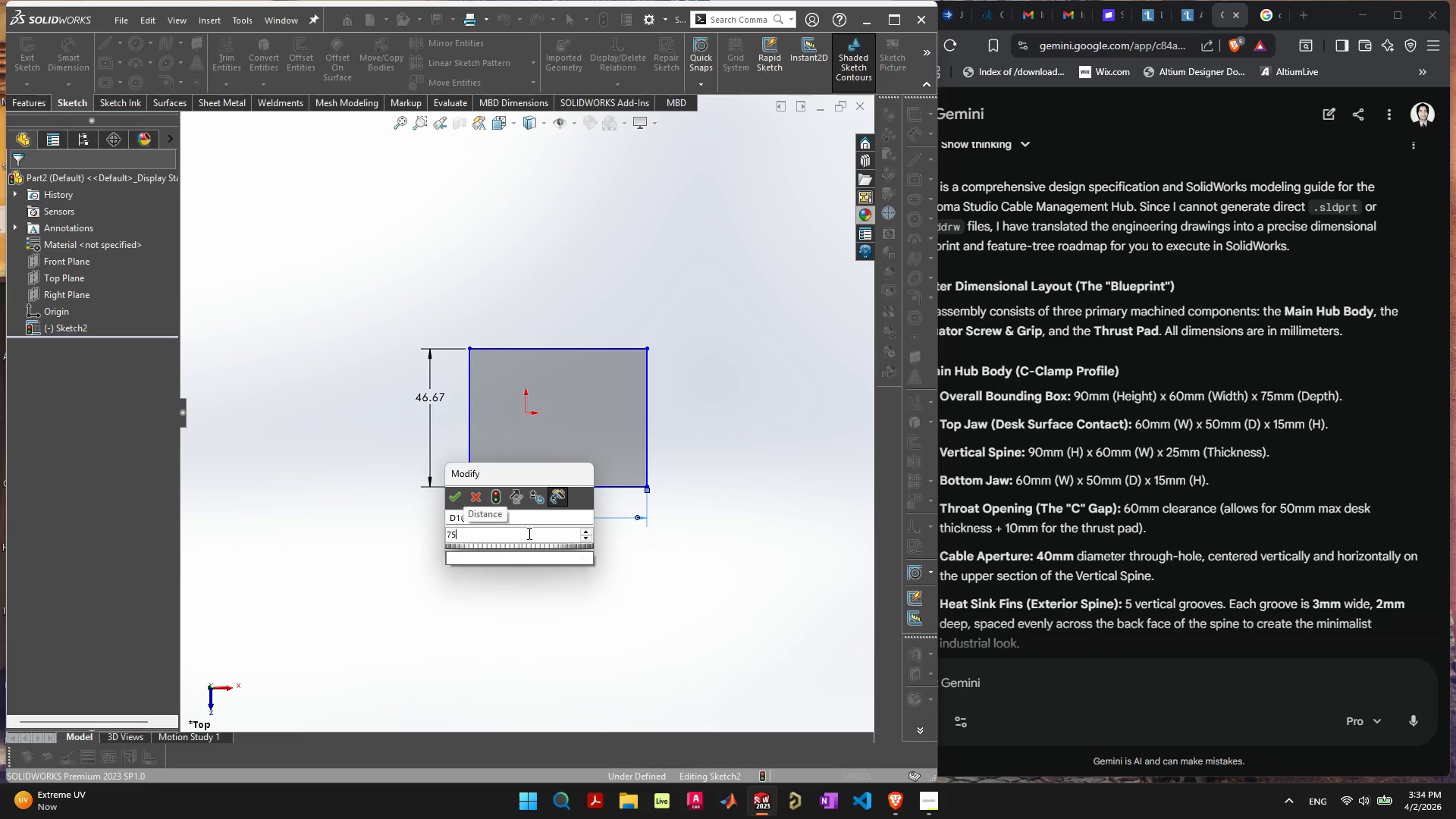 
key(Enter)
 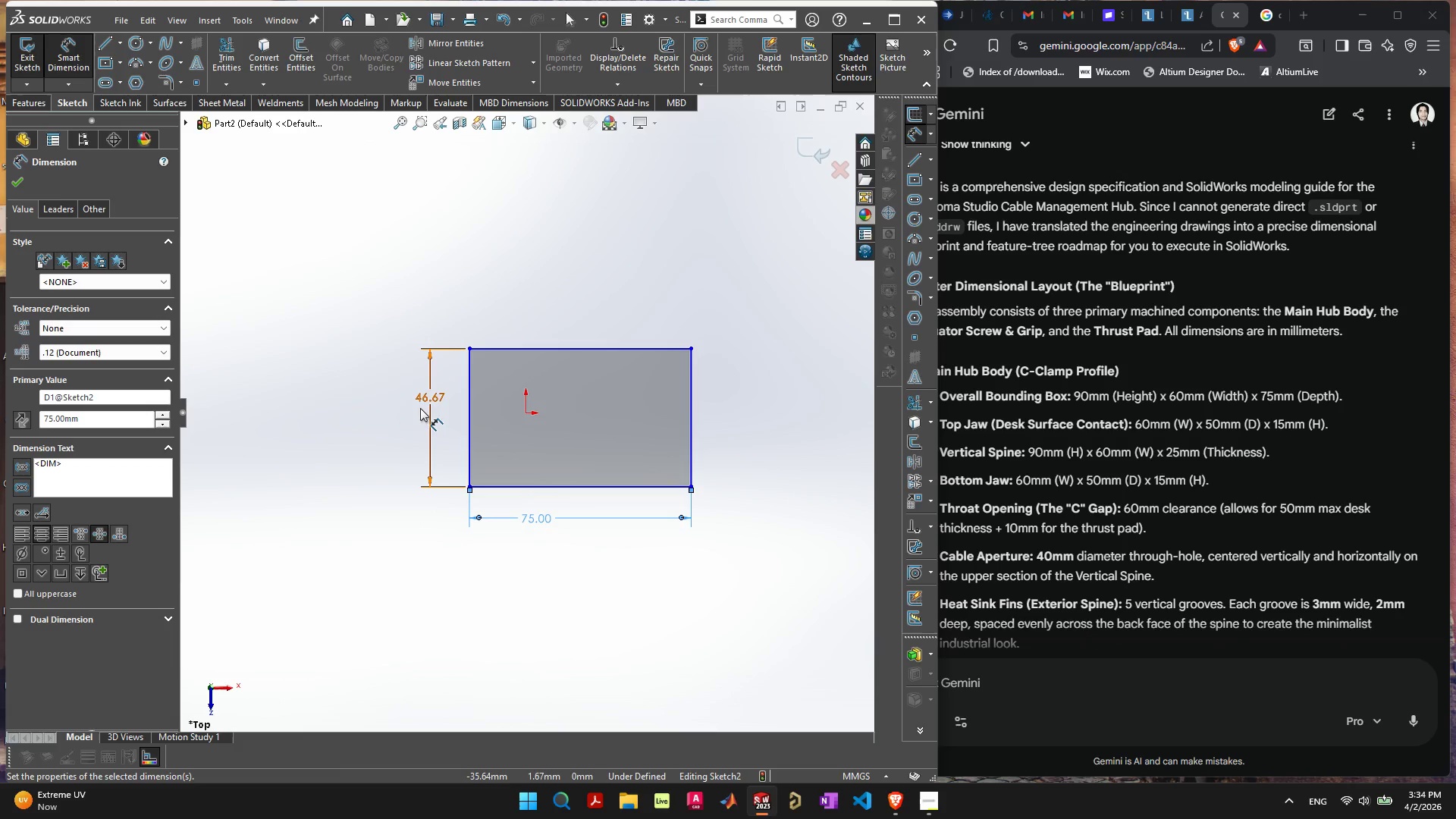 
double_click([423, 396])
 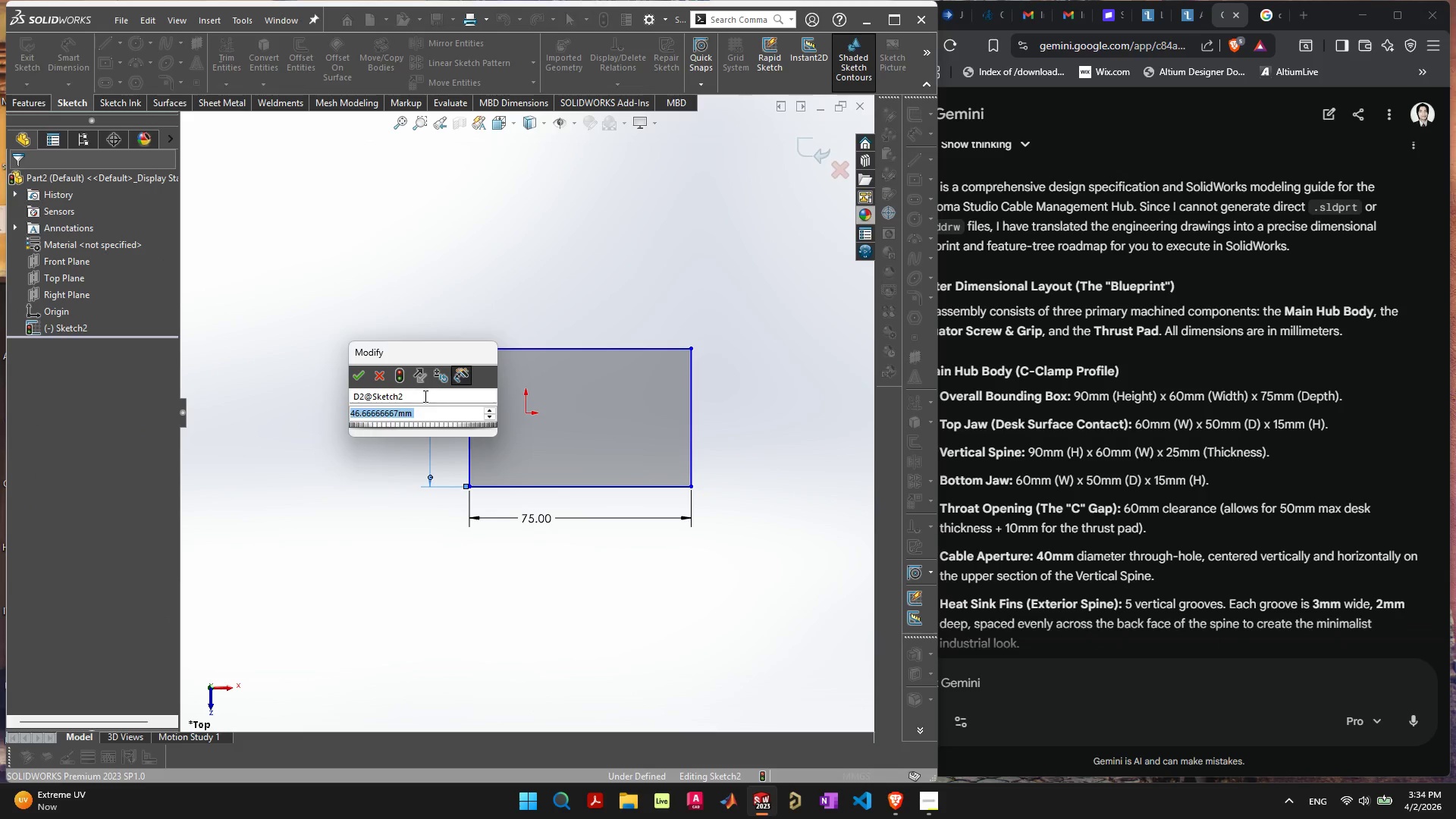 
type(60)
 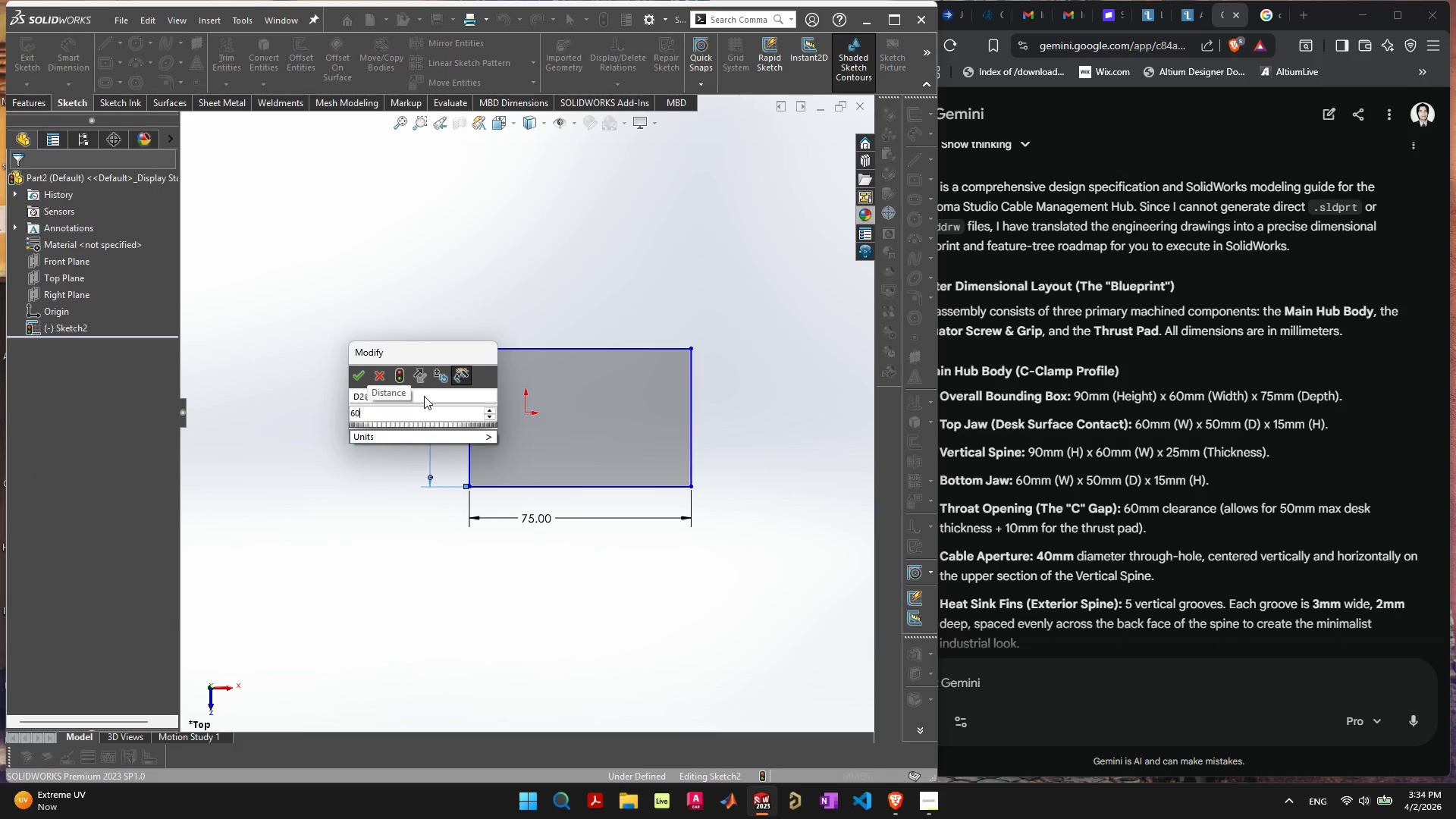 
key(Enter)
 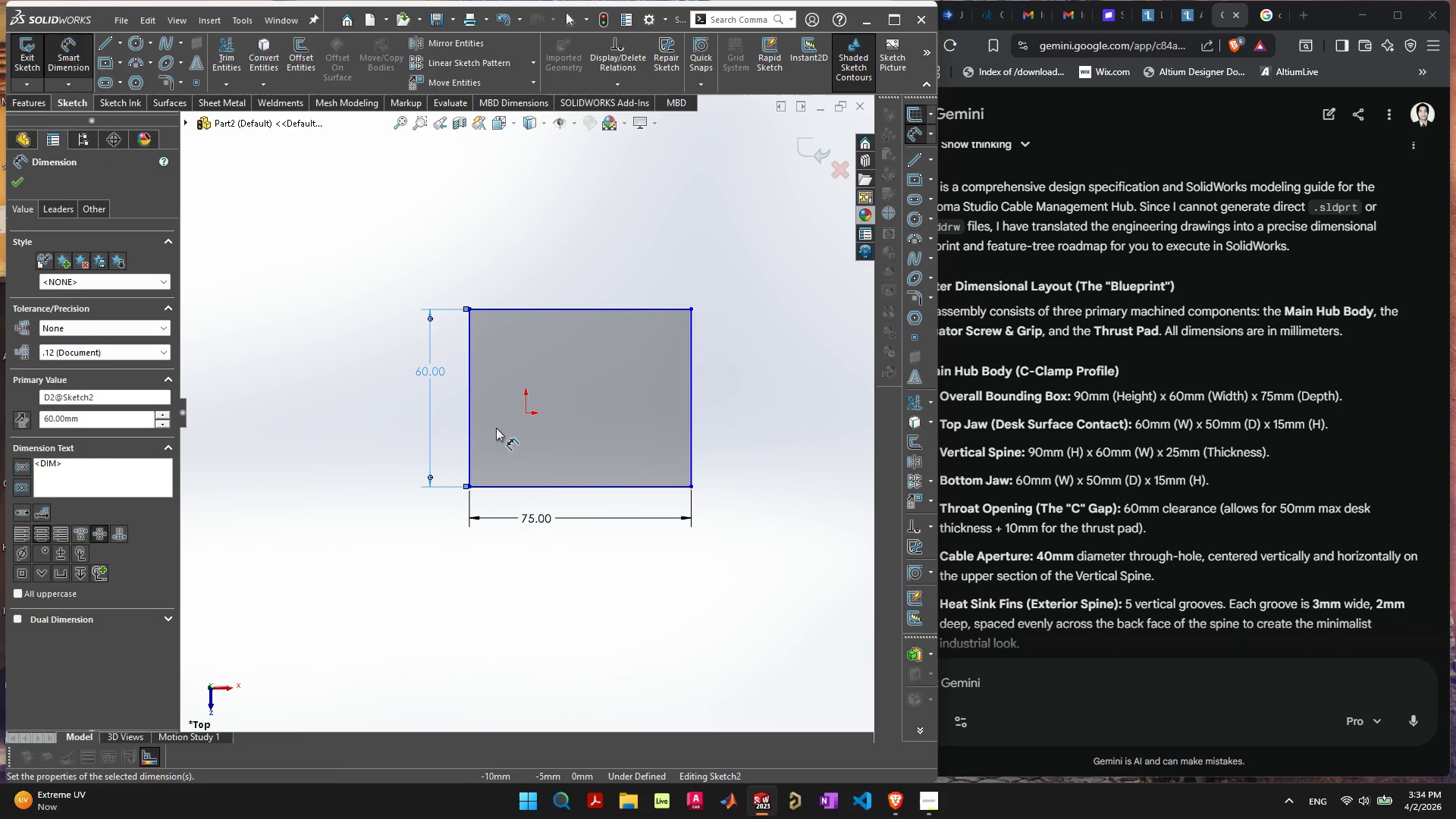 
key(Escape)
 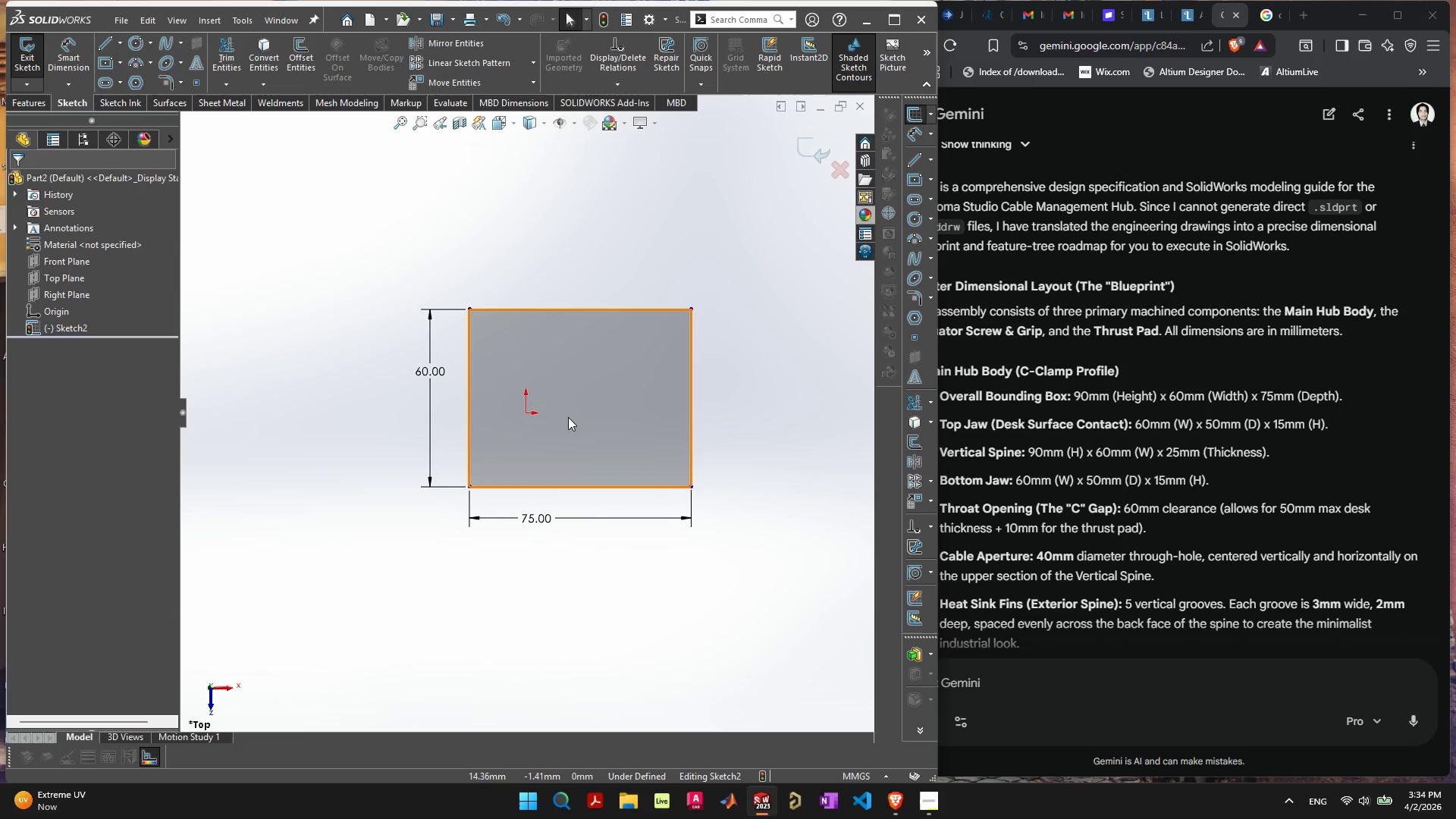 
left_click([578, 403])
 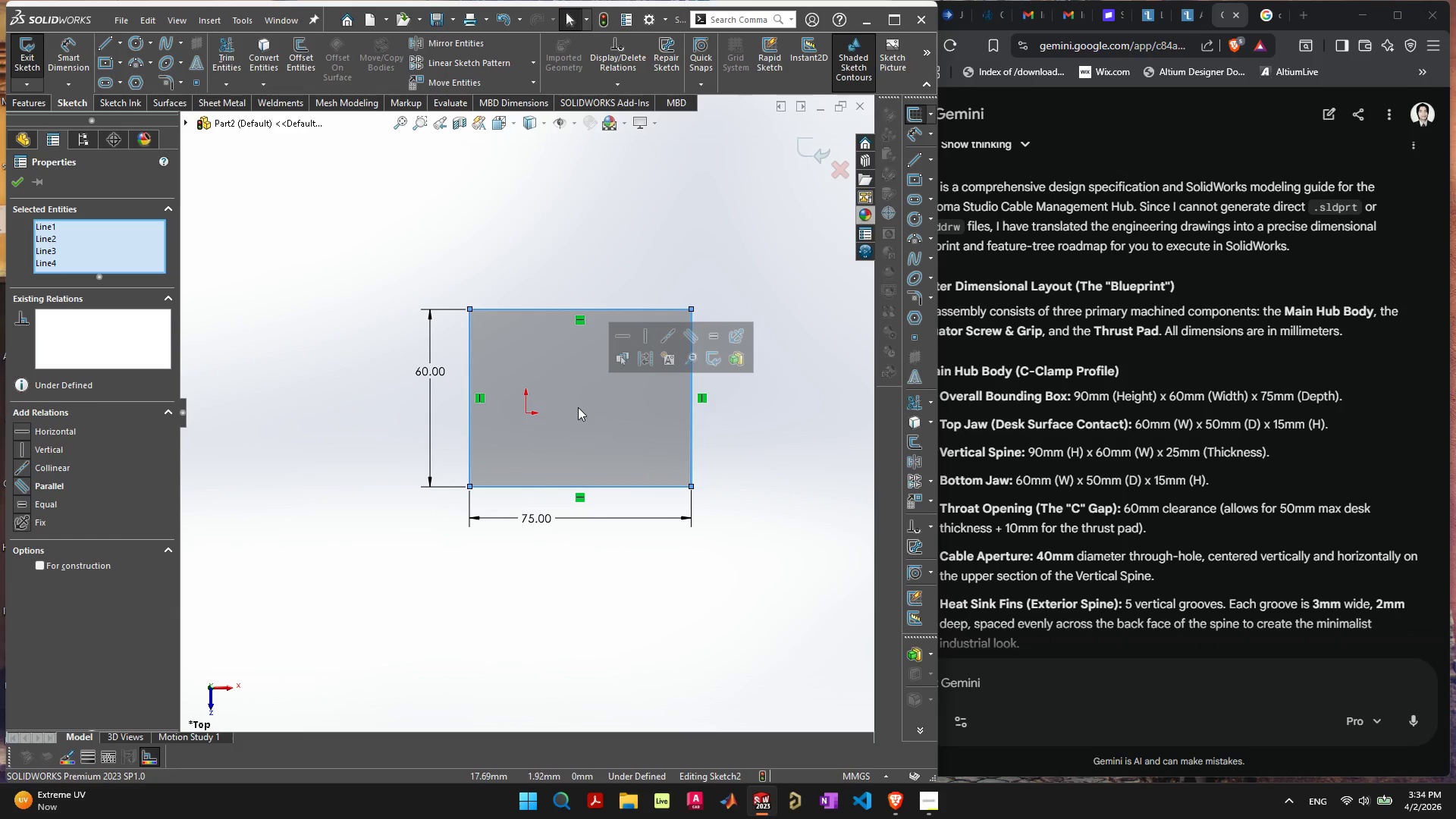 
left_click([578, 407])
 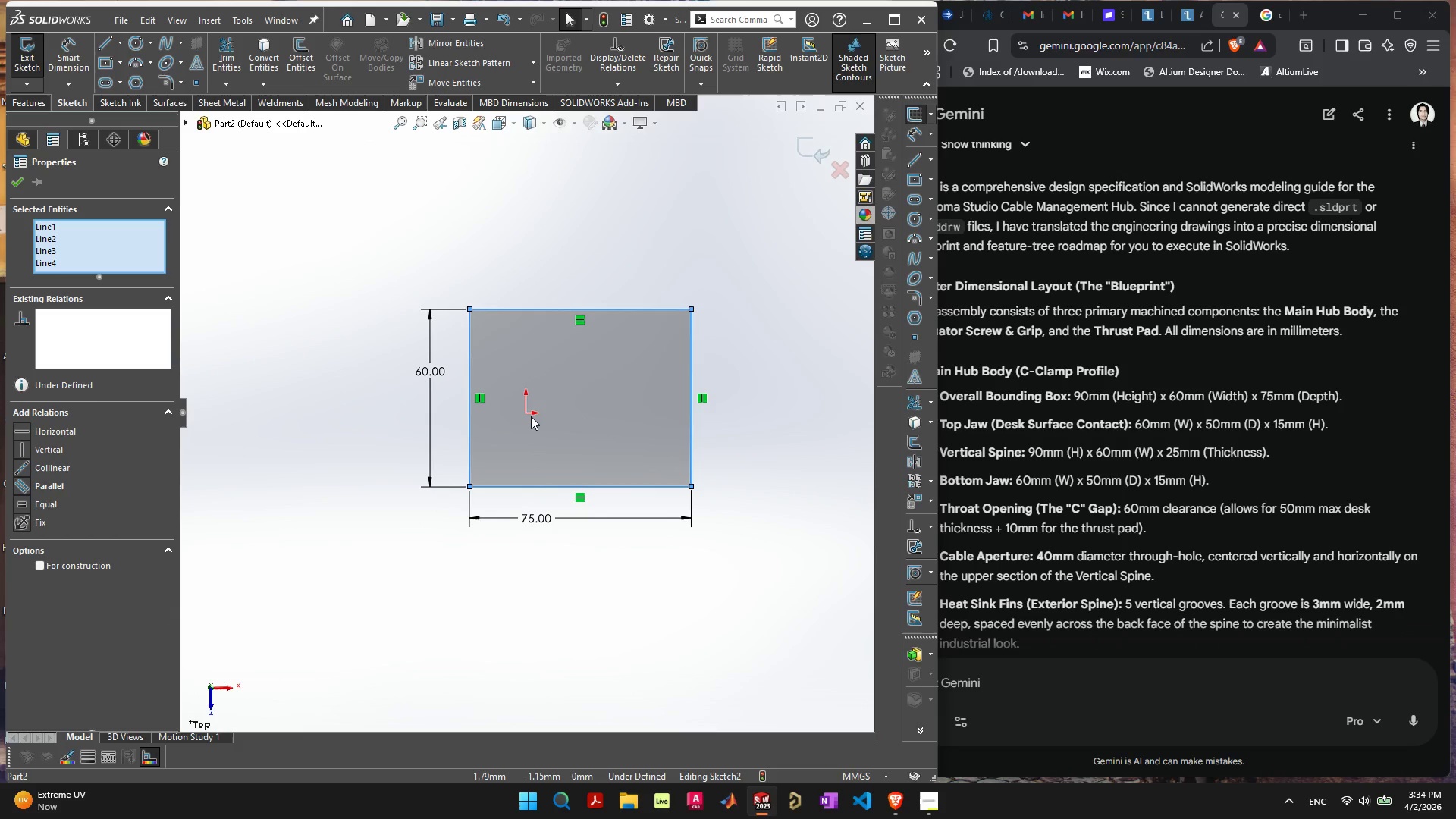 
hold_key(key=ControlLeft, duration=0.39)
left_click_drag(start_coordinate=[523, 412], to_coordinate=[567, 344])
 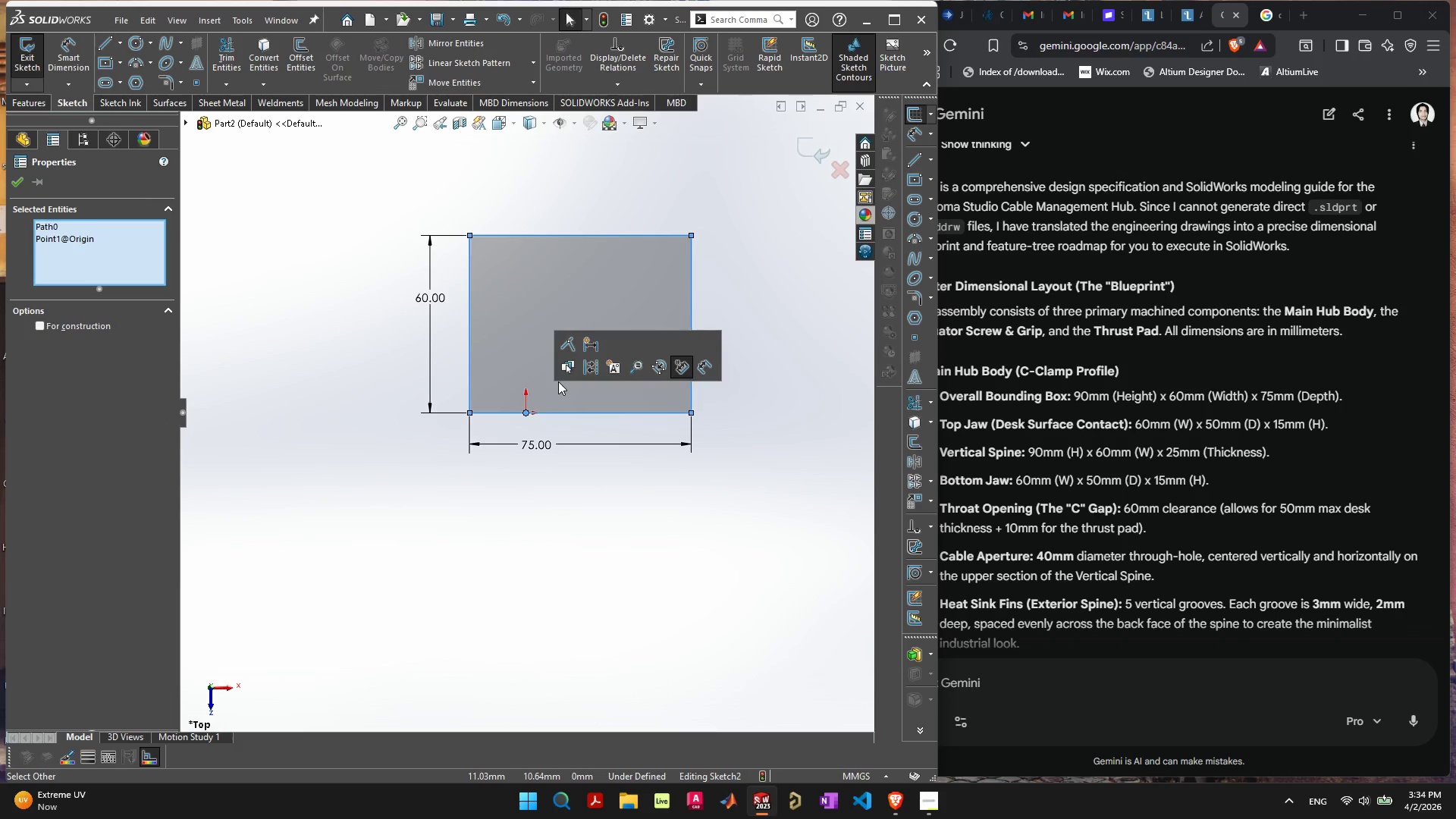 
left_click([567, 344])
 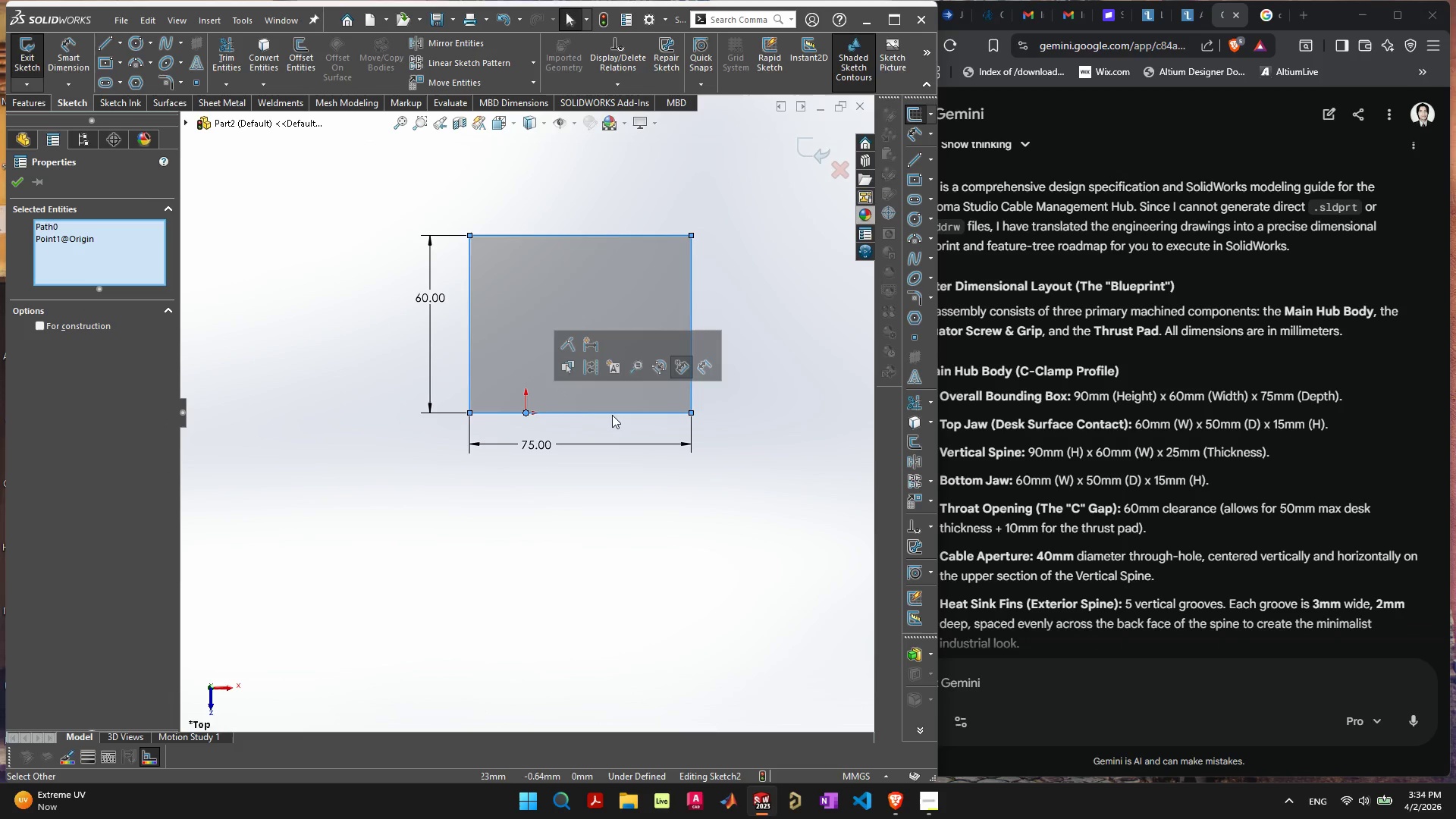 
key(Control+Z)
 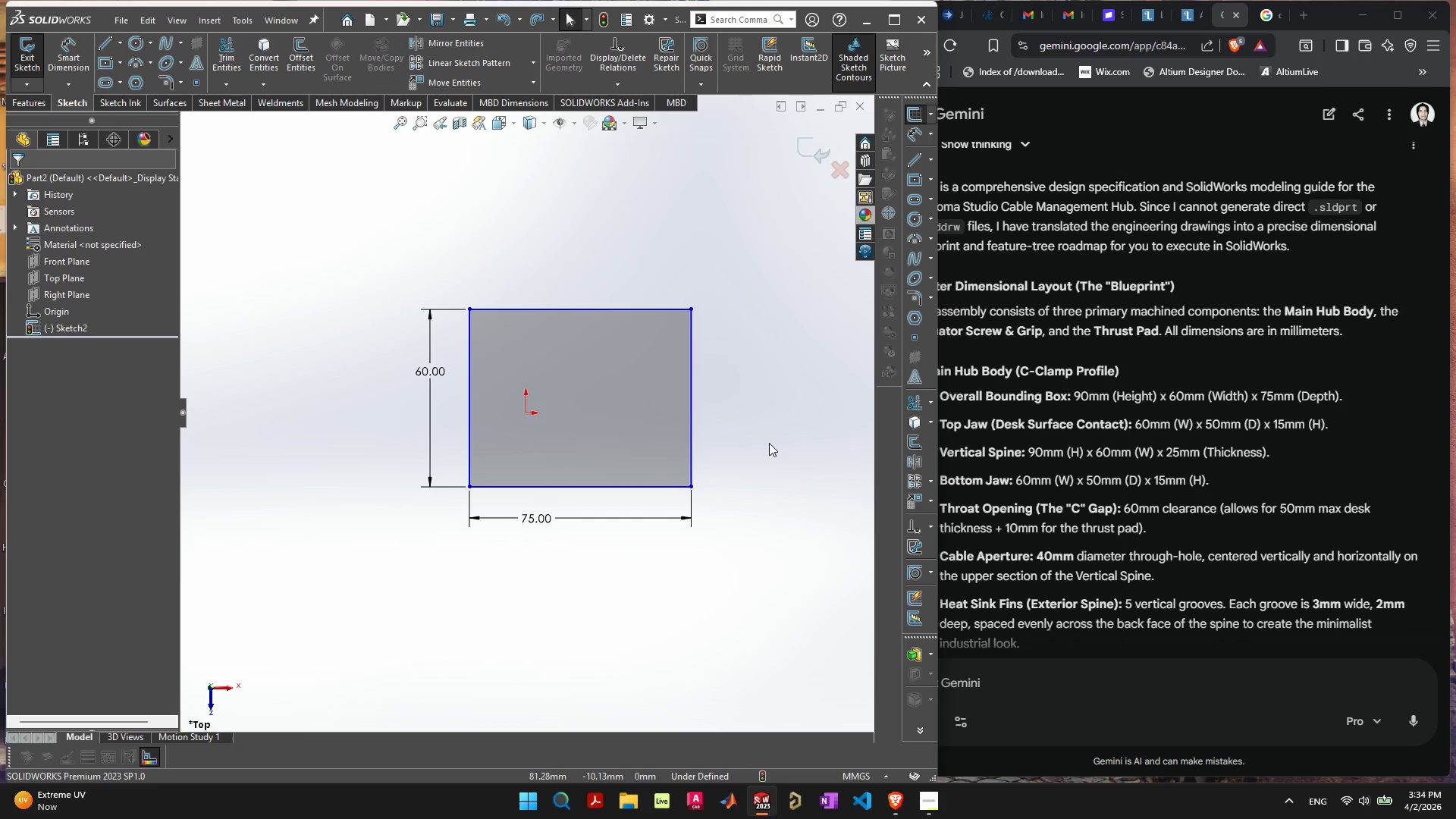 
double_click([764, 443])
 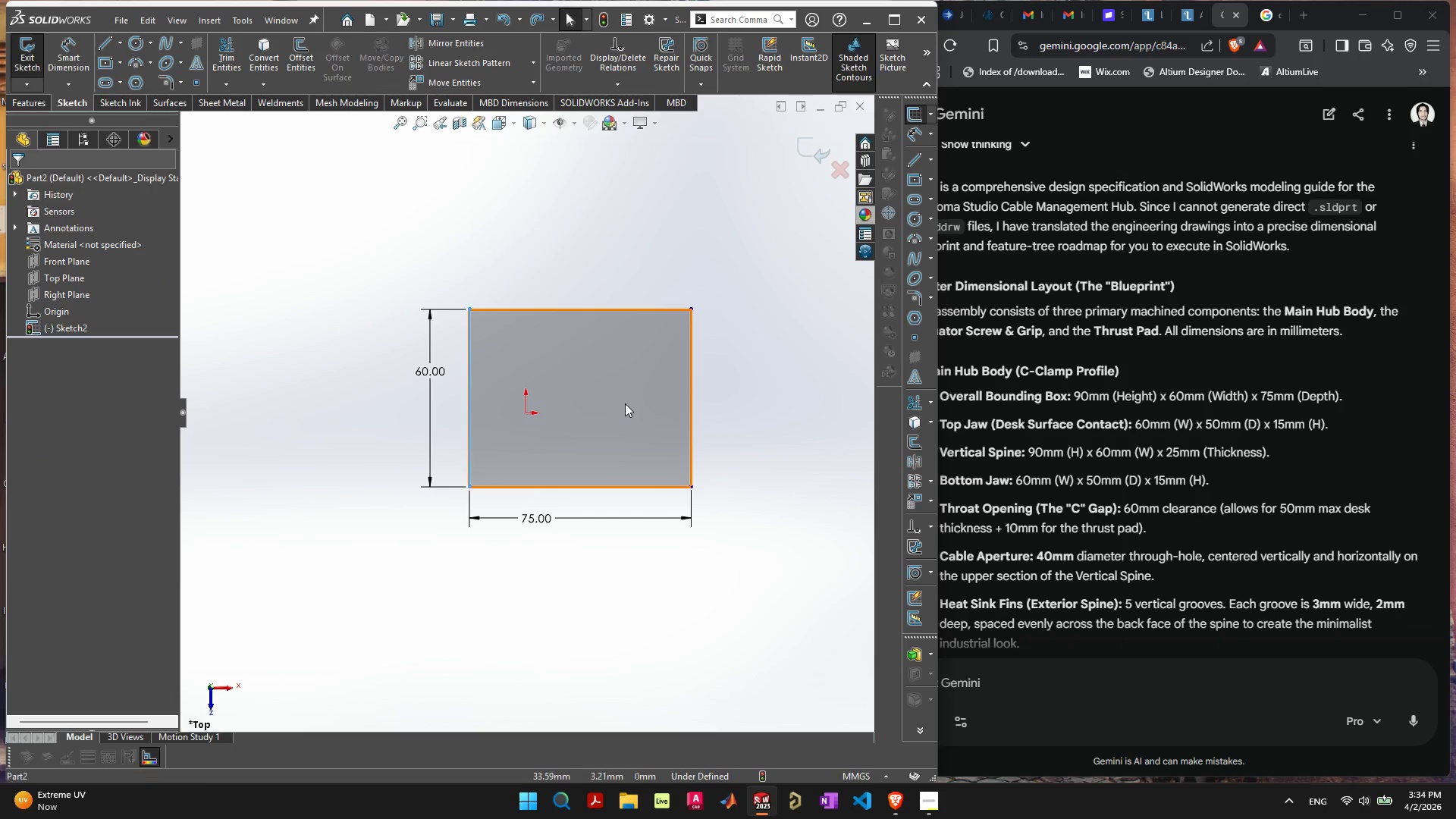 
left_click_drag(start_coordinate=[625, 403], to_coordinate=[579, 419])
 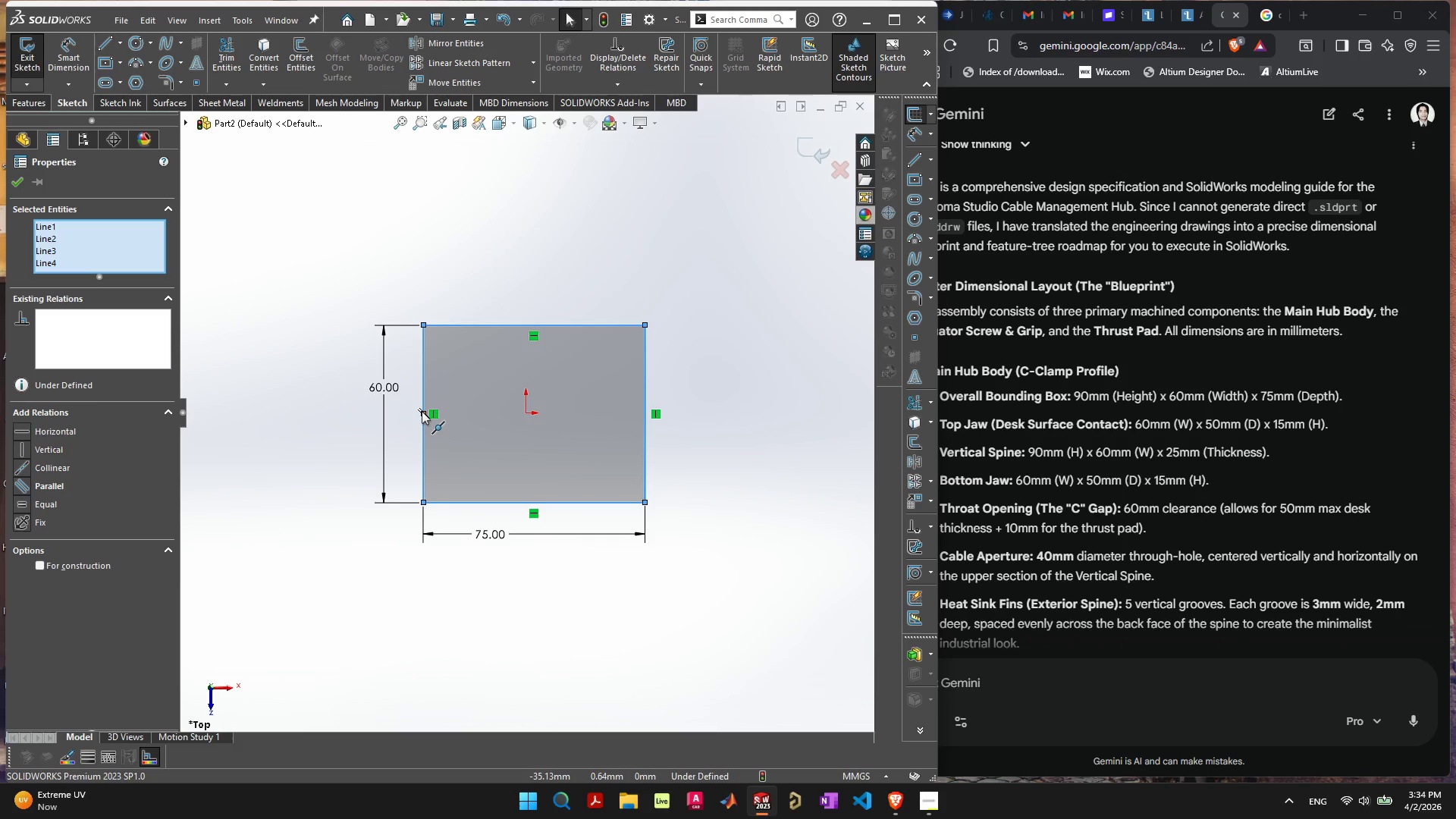 
left_click([424, 413])
 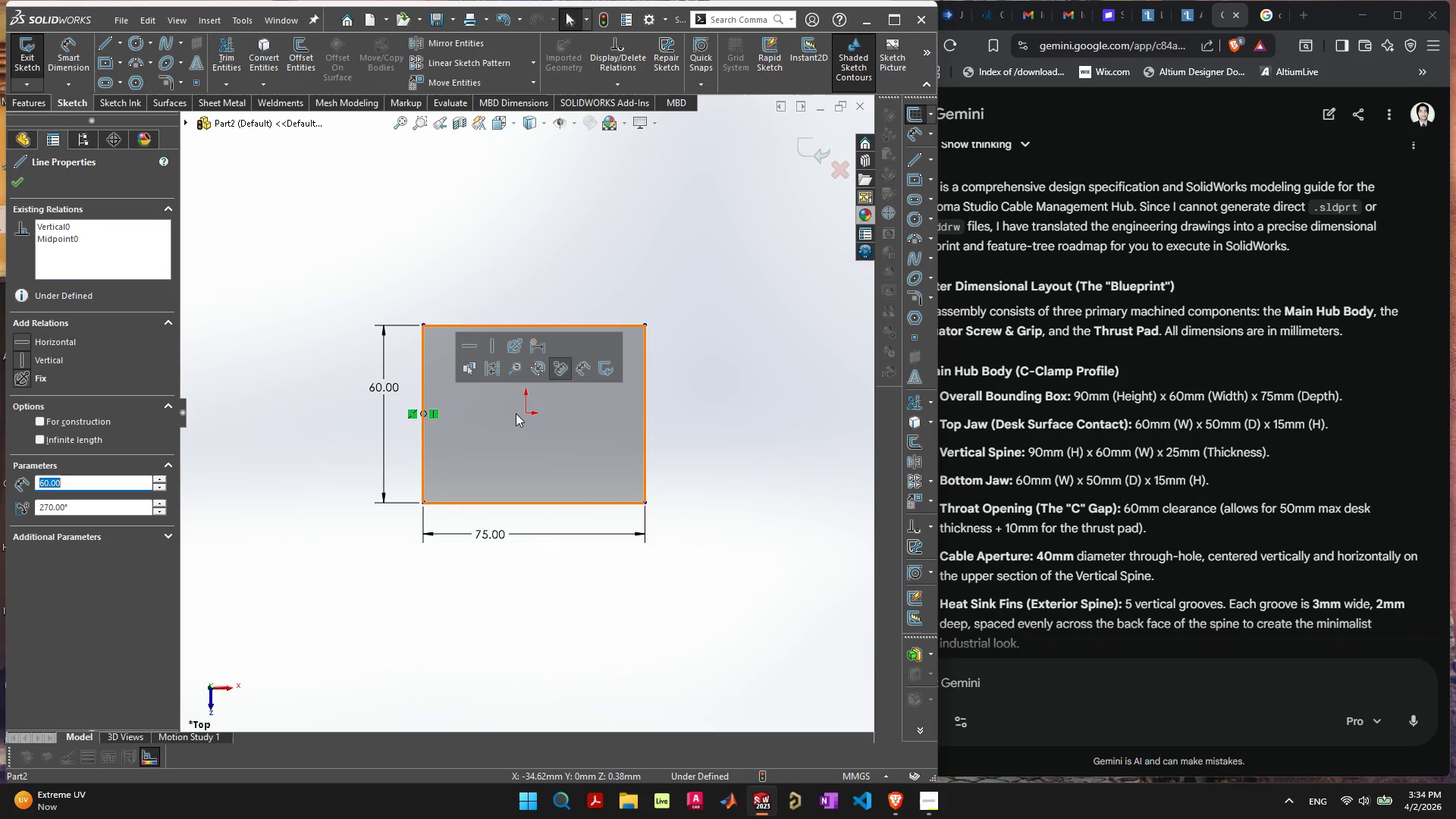 
hold_key(key=ControlLeft, duration=1.52)
left_click([524, 412])
 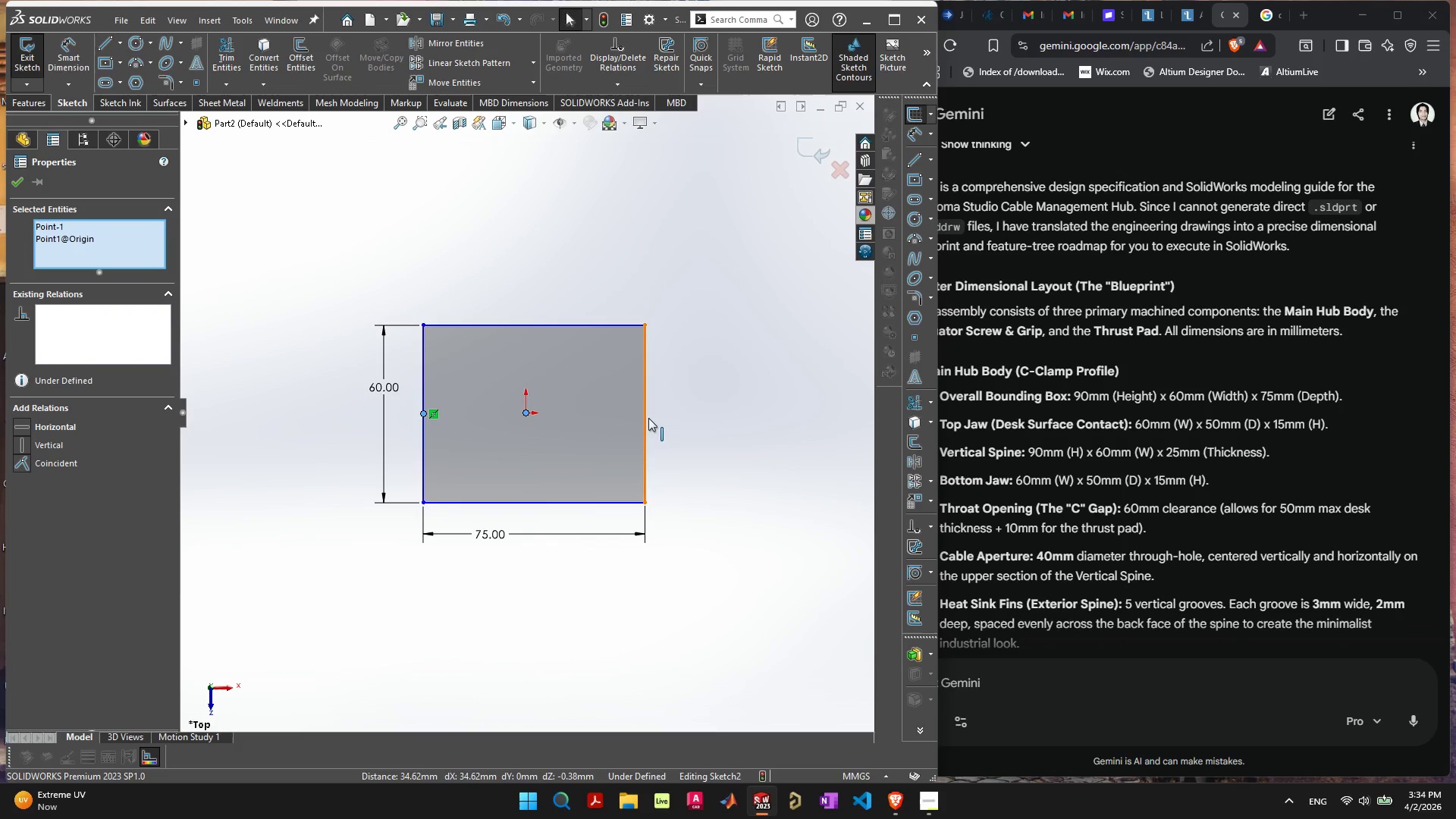 
key(Control+ControlLeft)
 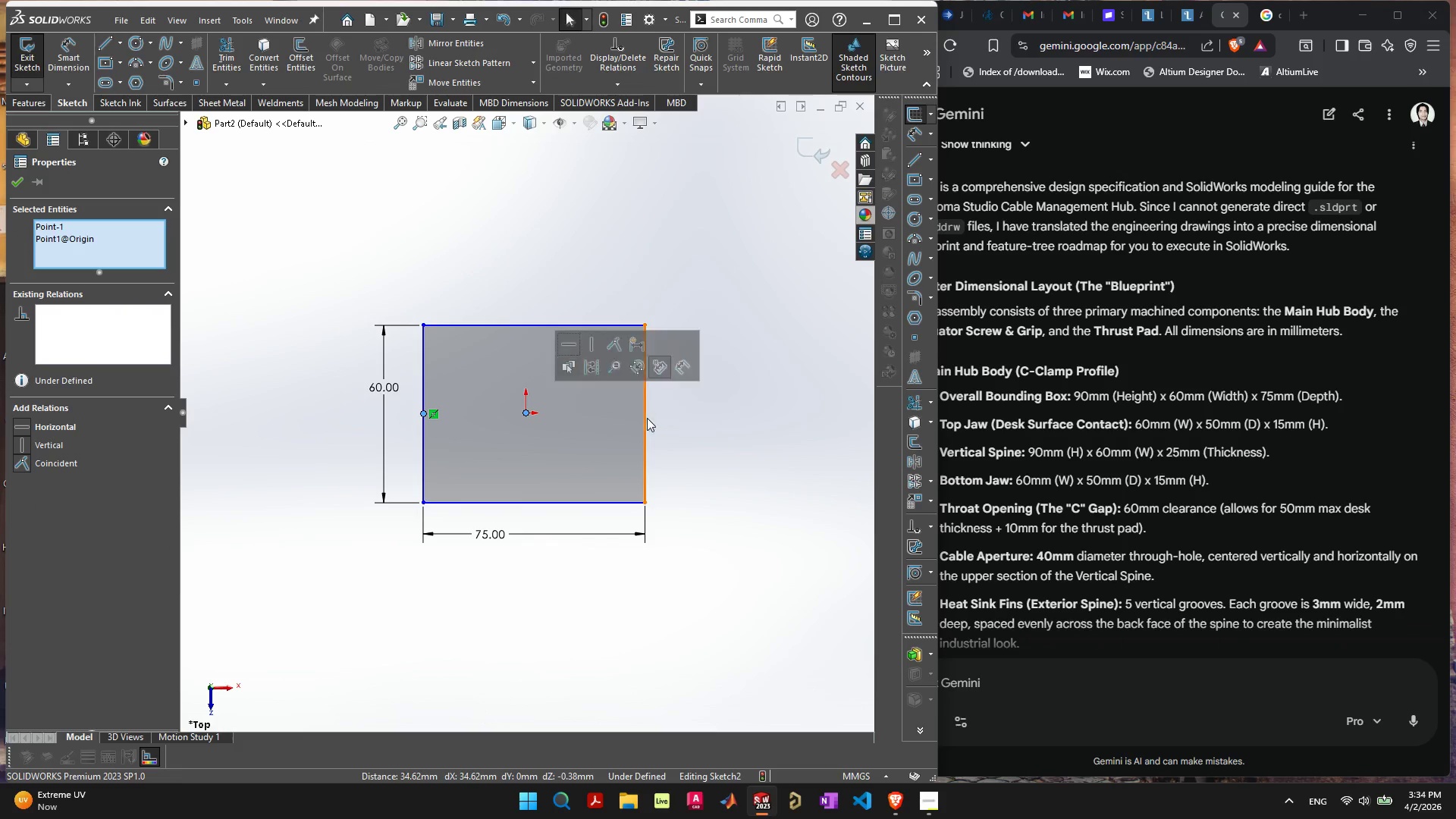 
key(Control+ControlLeft)
 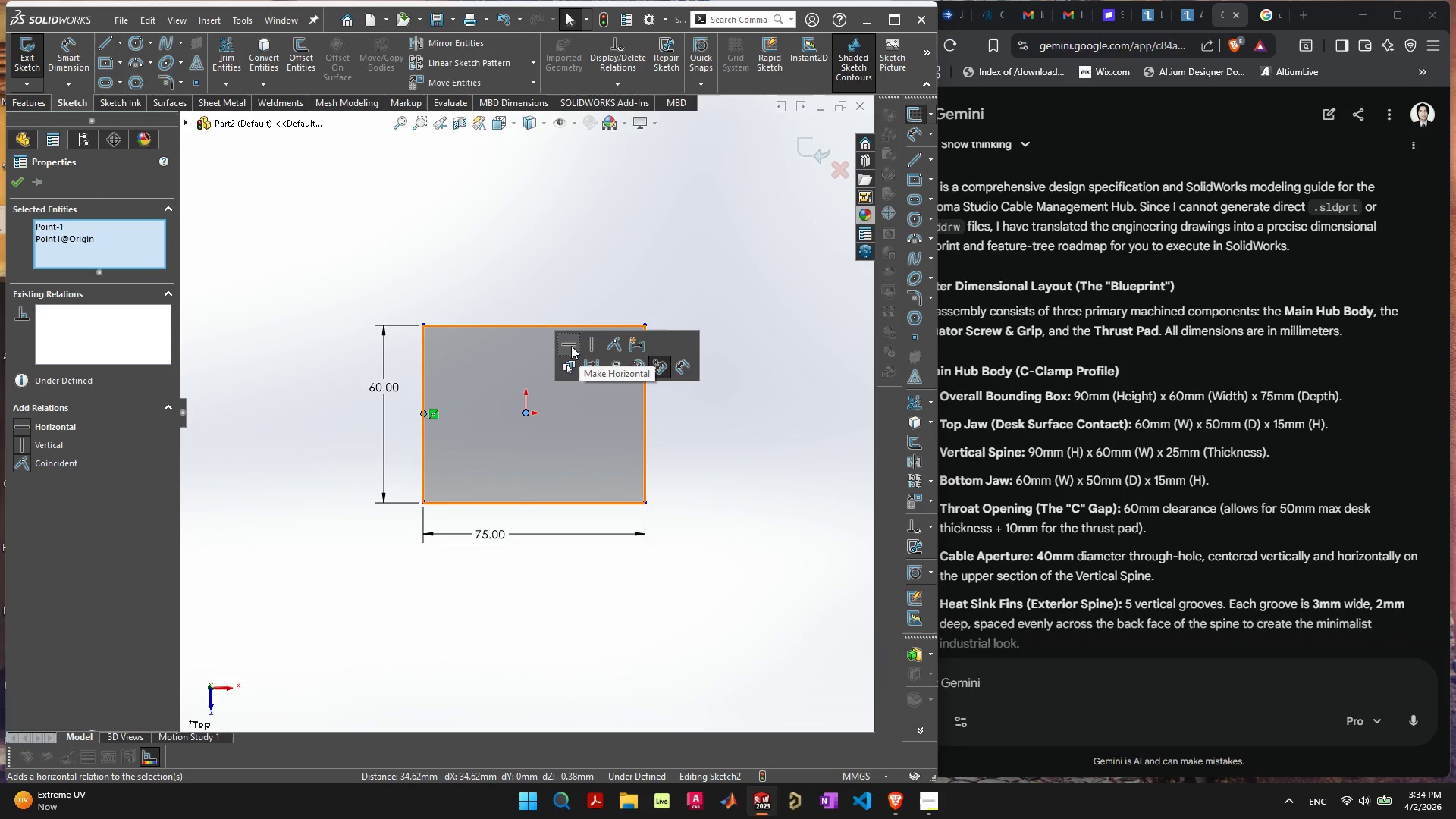 
left_click([570, 344])
 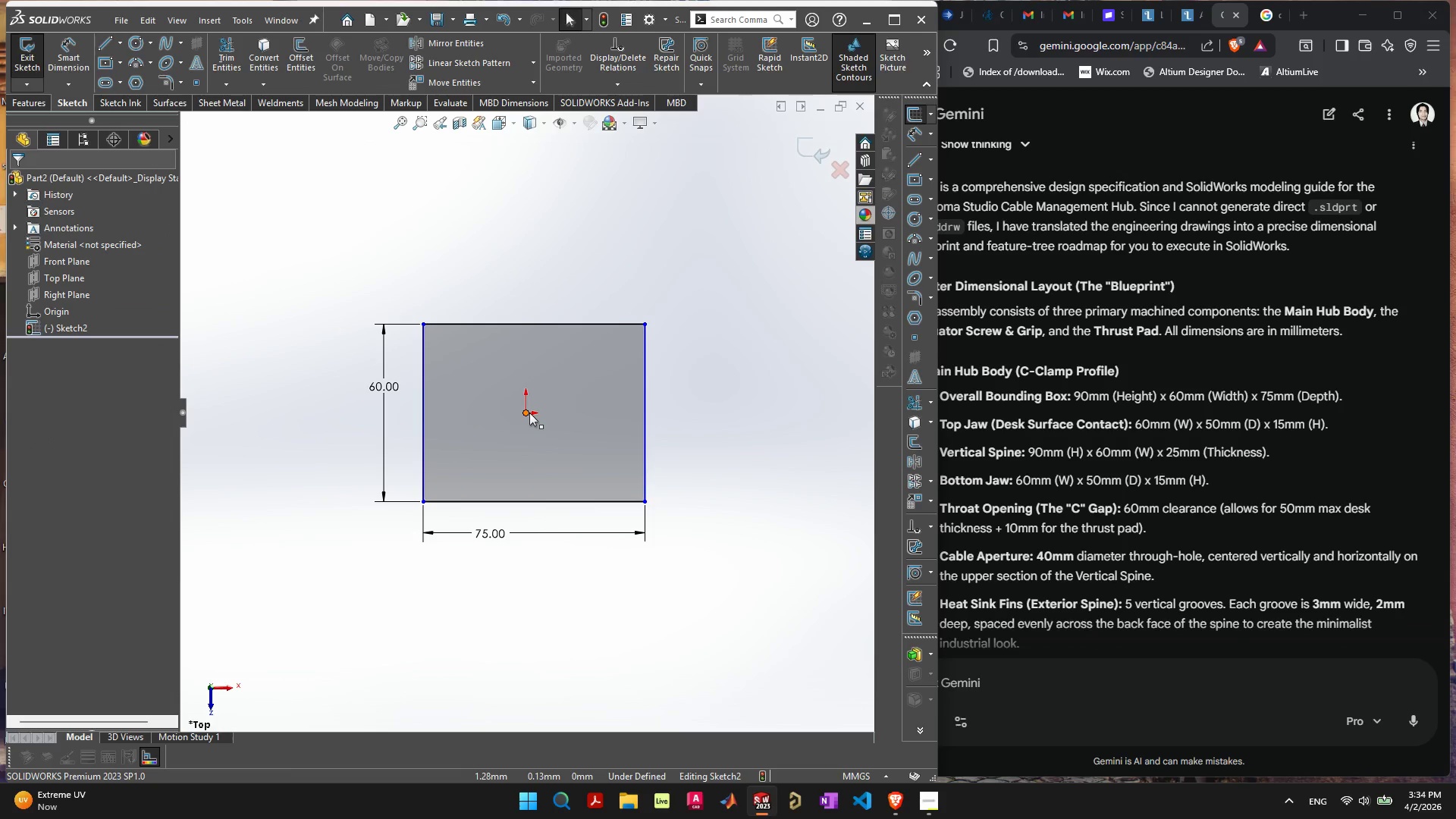 
left_click([526, 411])
 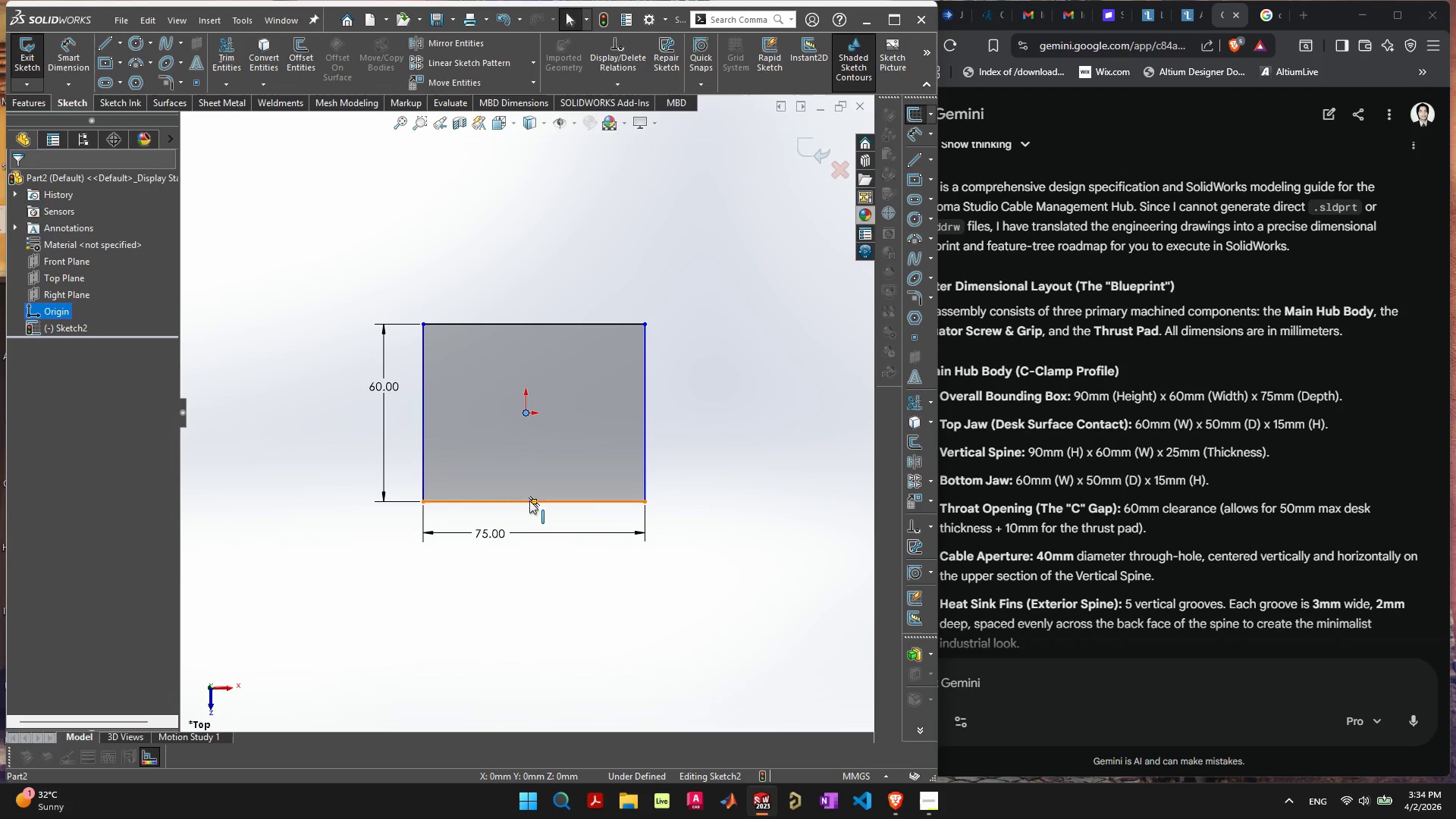 
left_click([532, 500])
 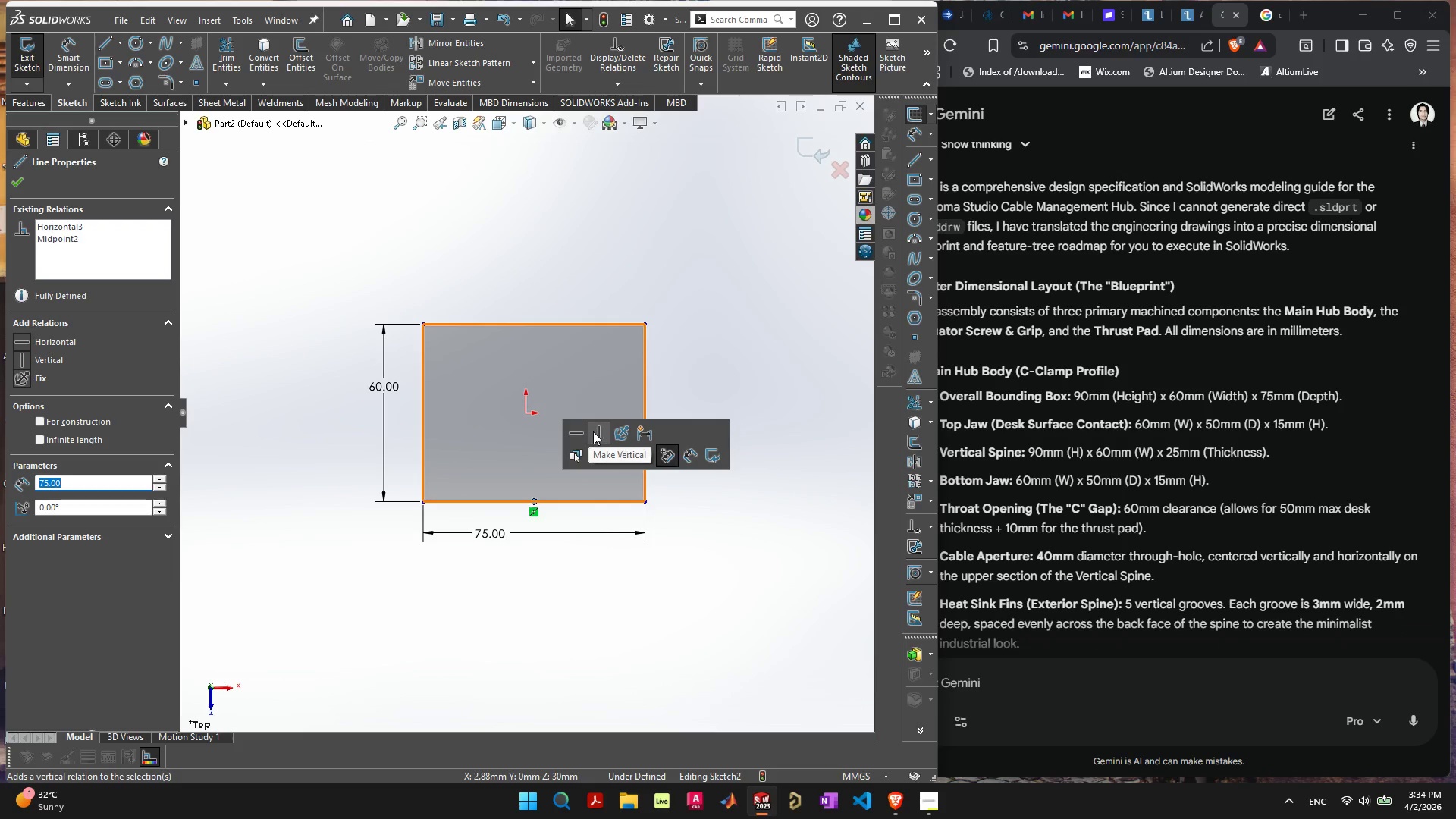 
left_click([598, 429])
 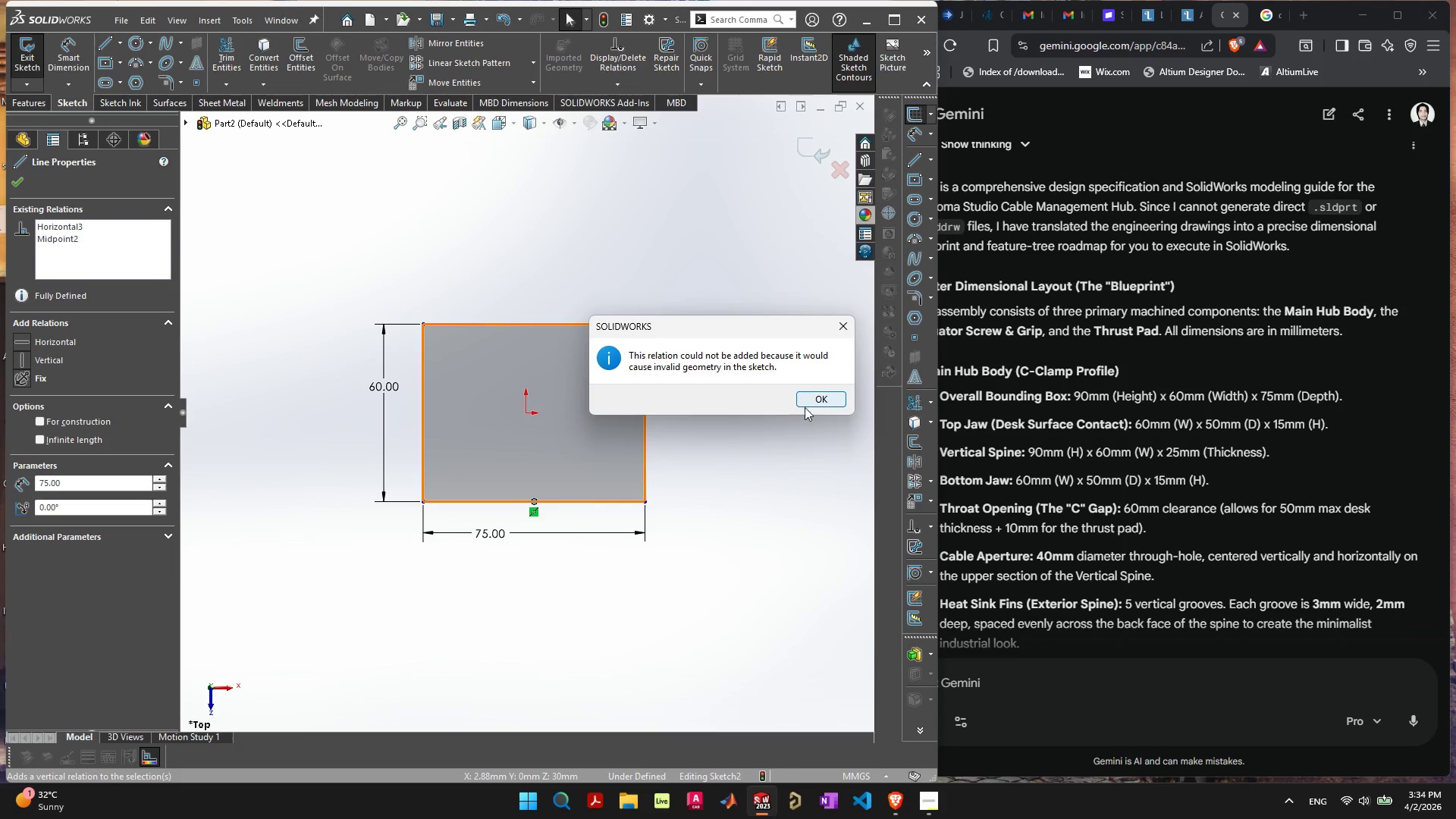 
left_click([808, 398])
 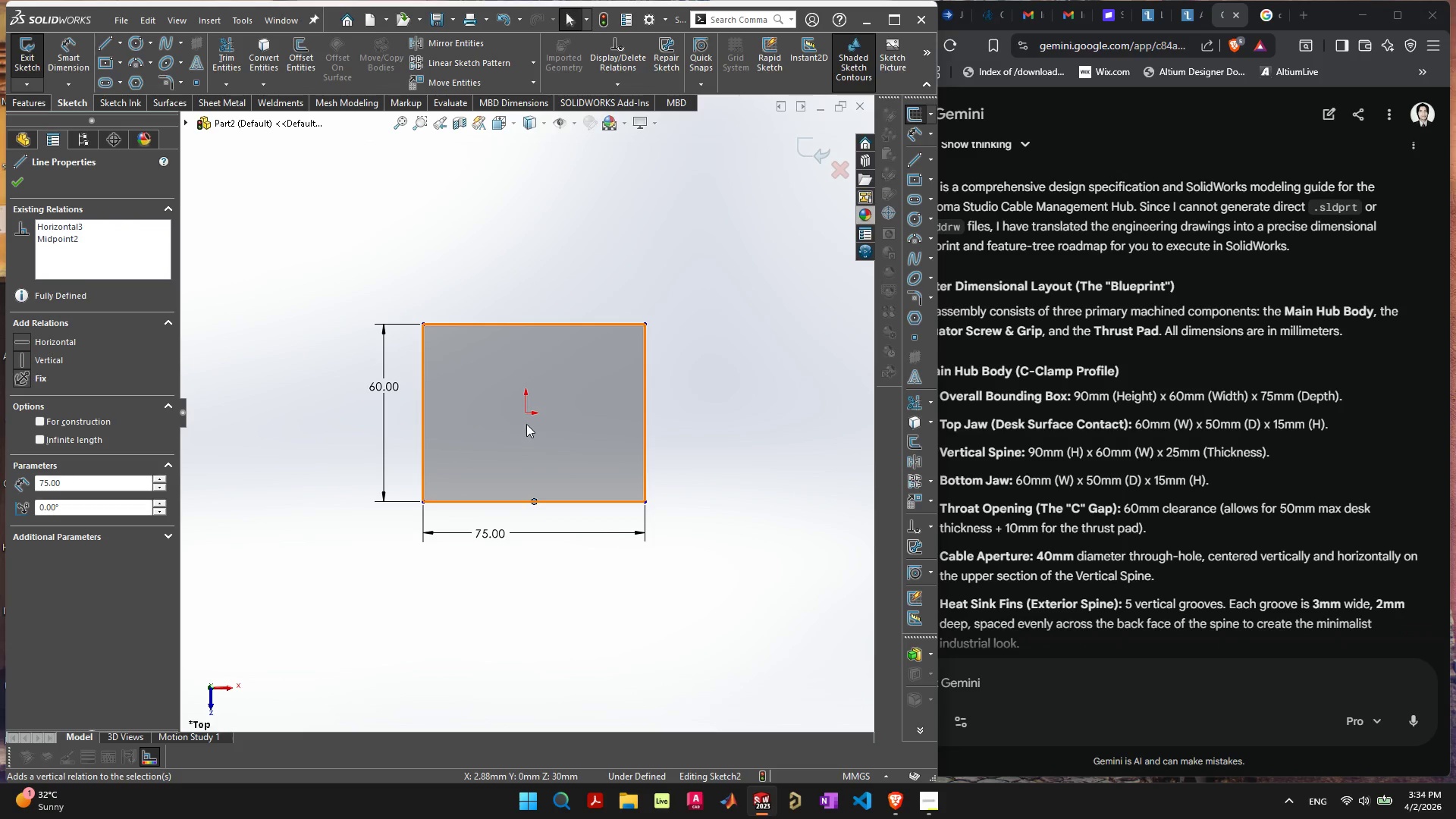 
hold_key(key=ControlLeft, duration=0.53)
left_click([526, 412])
 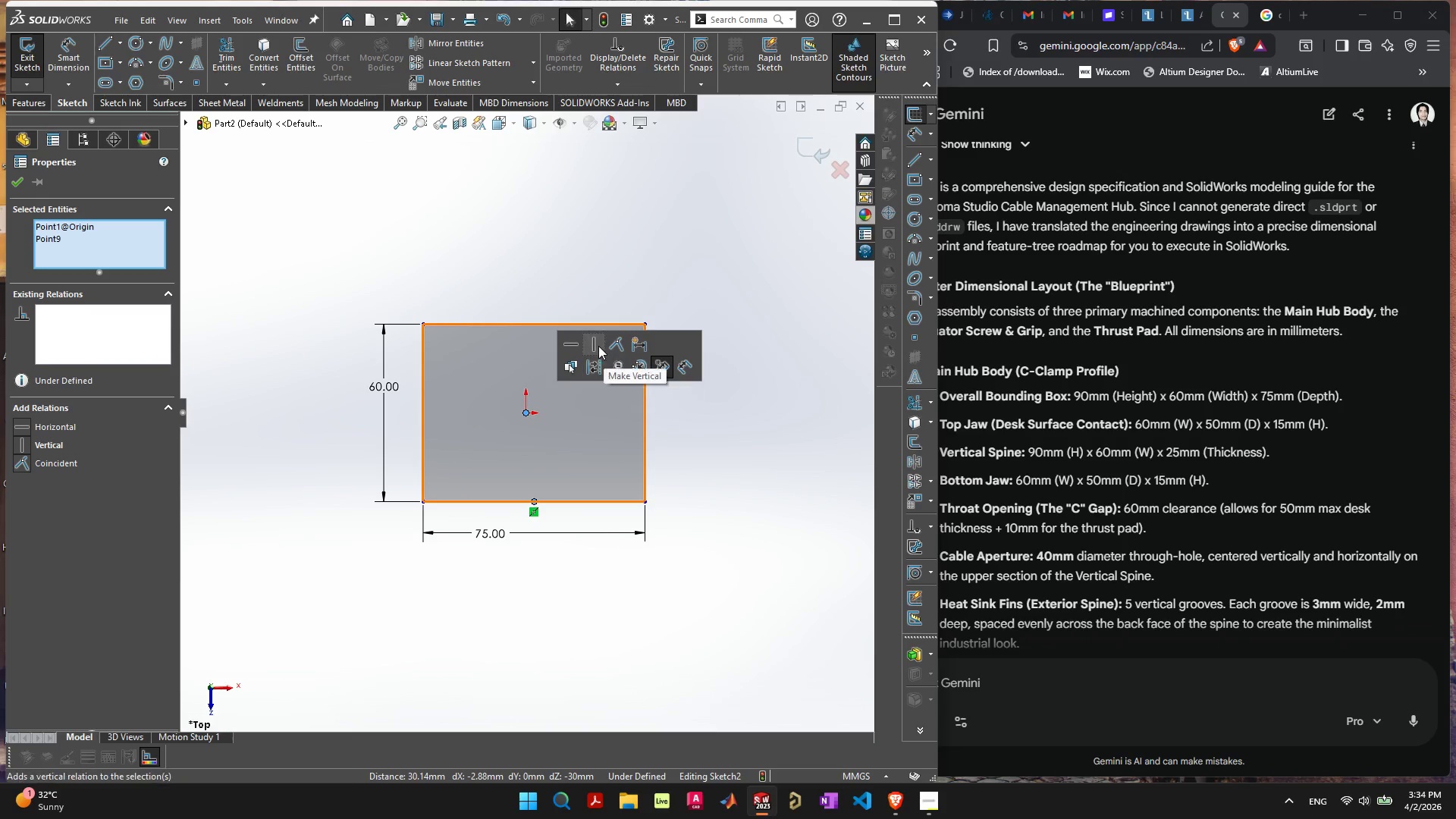 
left_click([595, 344])
 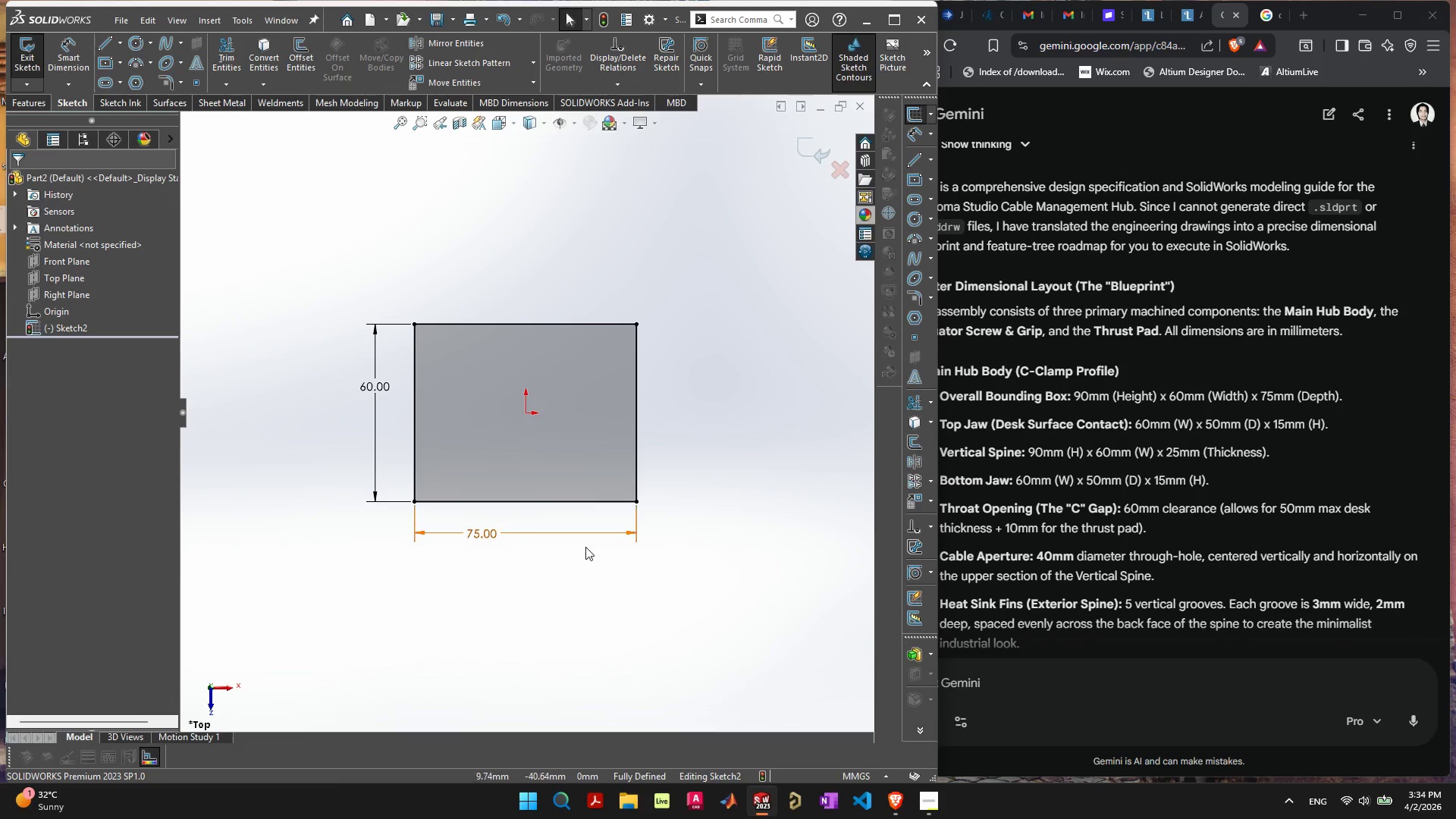 
left_click([517, 441])
 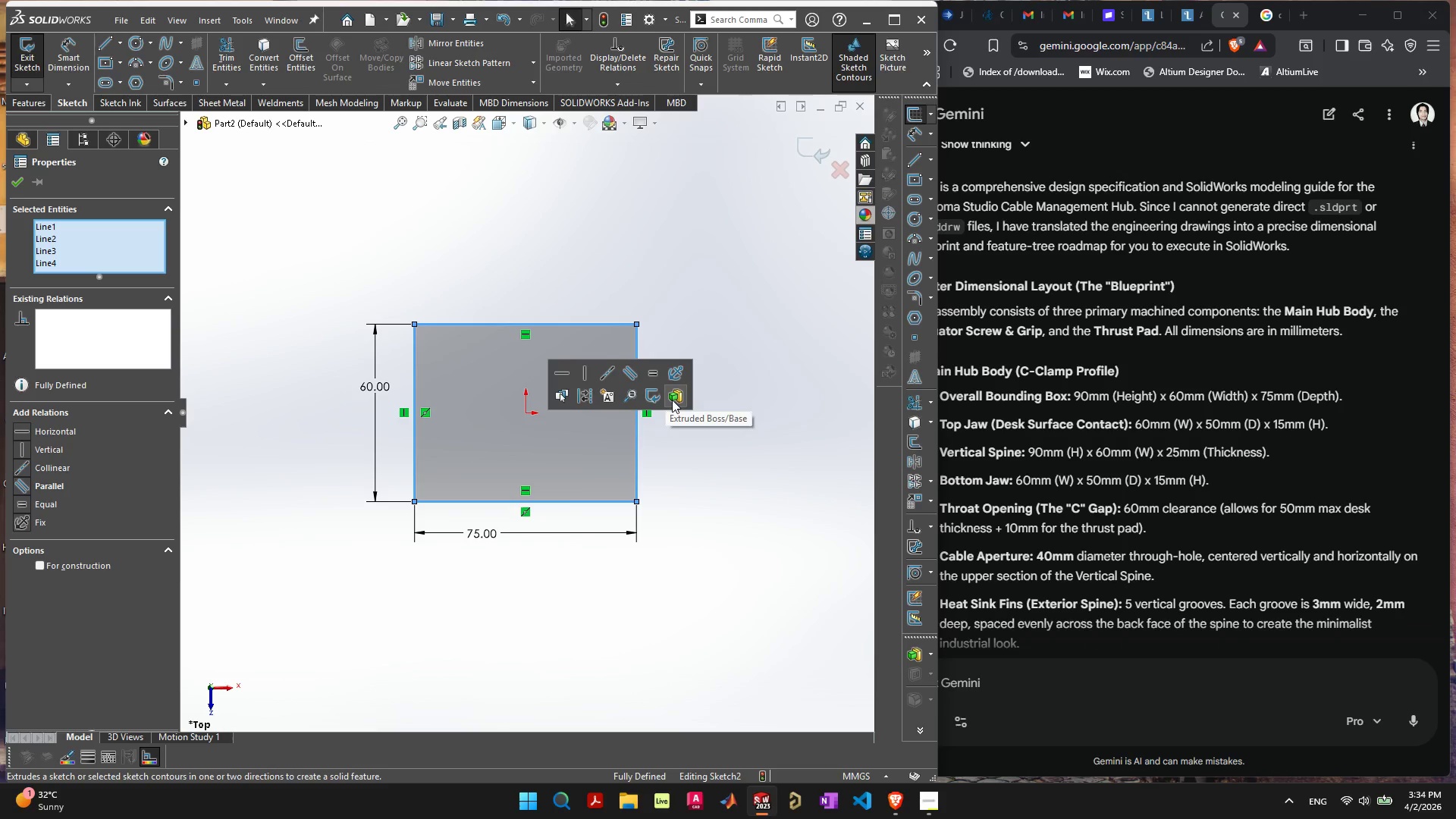 
left_click([679, 398])
 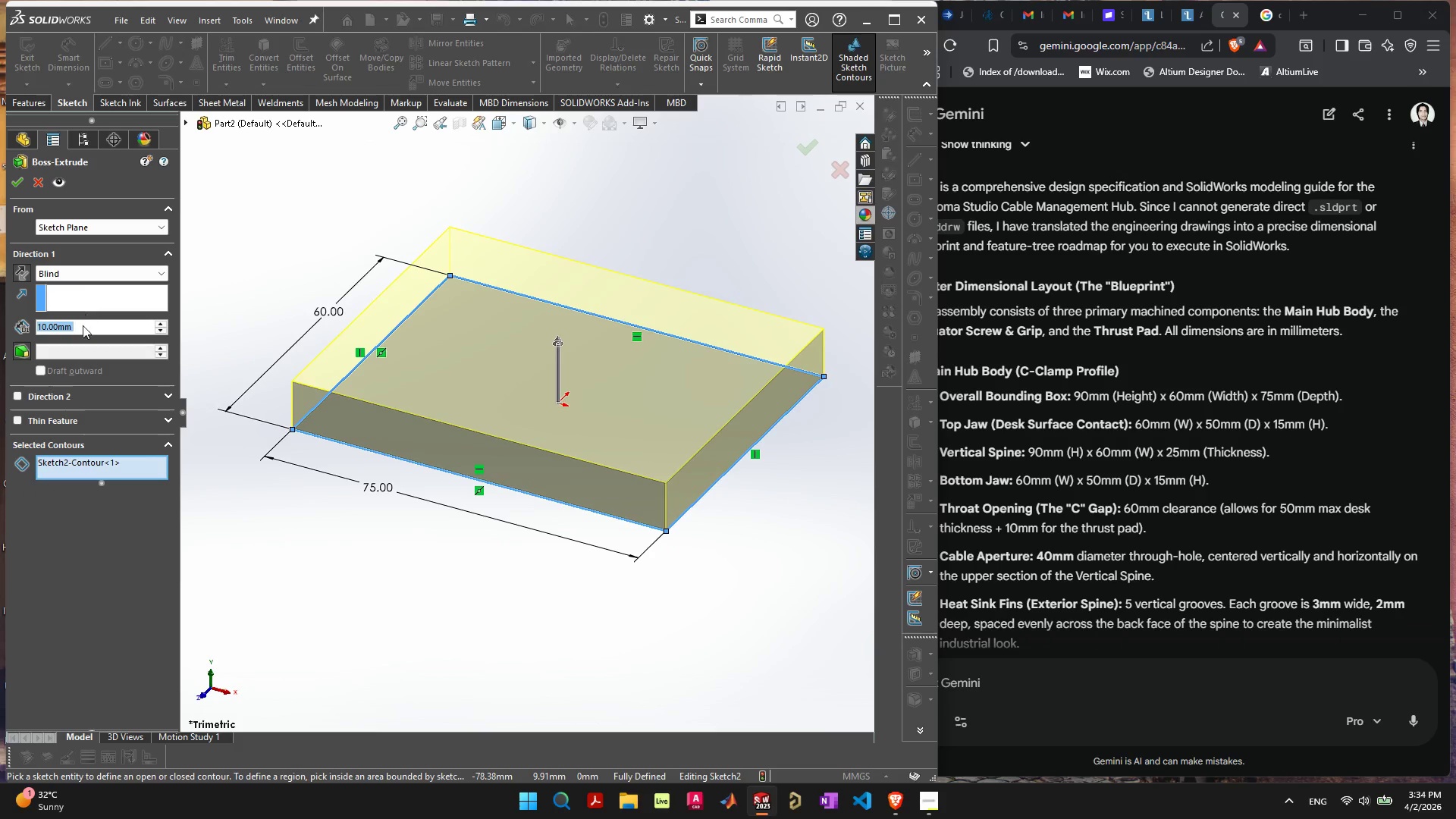 
type(90)
 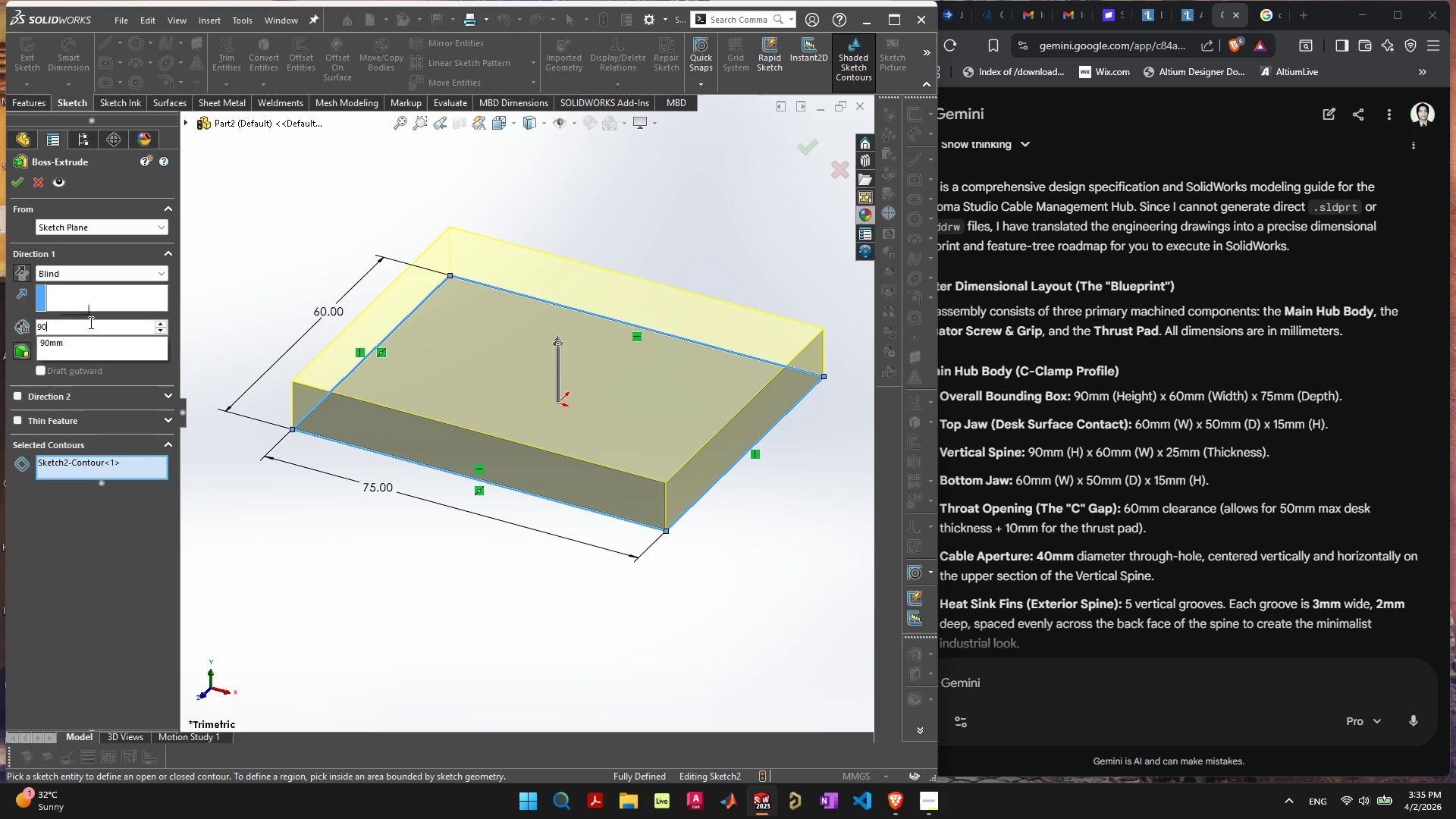 
key(Enter)
 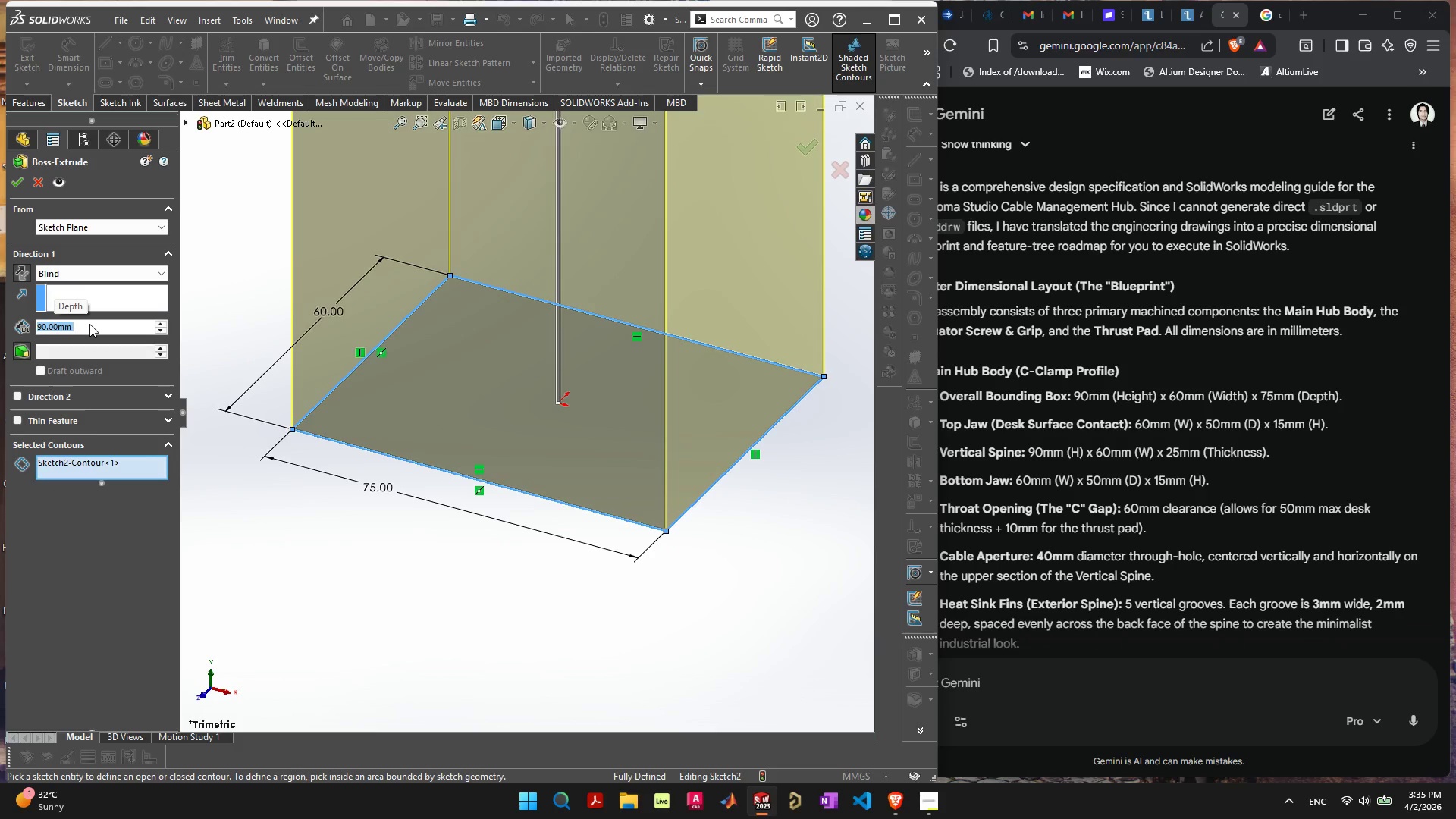 
key(Enter)
 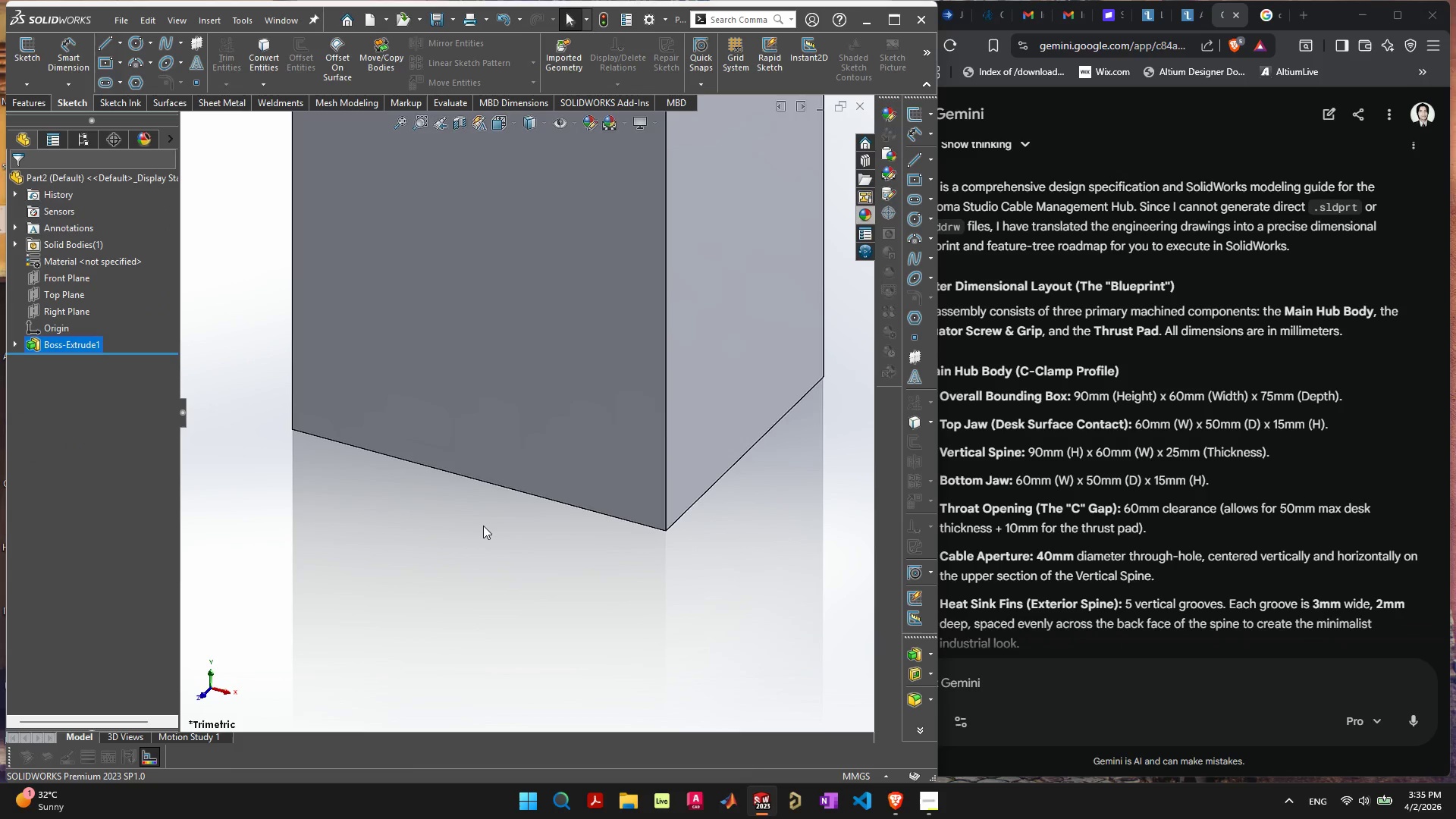 
left_click([497, 526])
 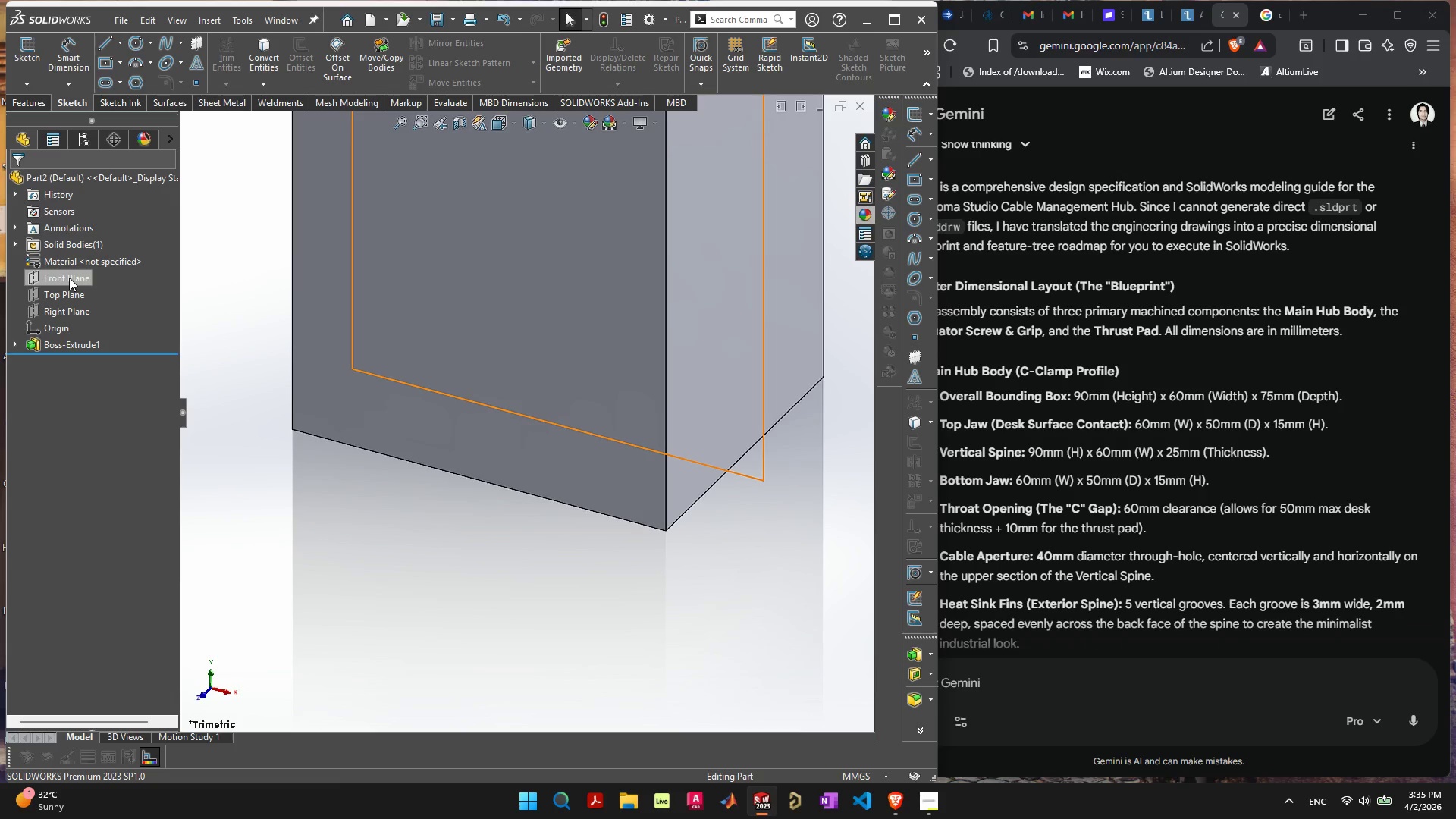 
wait(5.92)
 